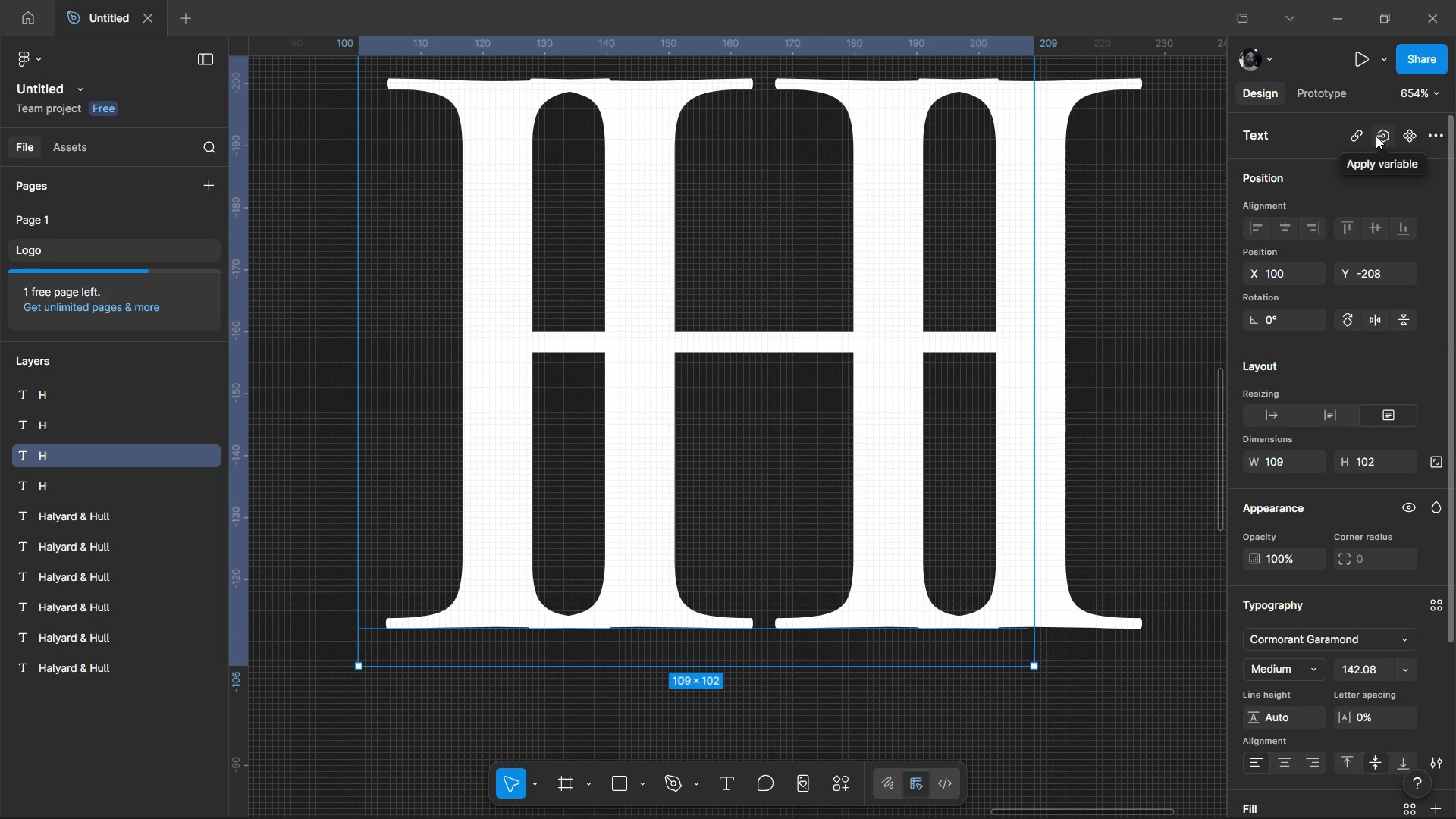 
wait(5.42)
 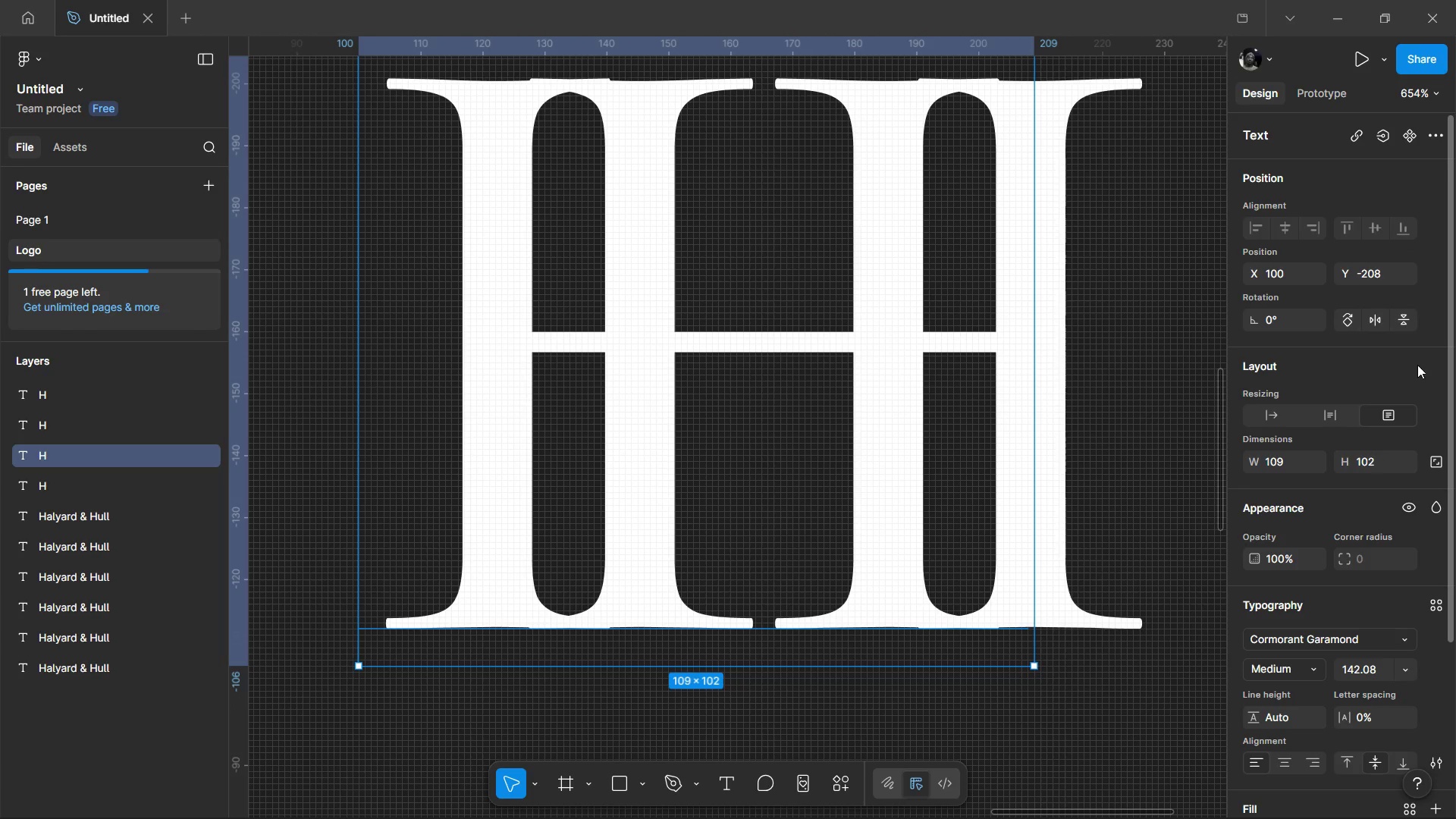 
mouse_move([1410, 152])
 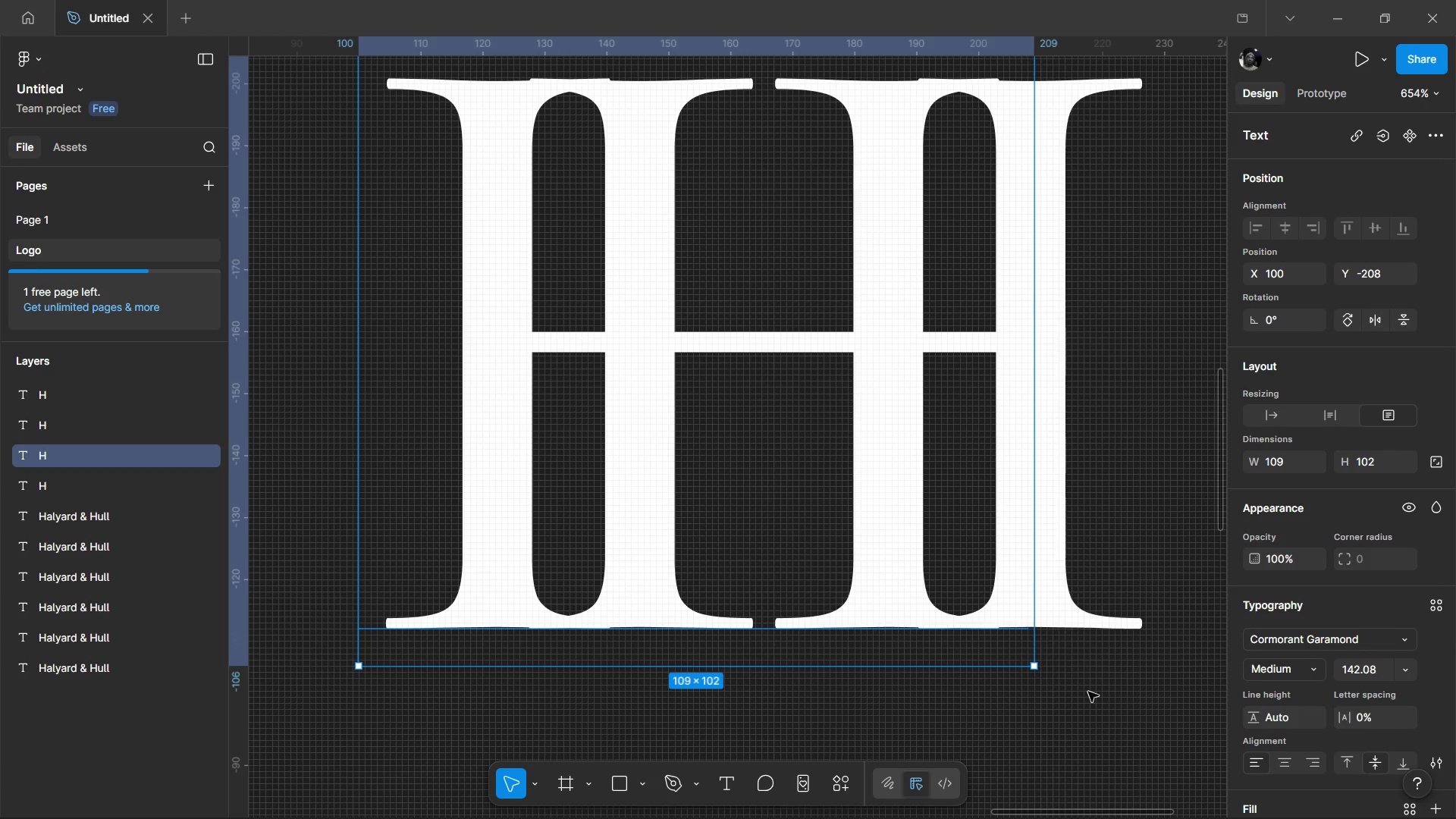 
wait(5.39)
 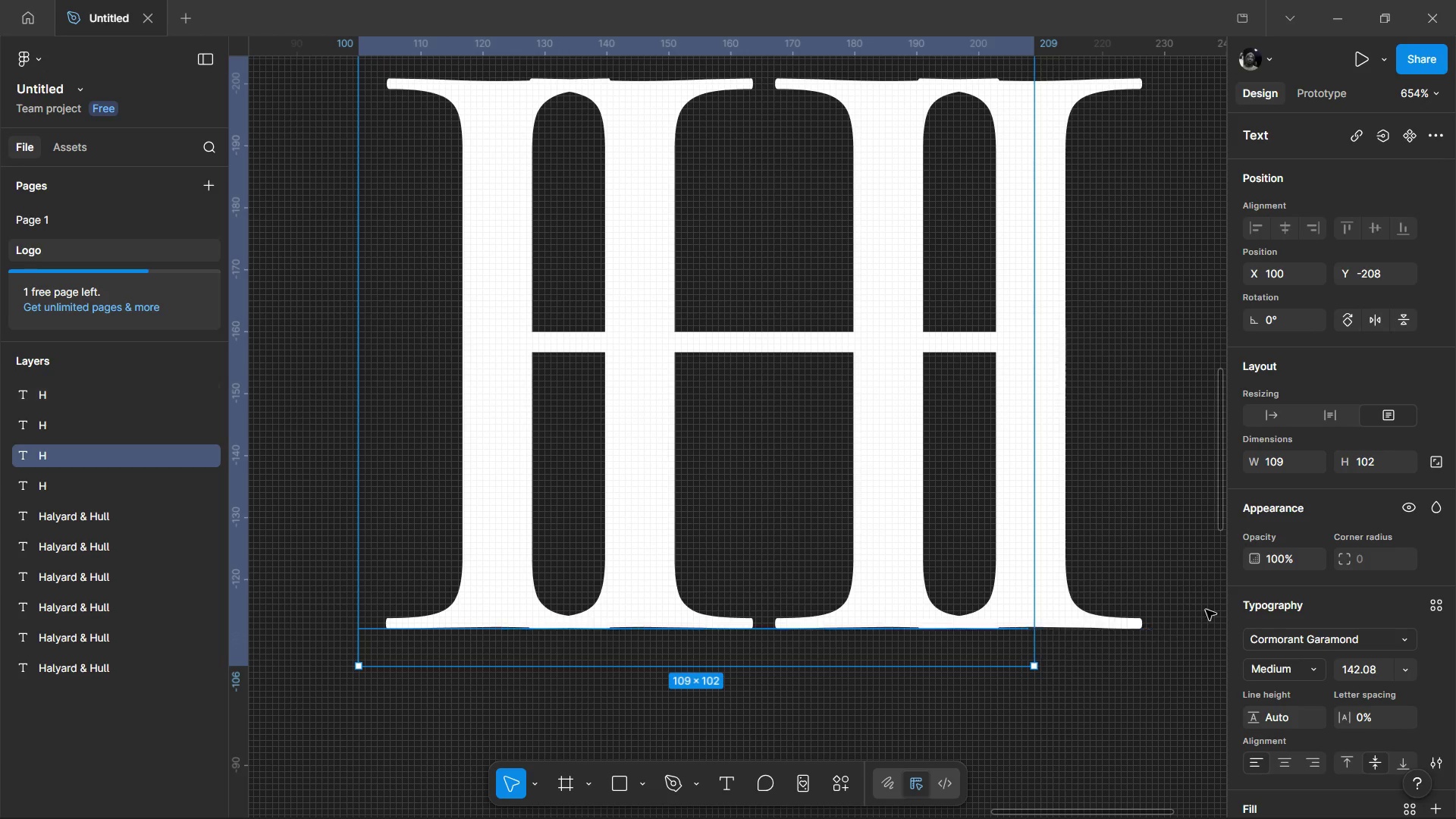 
left_click([678, 778])
 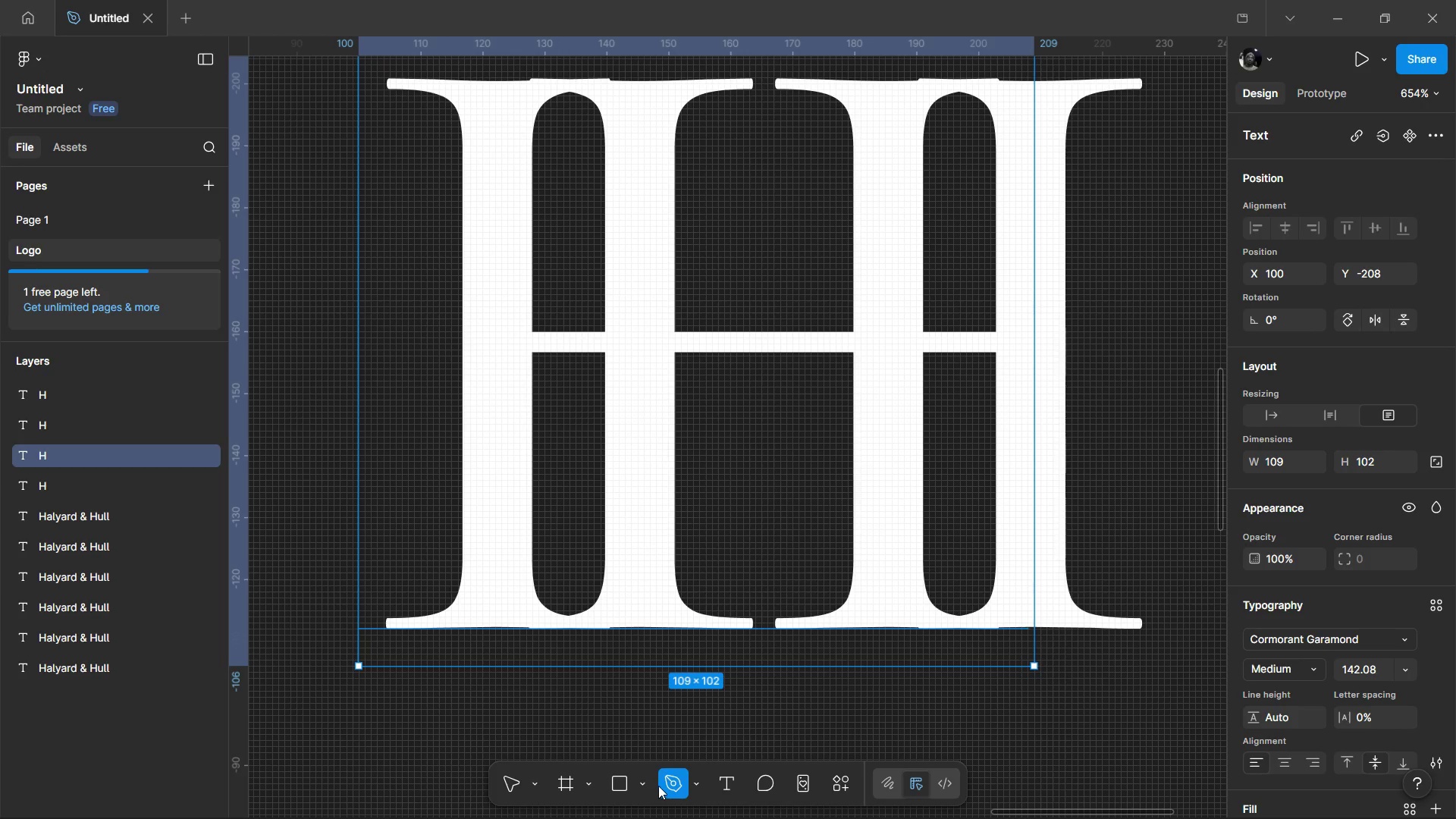 
left_click([658, 784])
 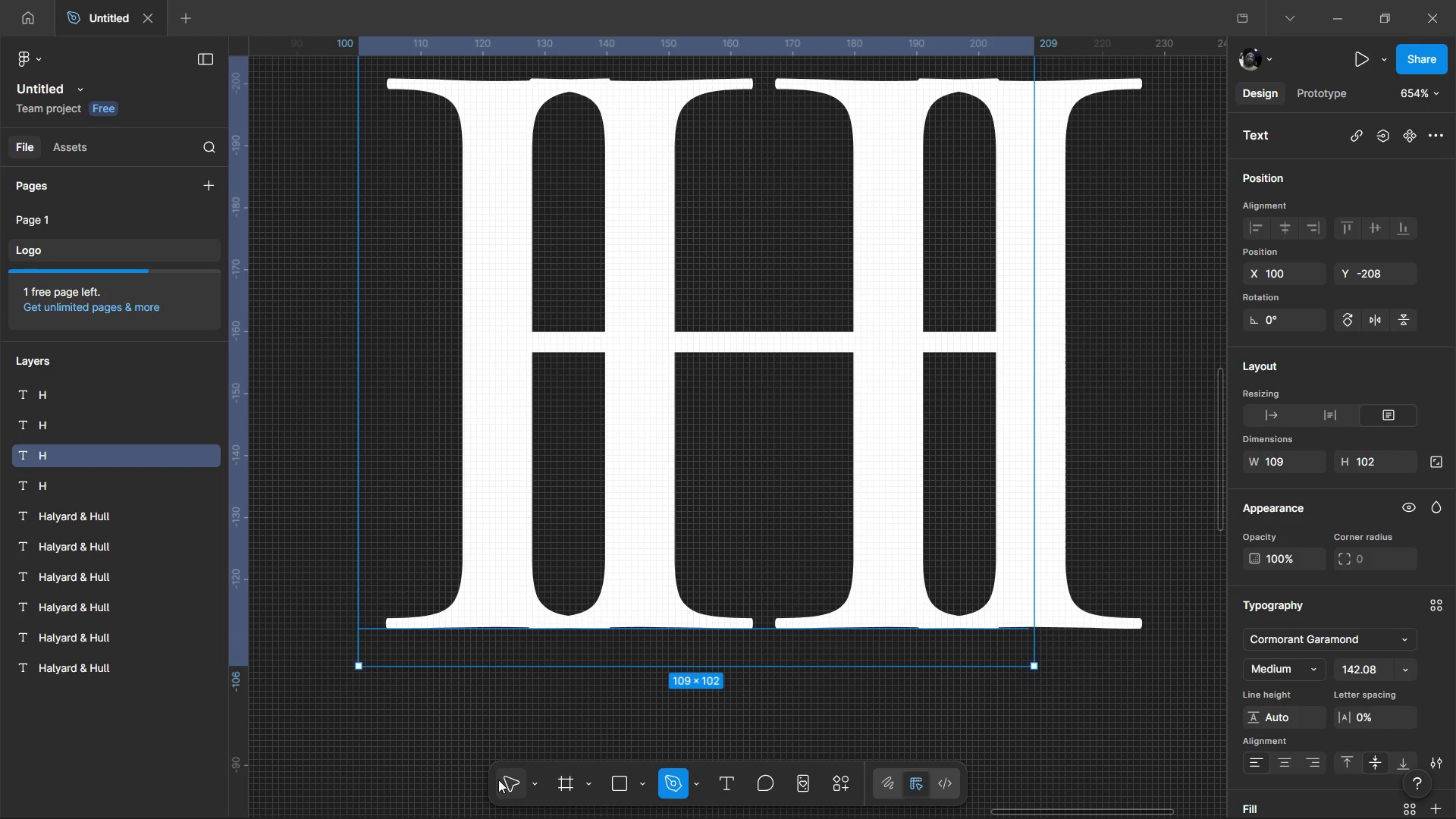 
left_click([500, 780])
 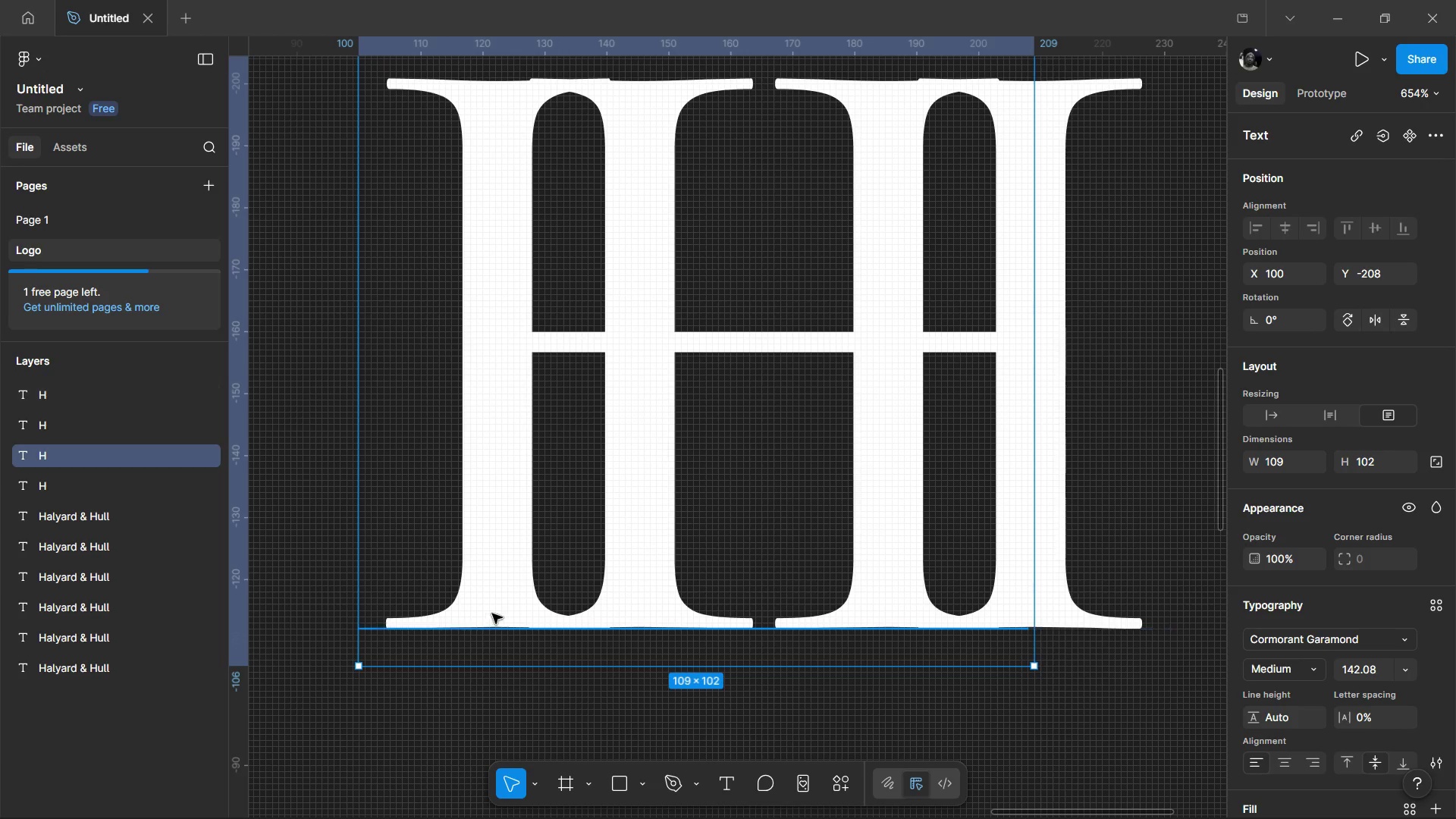 
double_click([492, 613])
 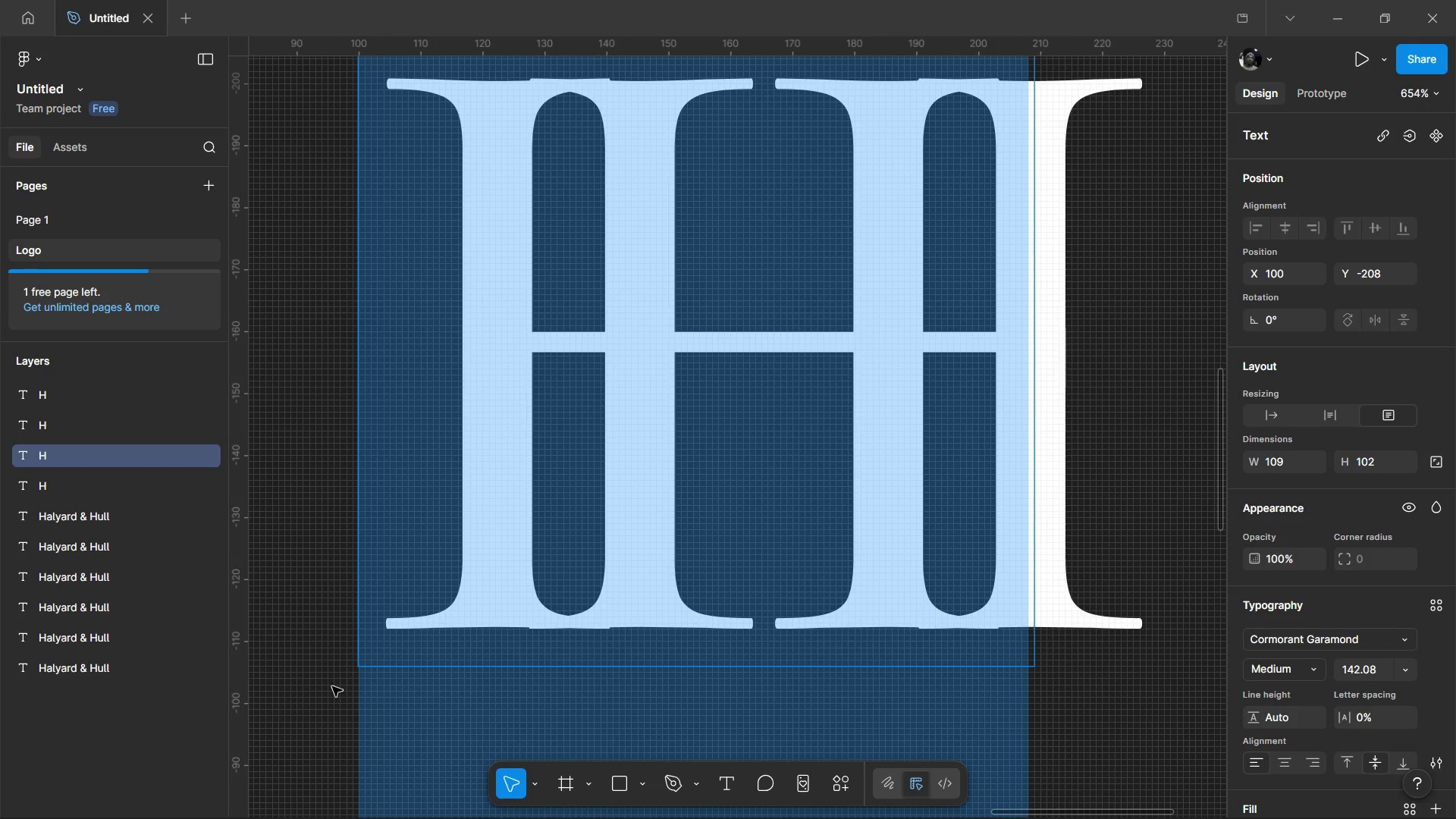 
left_click([293, 693])
 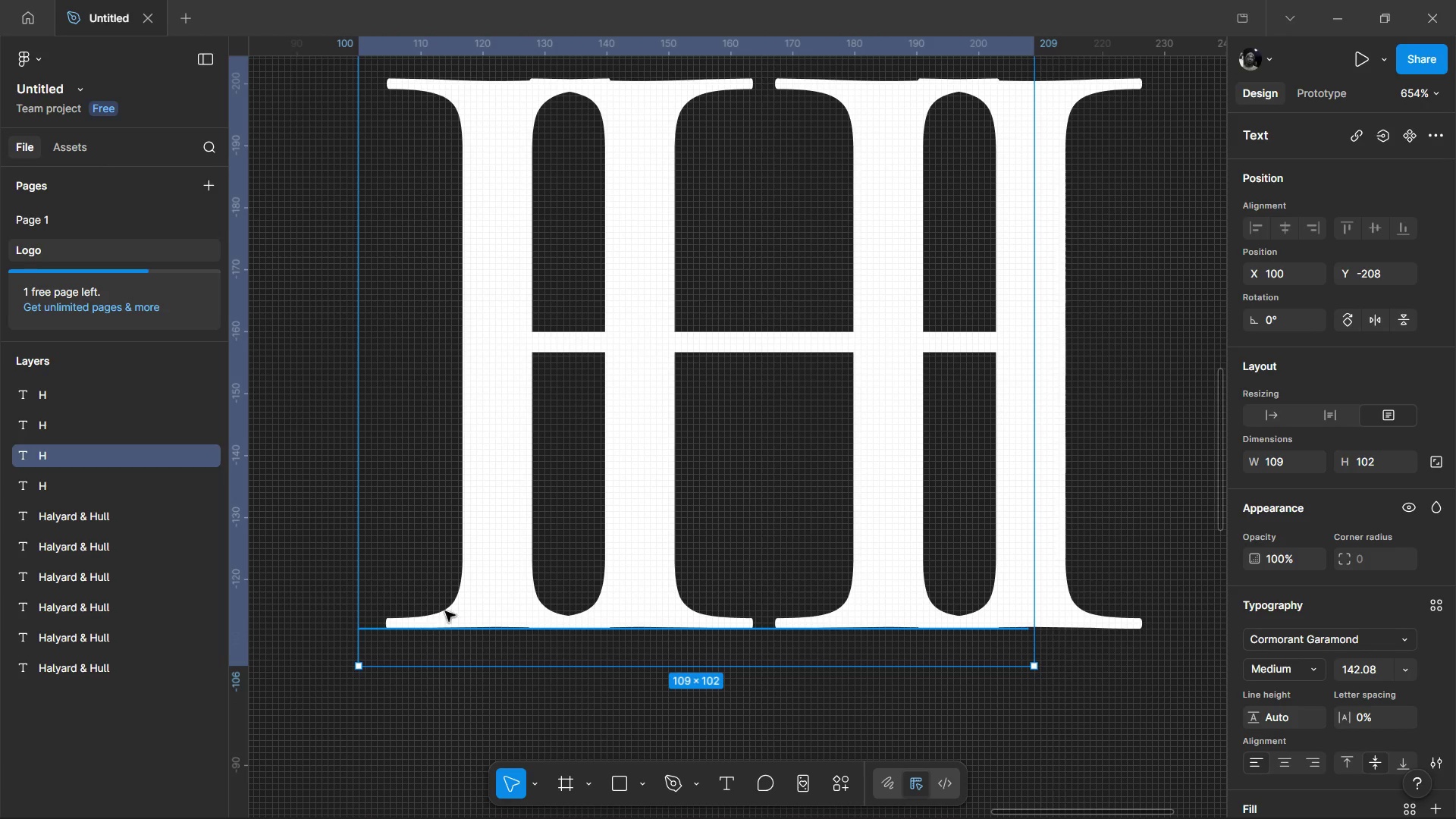 
right_click([466, 604])
 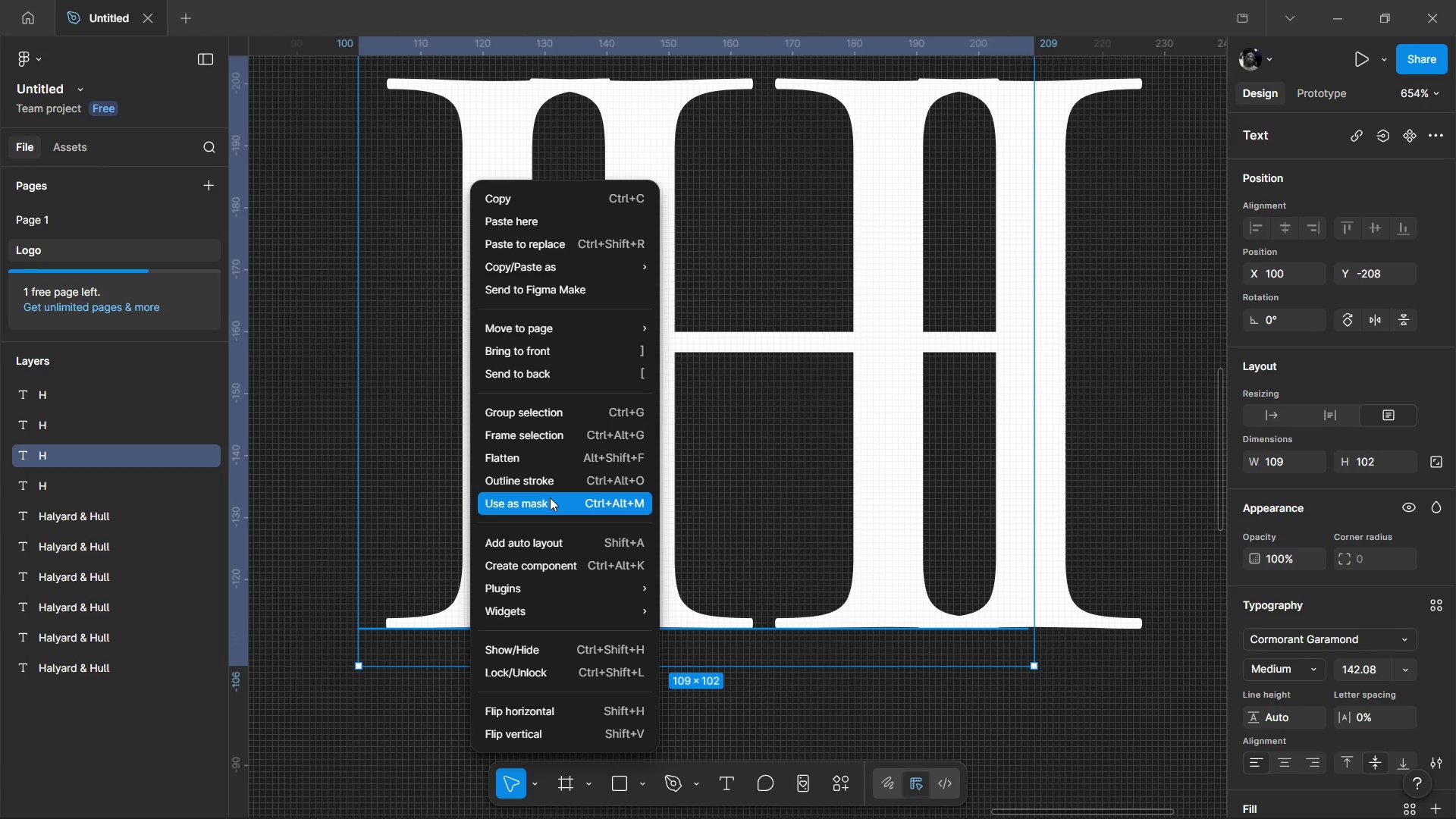 
wait(11.97)
 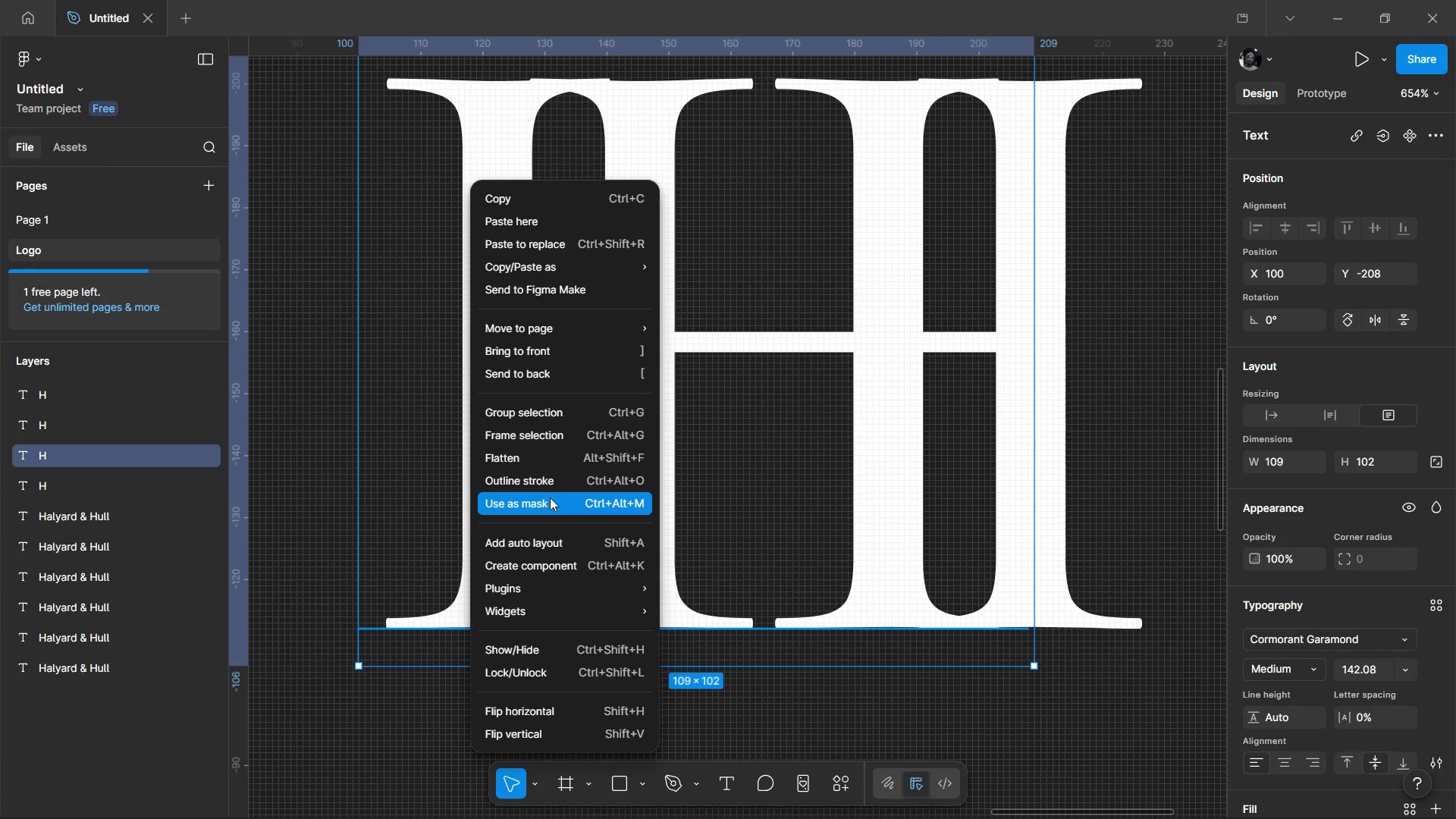 
left_click([403, 717])
 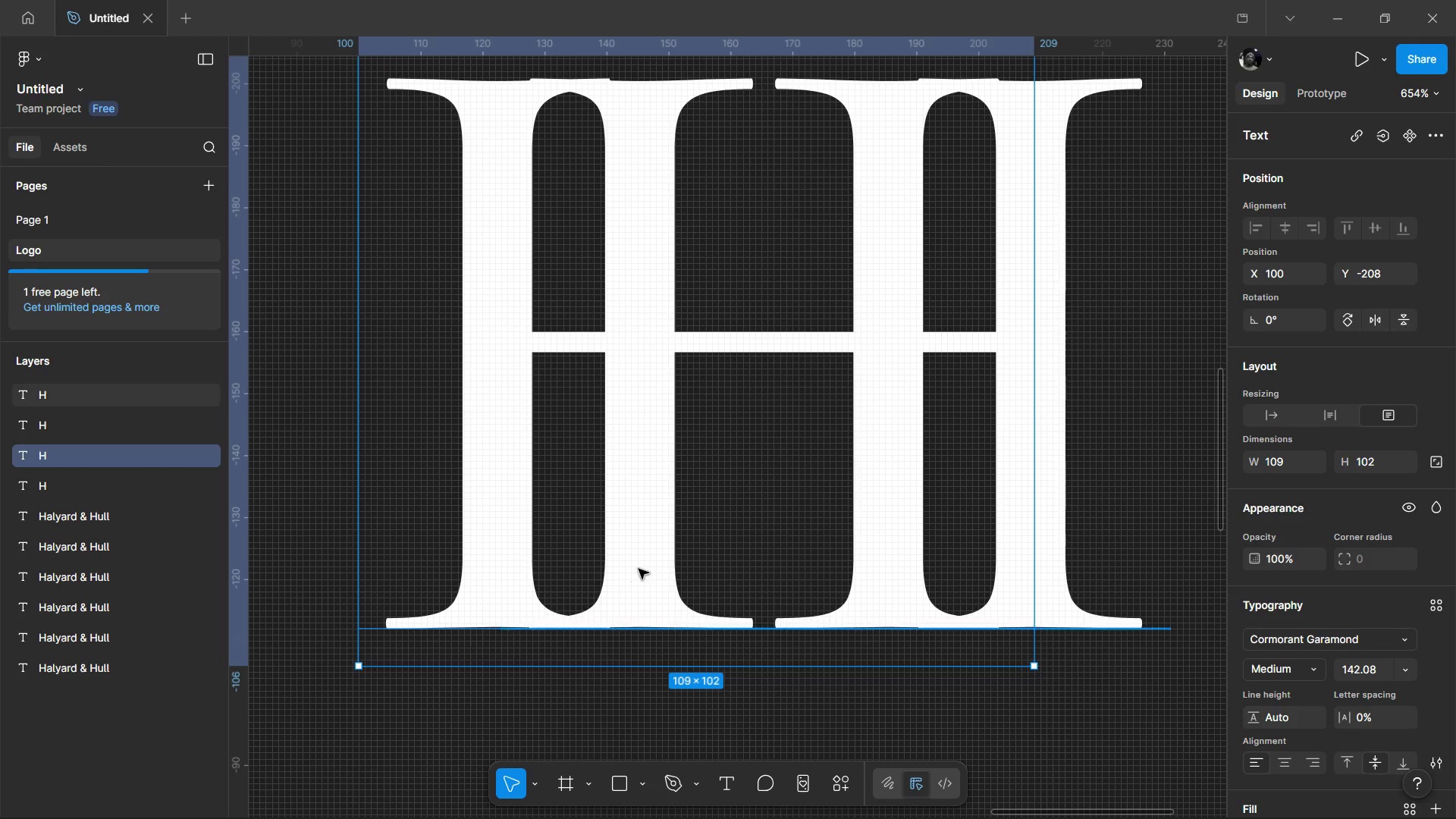 
scroll: coordinate [640, 568], scroll_direction: up, amount: 1.0
 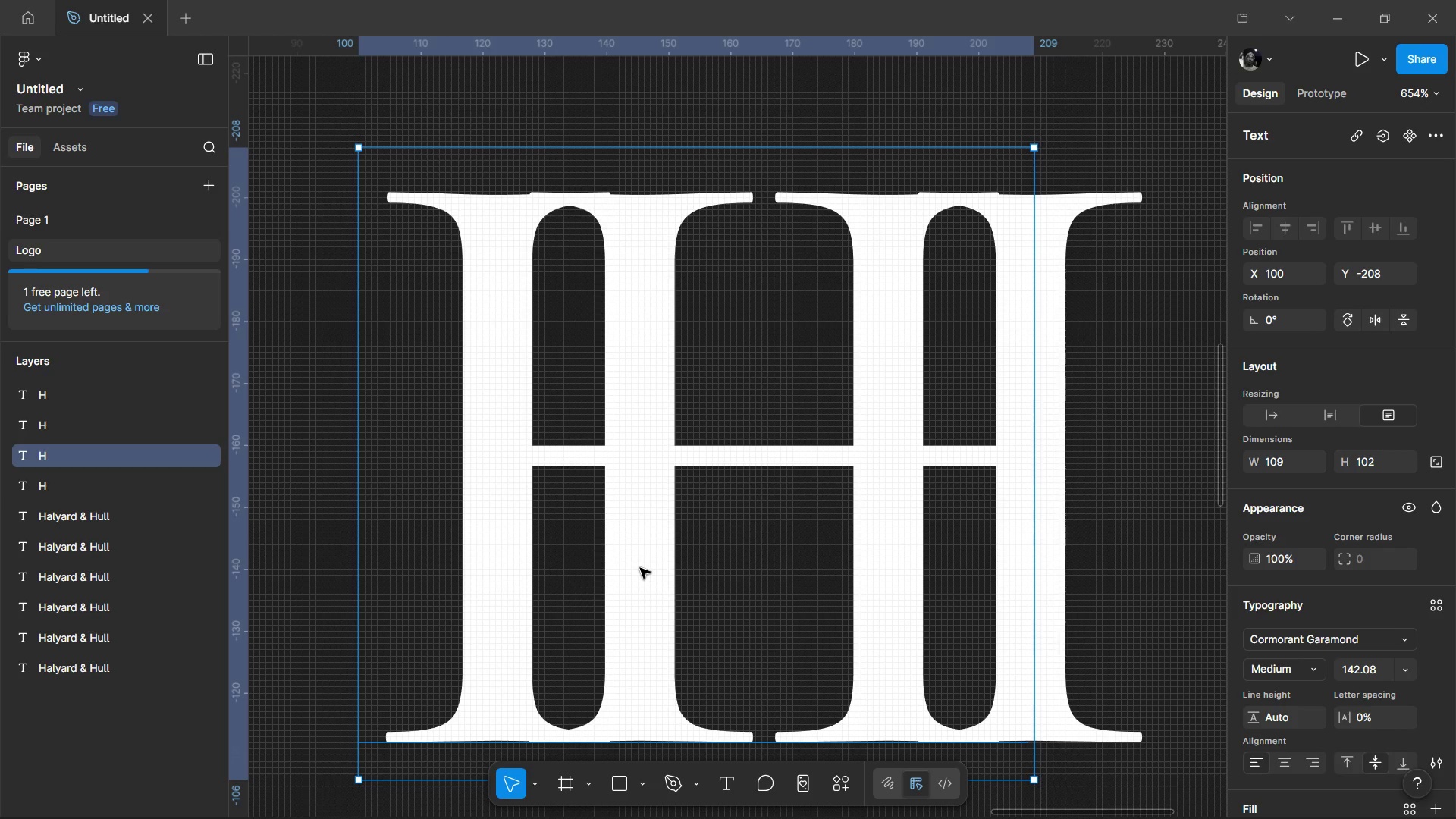 
scroll: coordinate [805, 560], scroll_direction: down, amount: 2.0
 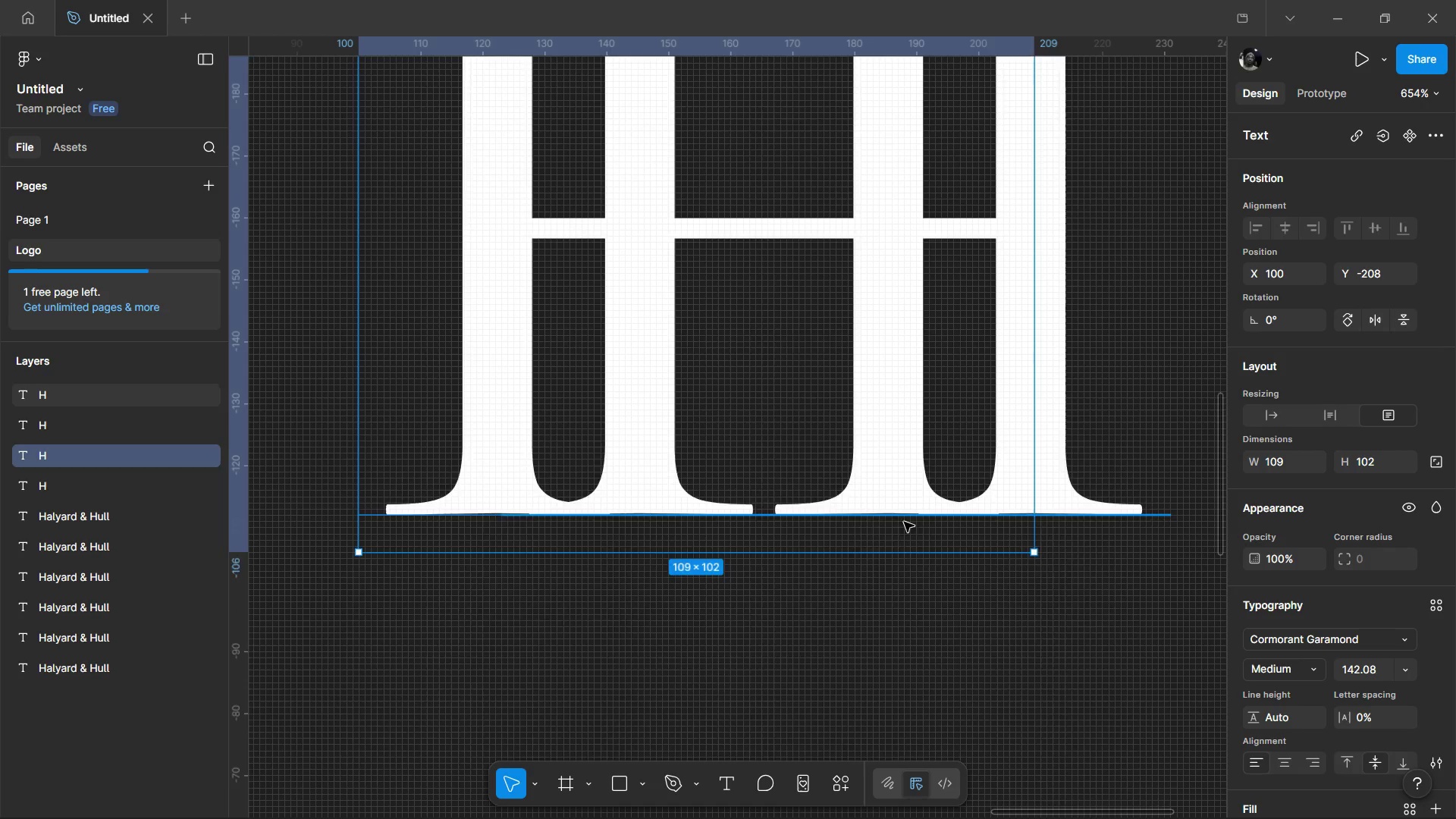 
scroll: coordinate [904, 522], scroll_direction: up, amount: 2.0
 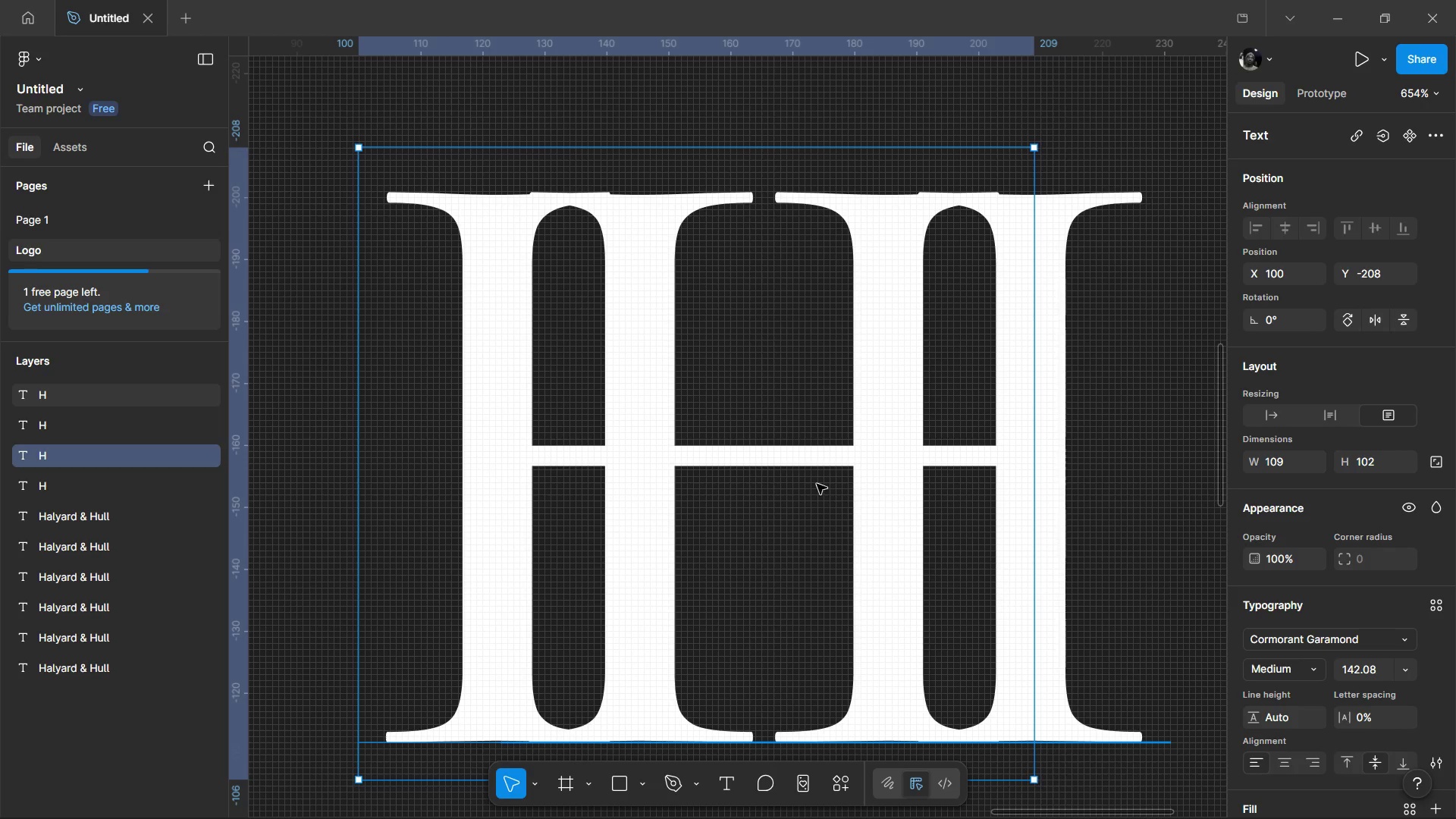 
hold_key(key=ControlLeft, duration=0.83)
scroll: coordinate [798, 494], scroll_direction: down, amount: 4.0
 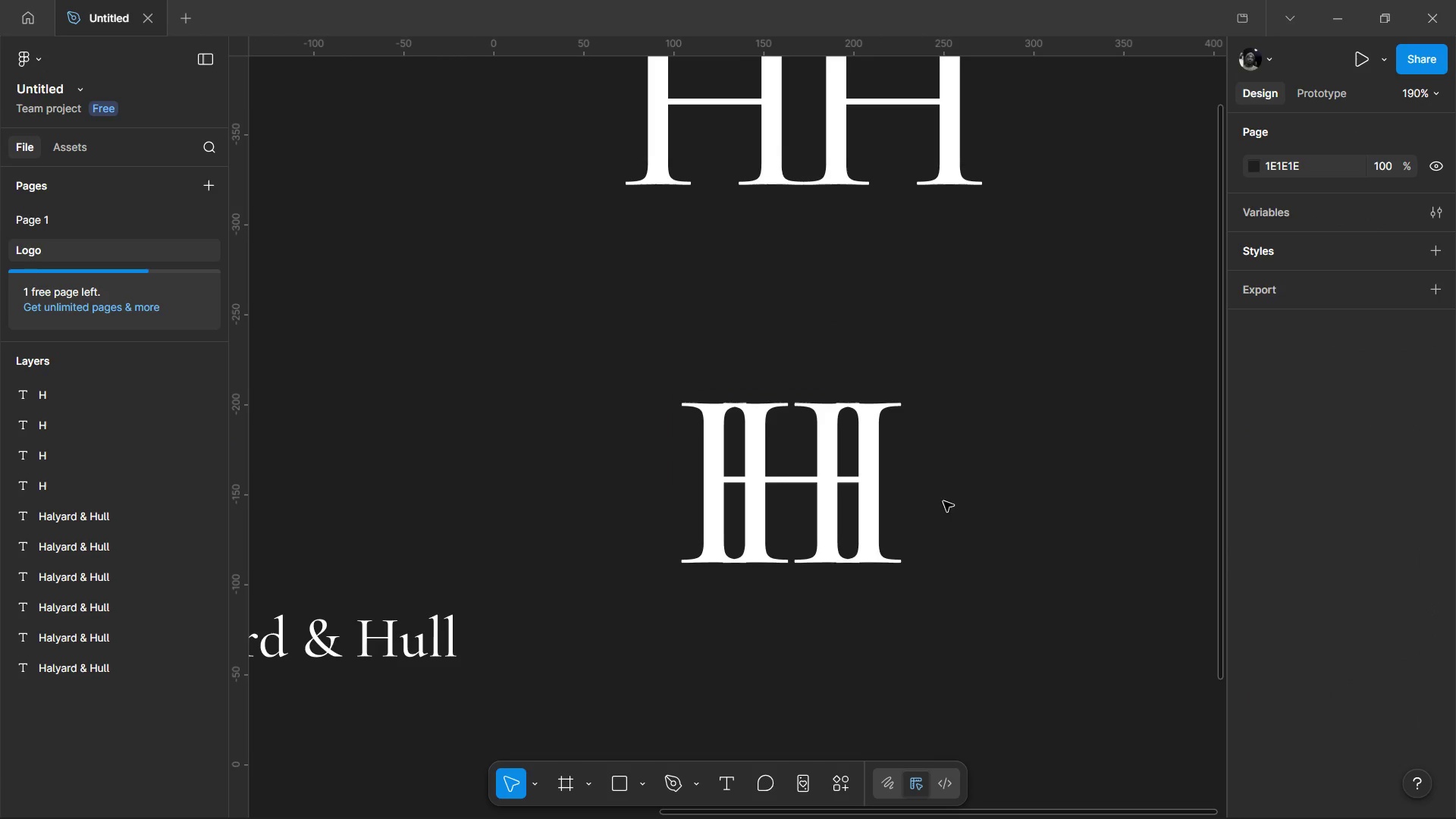 
key(Control+ControlLeft)
 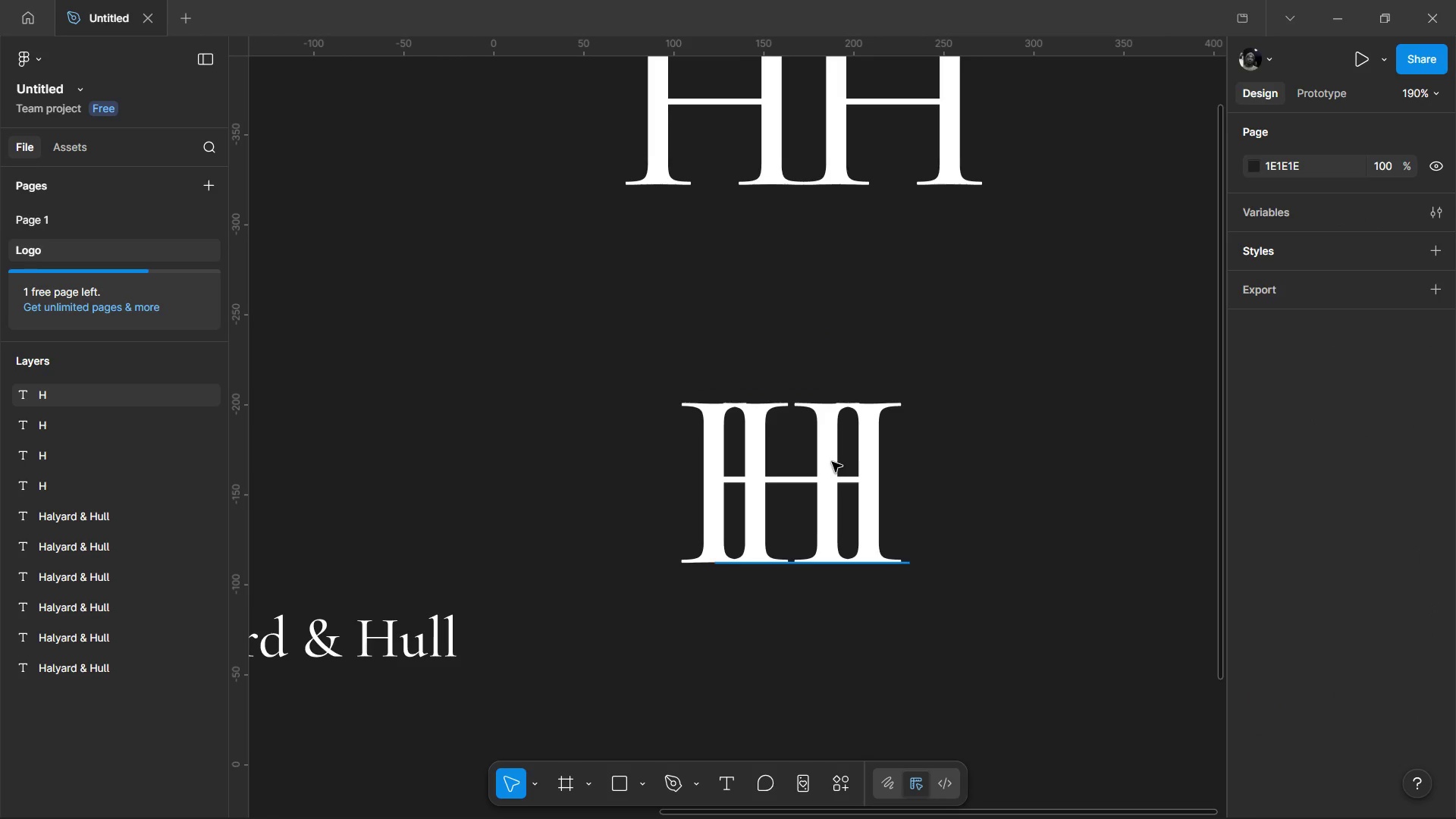 
left_click([832, 462])
 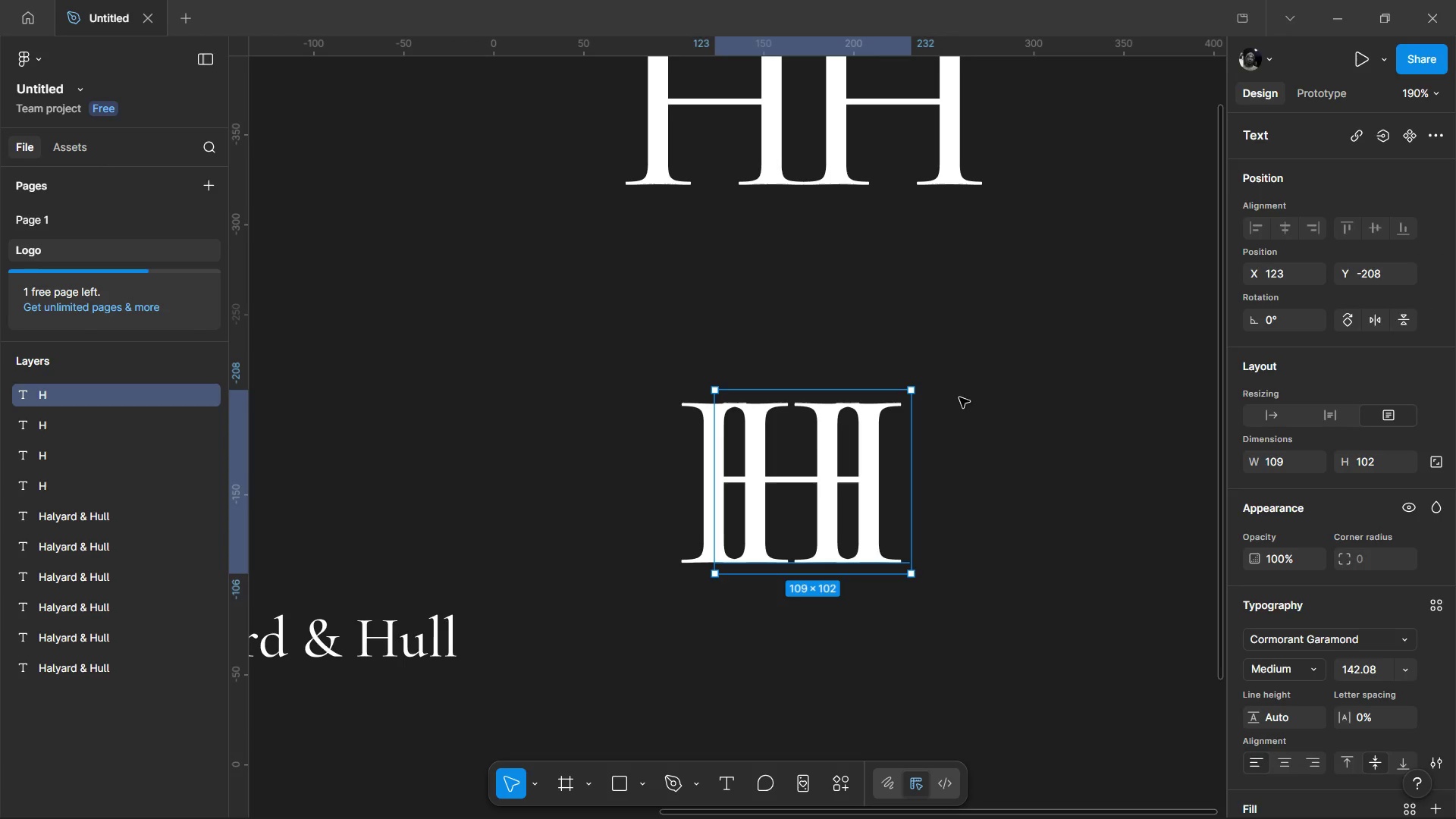 
left_click([959, 397])
 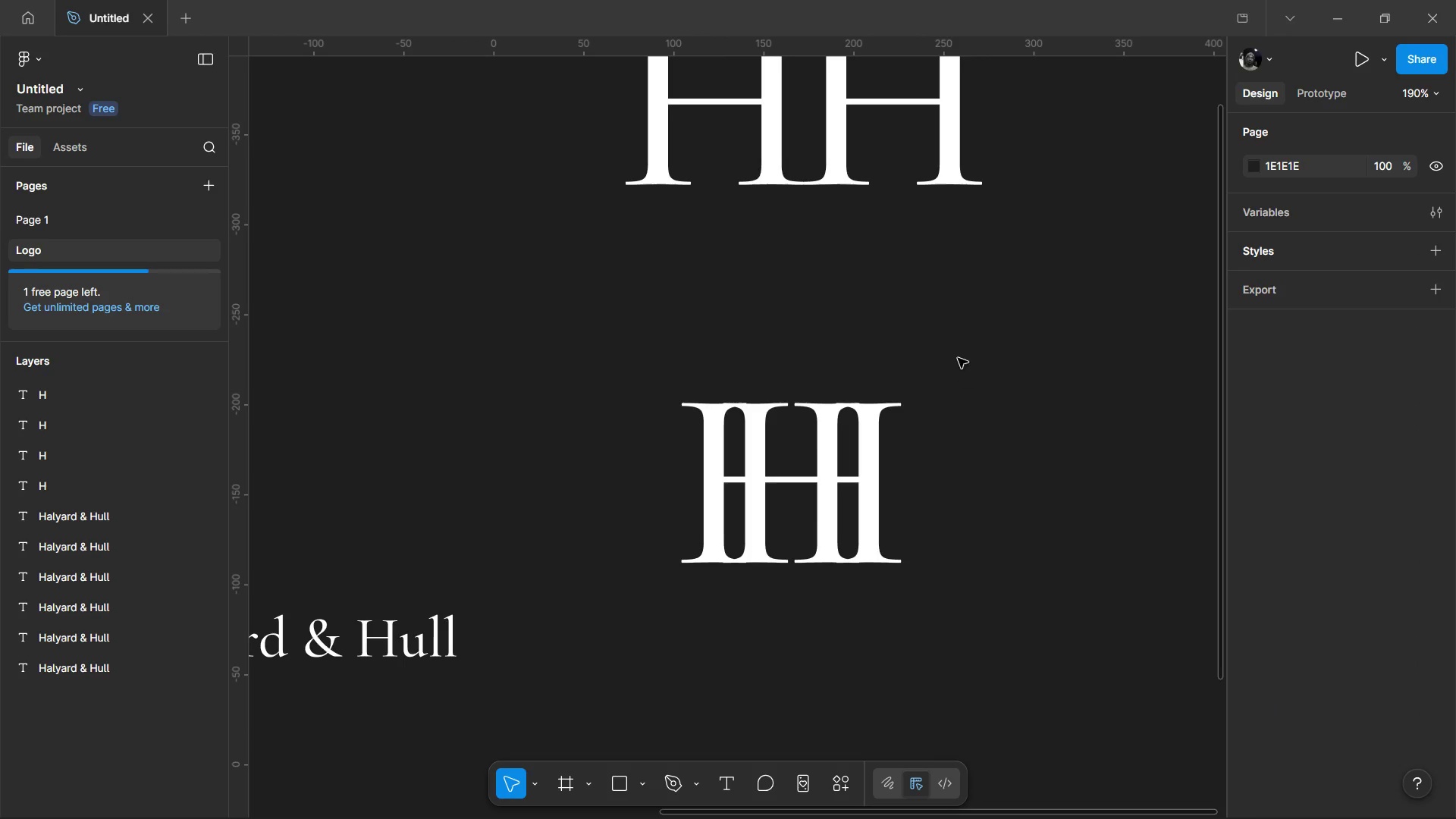 
left_click_drag(start_coordinate=[958, 358], to_coordinate=[574, 606])
 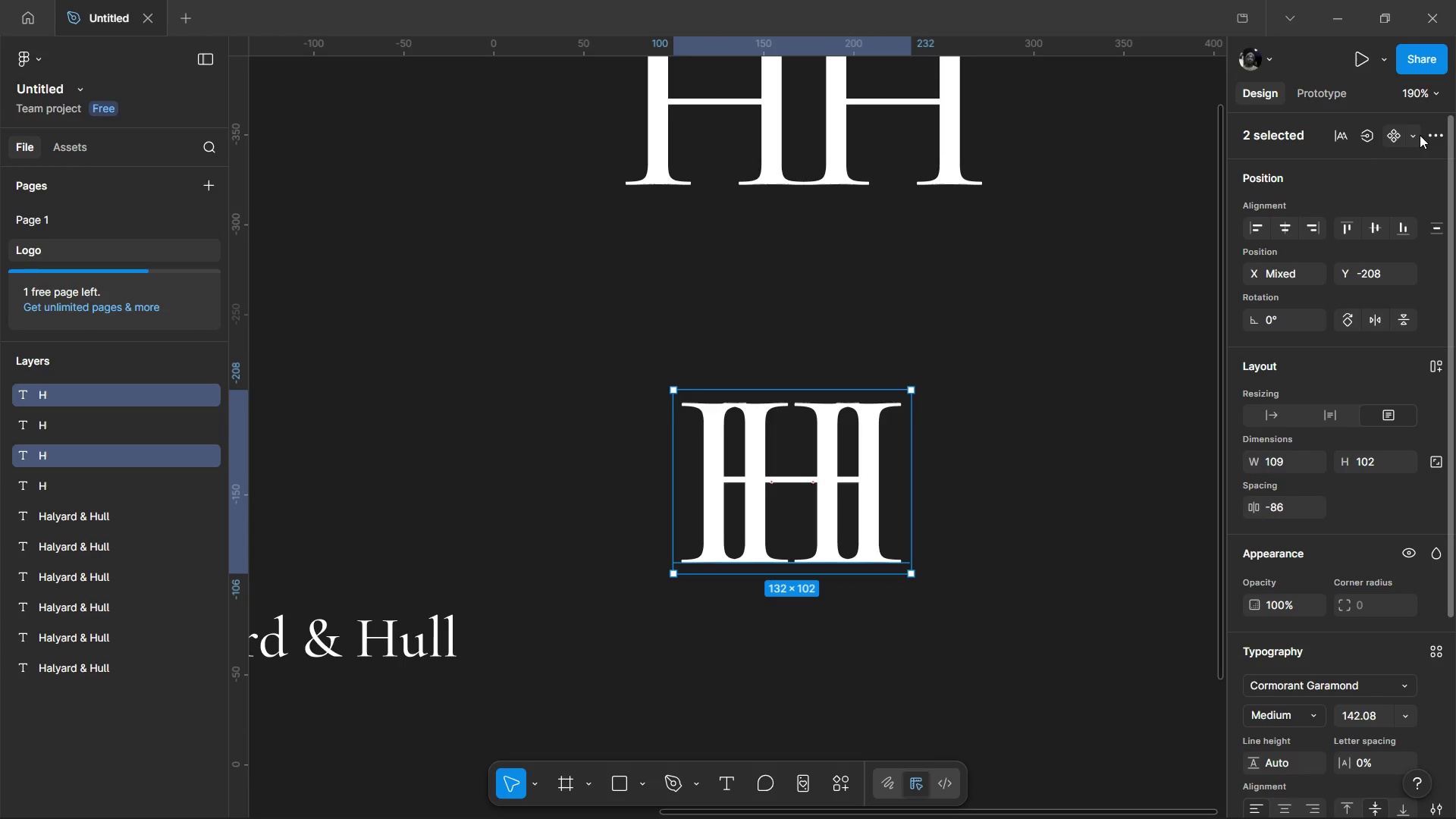 
left_click([1428, 131])
 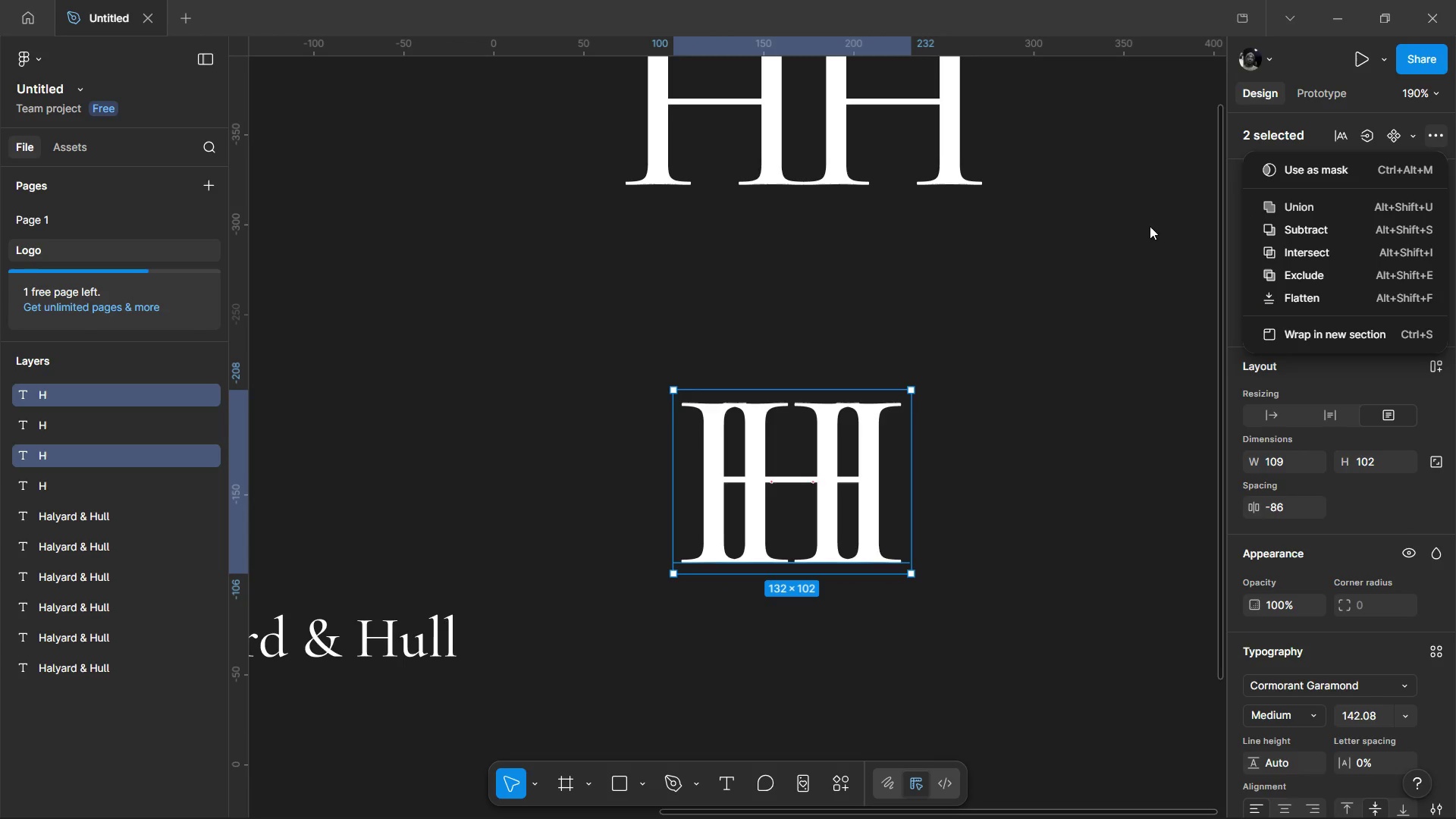 
wait(6.81)
 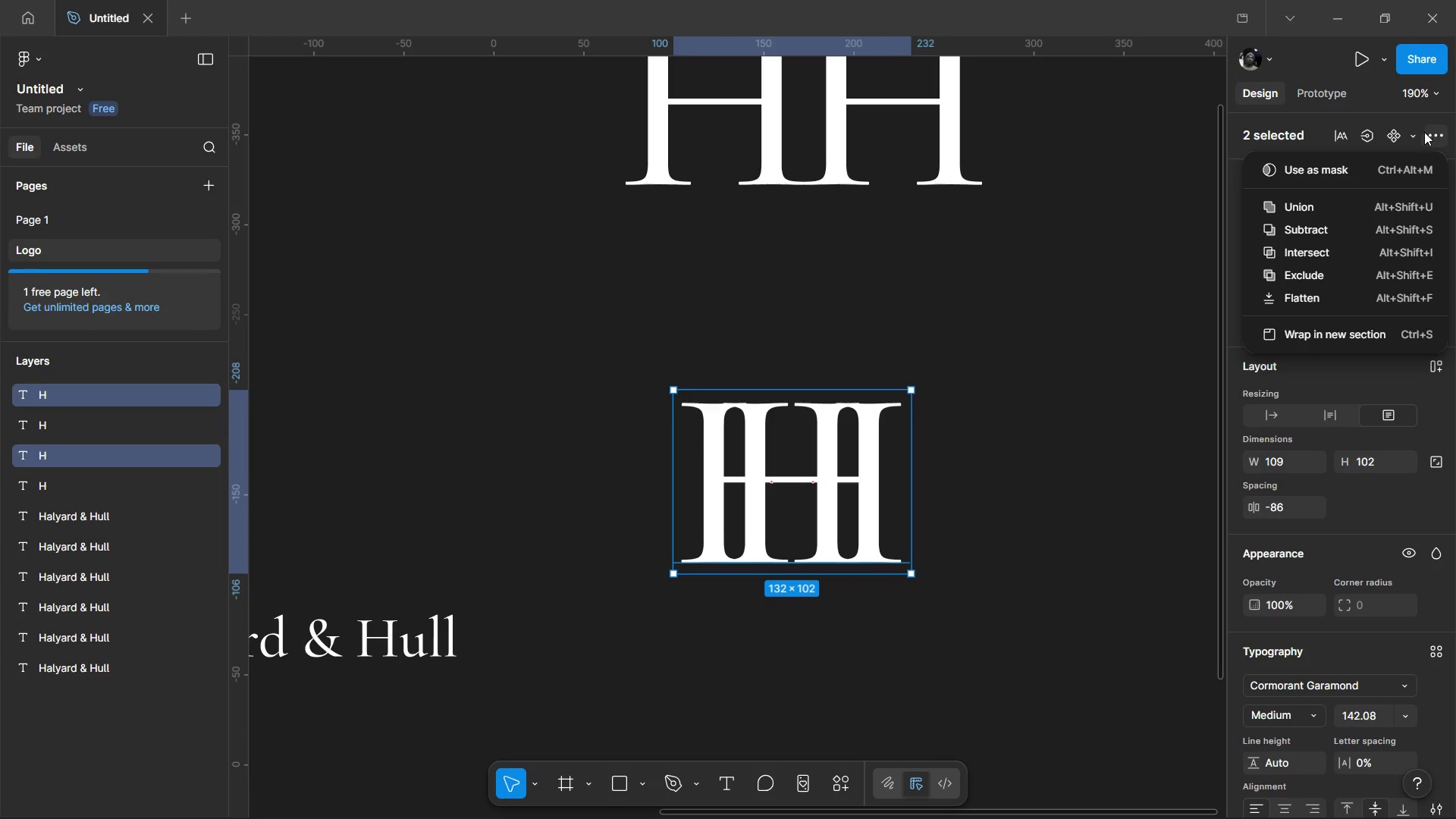 
left_click([991, 298])
 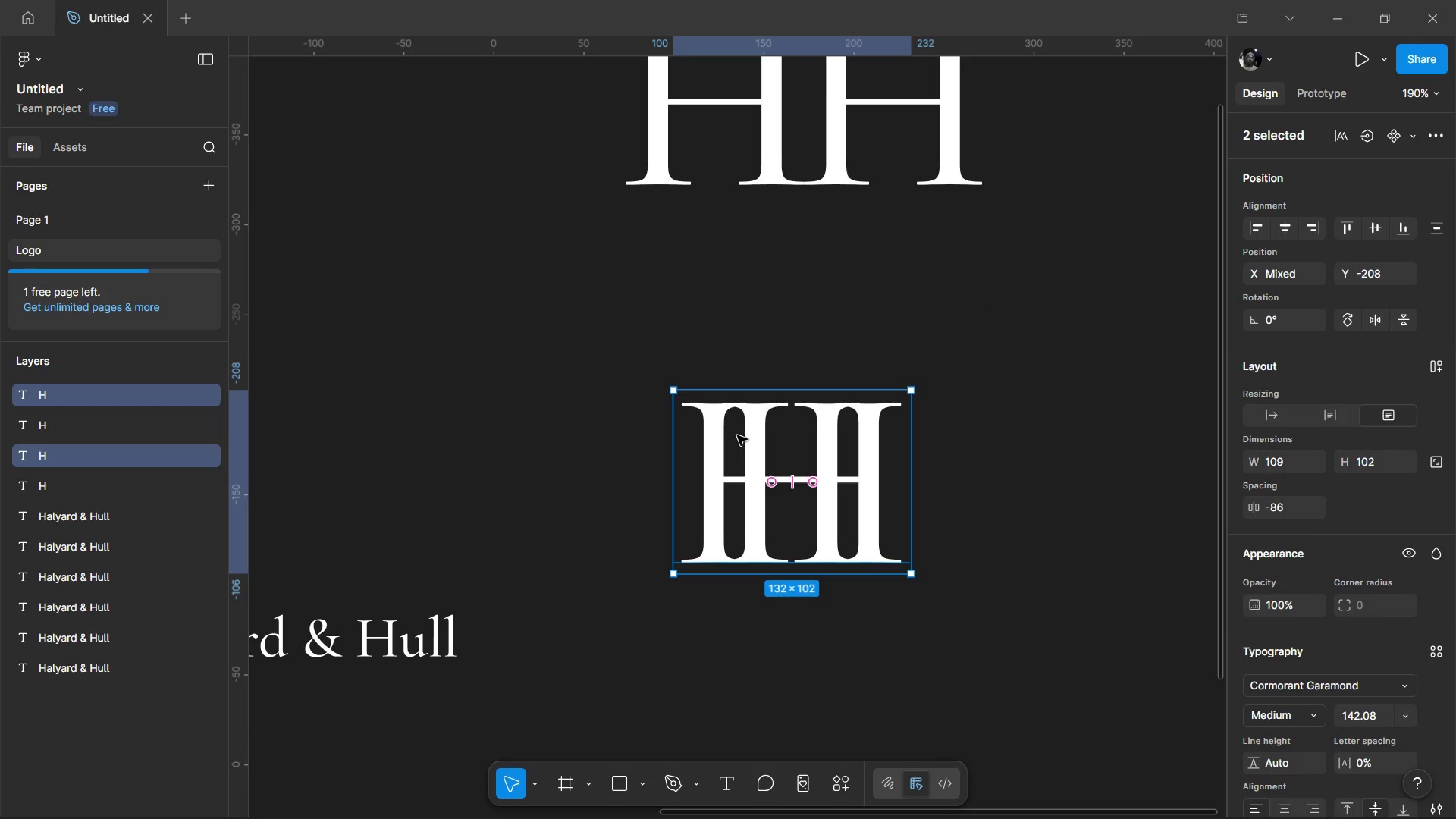 
hold_key(key=AltLeft, duration=1.52)
left_click_drag(start_coordinate=[737, 435], to_coordinate=[1070, 312])
 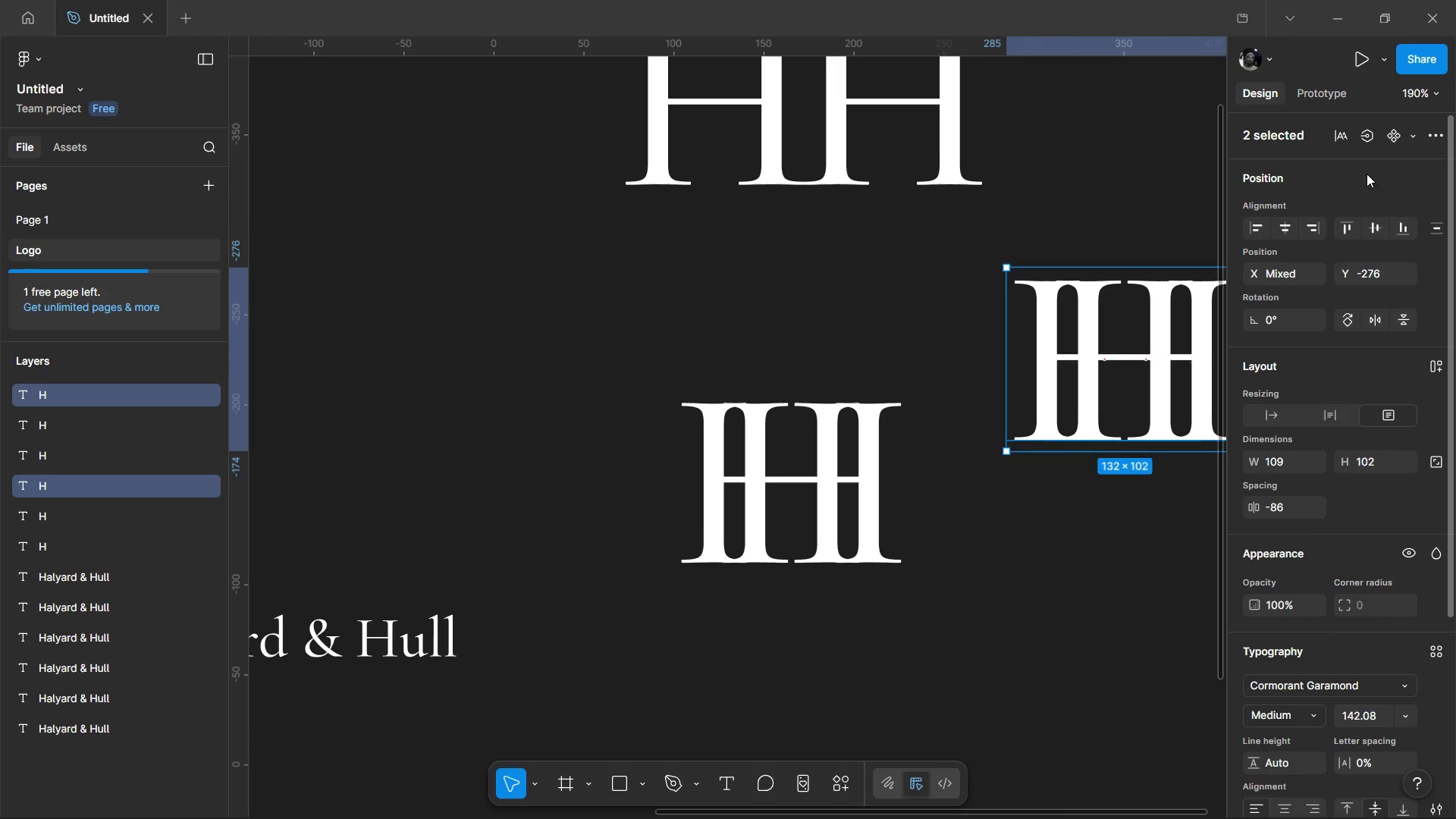 
hold_key(key=AltLeft, duration=0.84)
 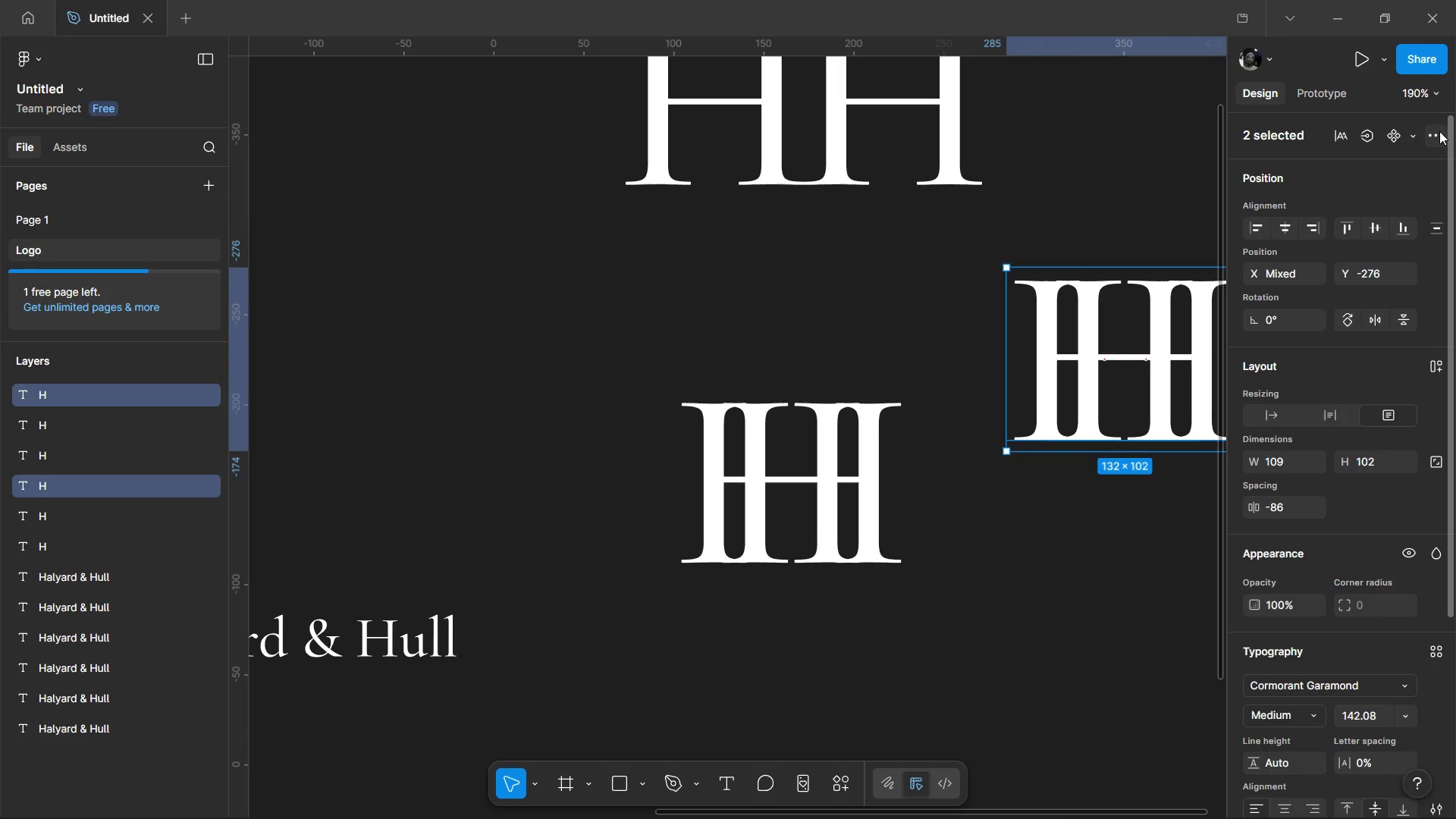 
left_click([1439, 132])
 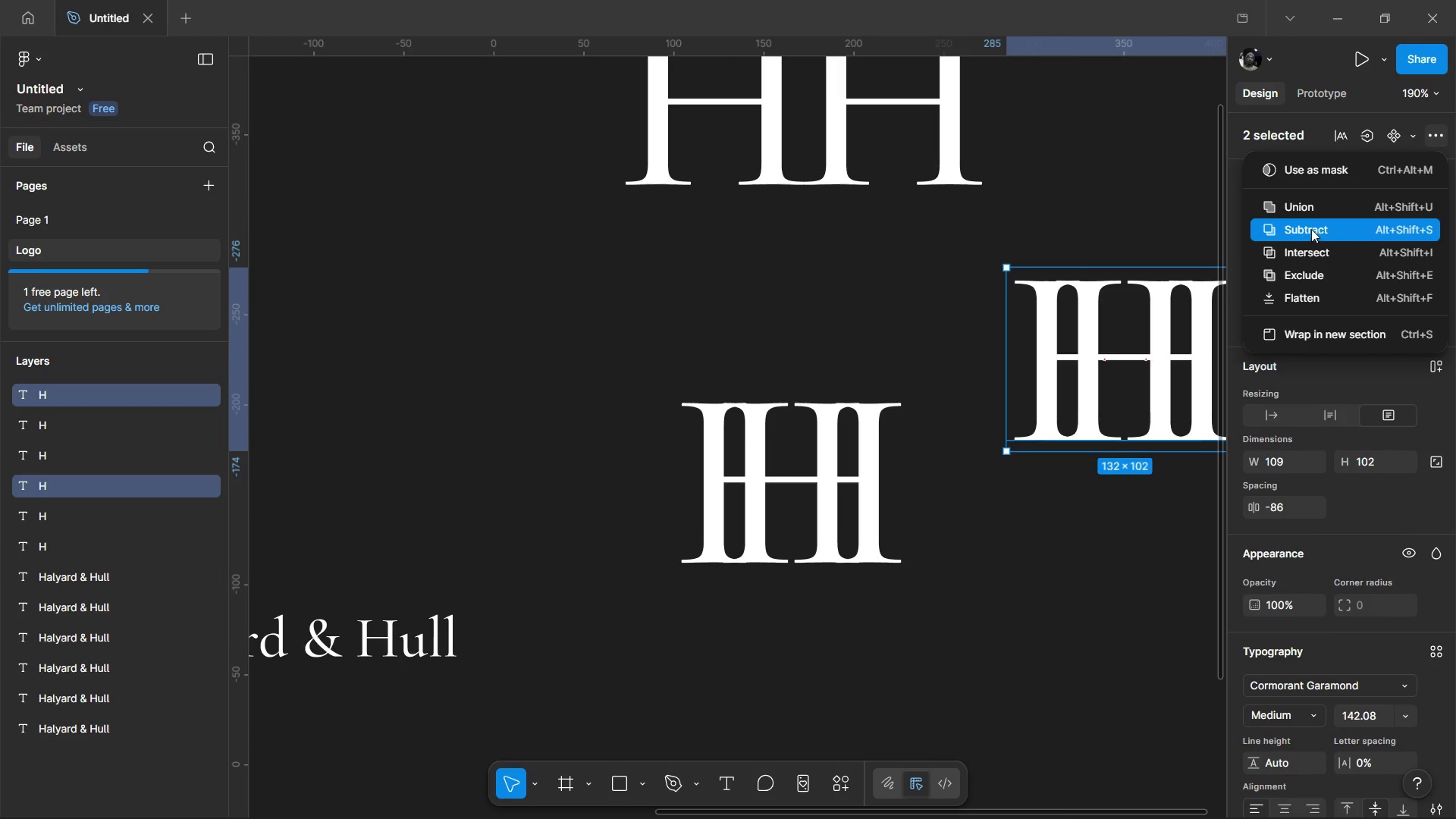 
left_click([1317, 209])
 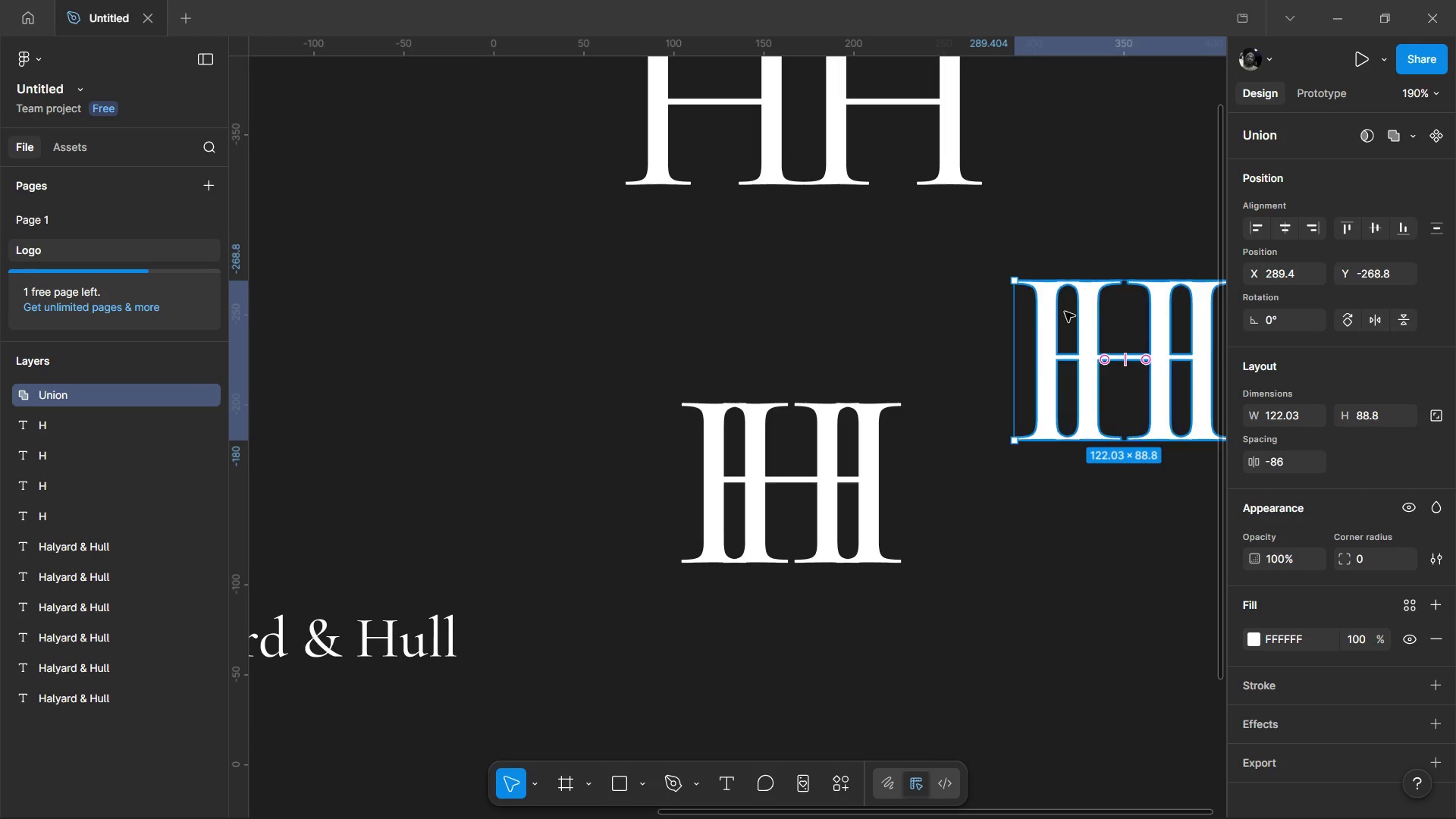 
key(Control+ControlLeft)
 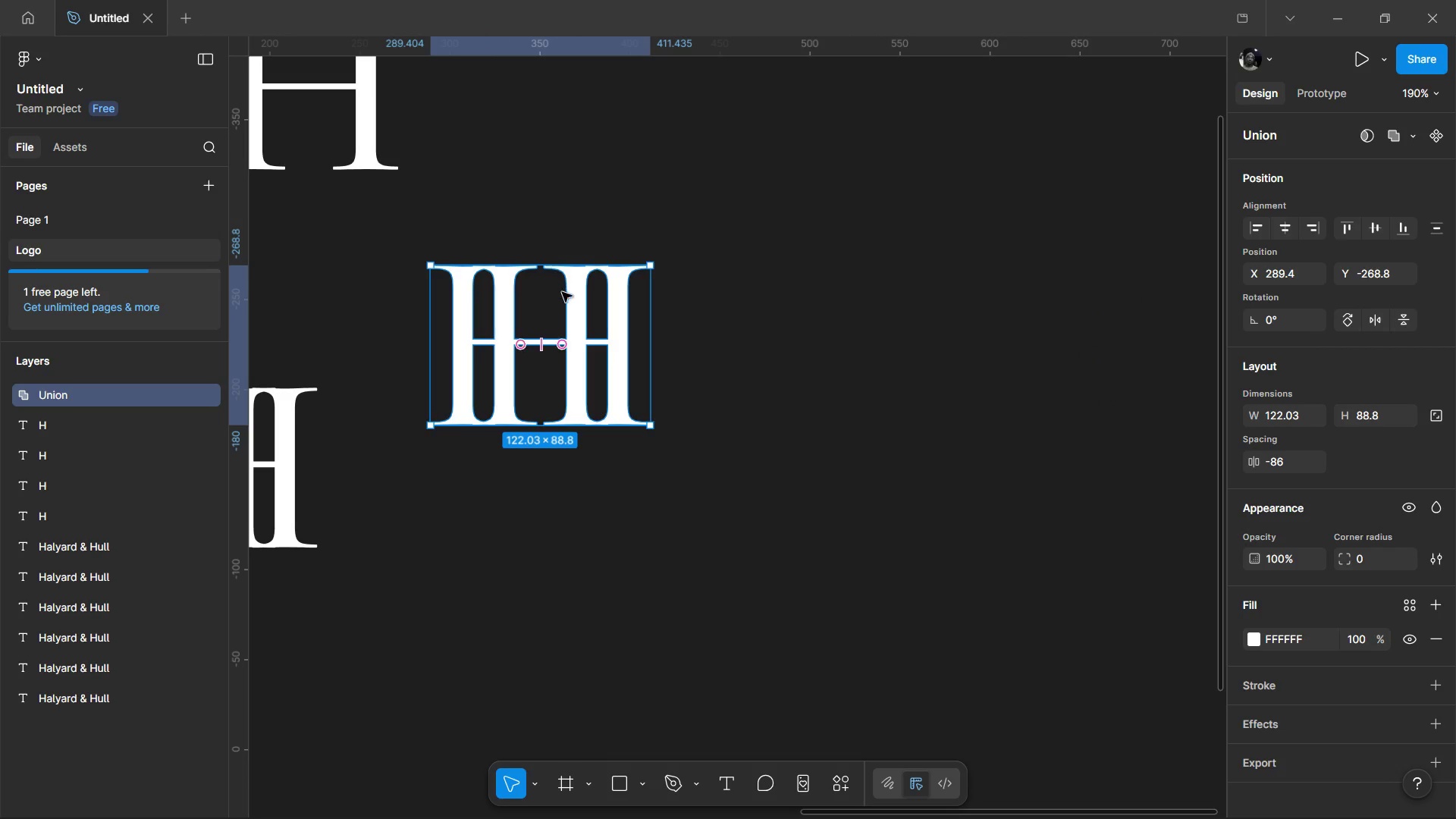 
left_click_drag(start_coordinate=[565, 301], to_coordinate=[917, 291])
 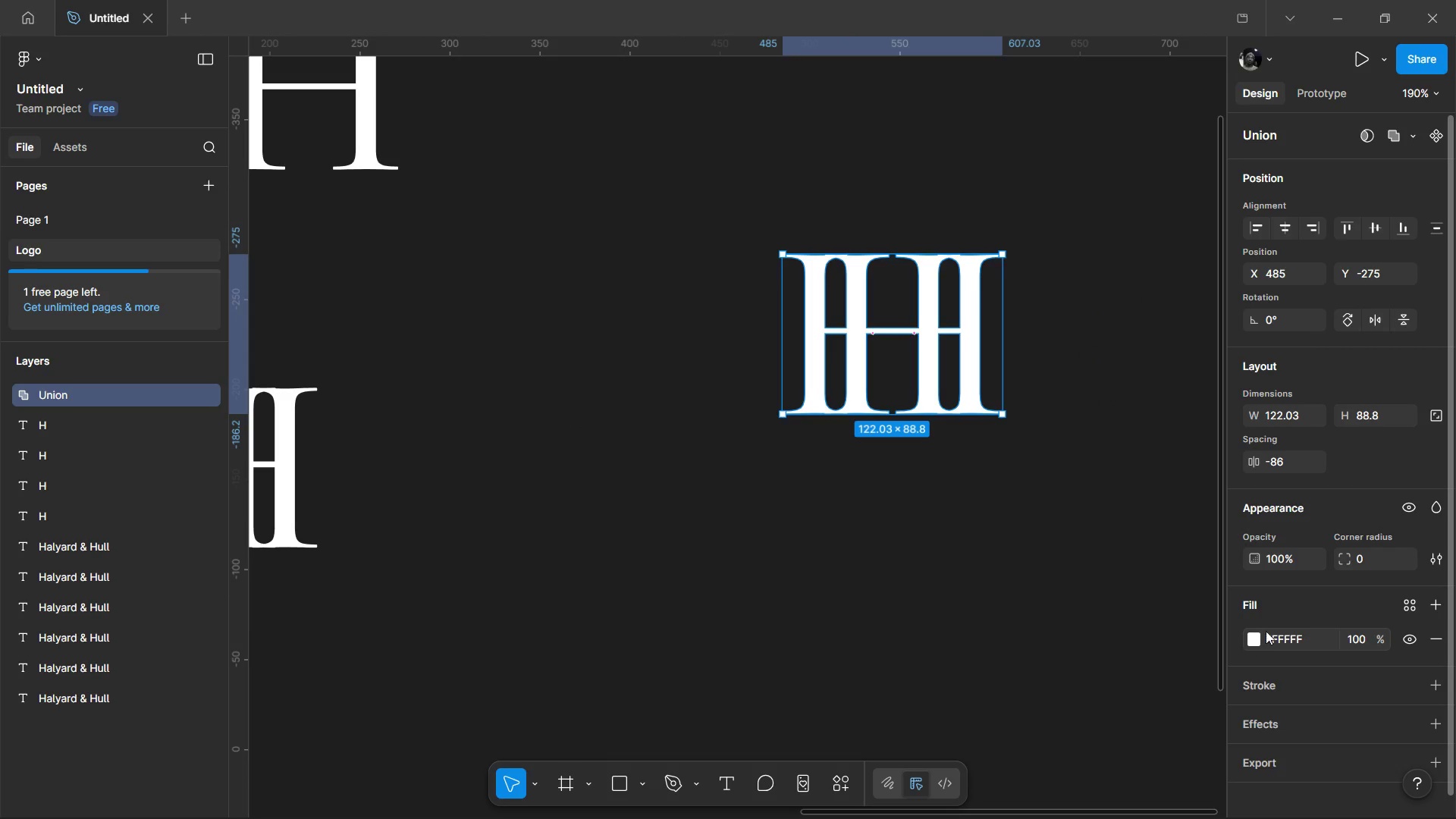 
hold_key(key=ControlLeft, duration=0.77)
scroll: coordinate [867, 591], scroll_direction: down, amount: 5.0
 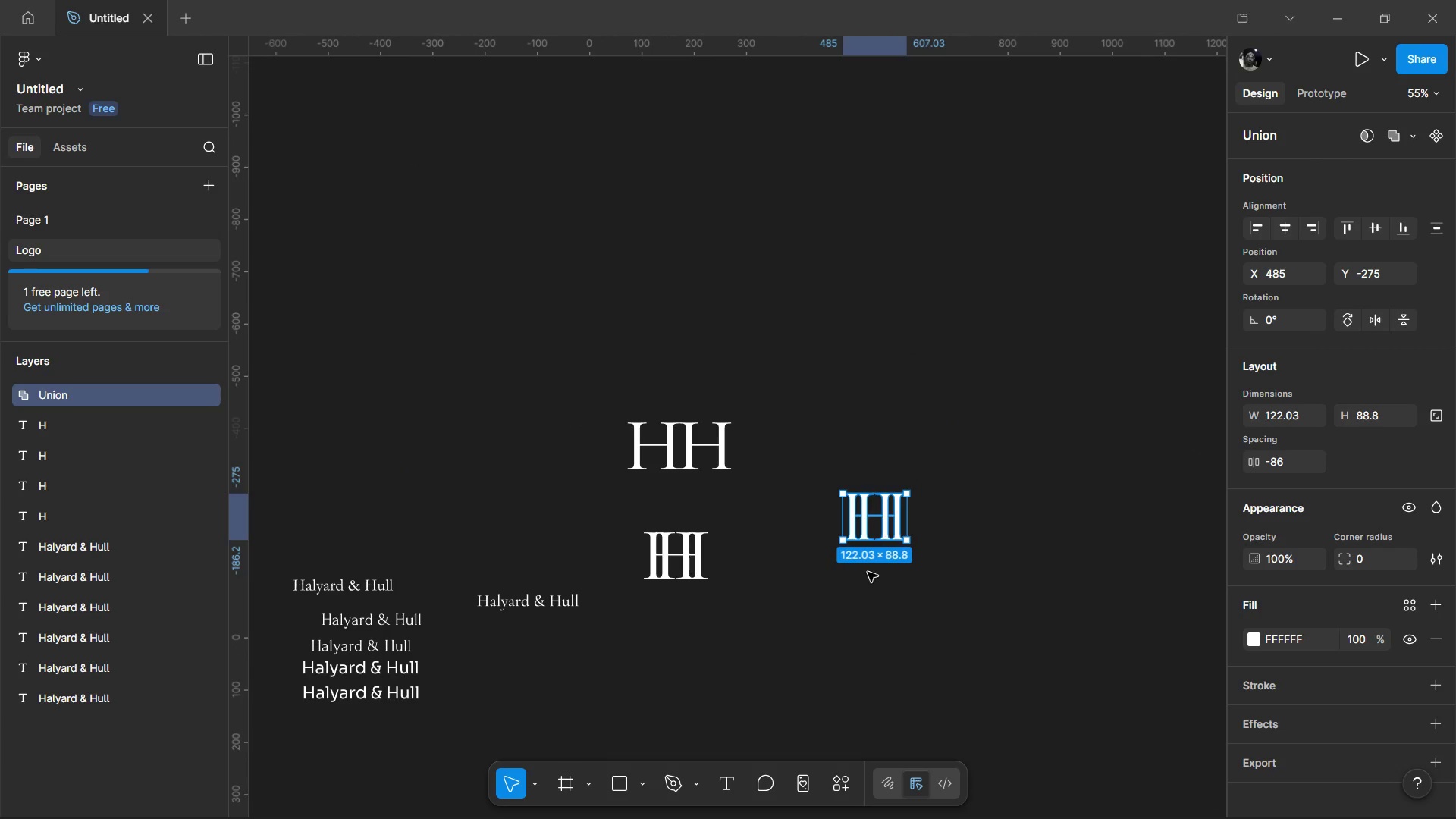 
hold_key(key=ControlLeft, duration=0.59)
 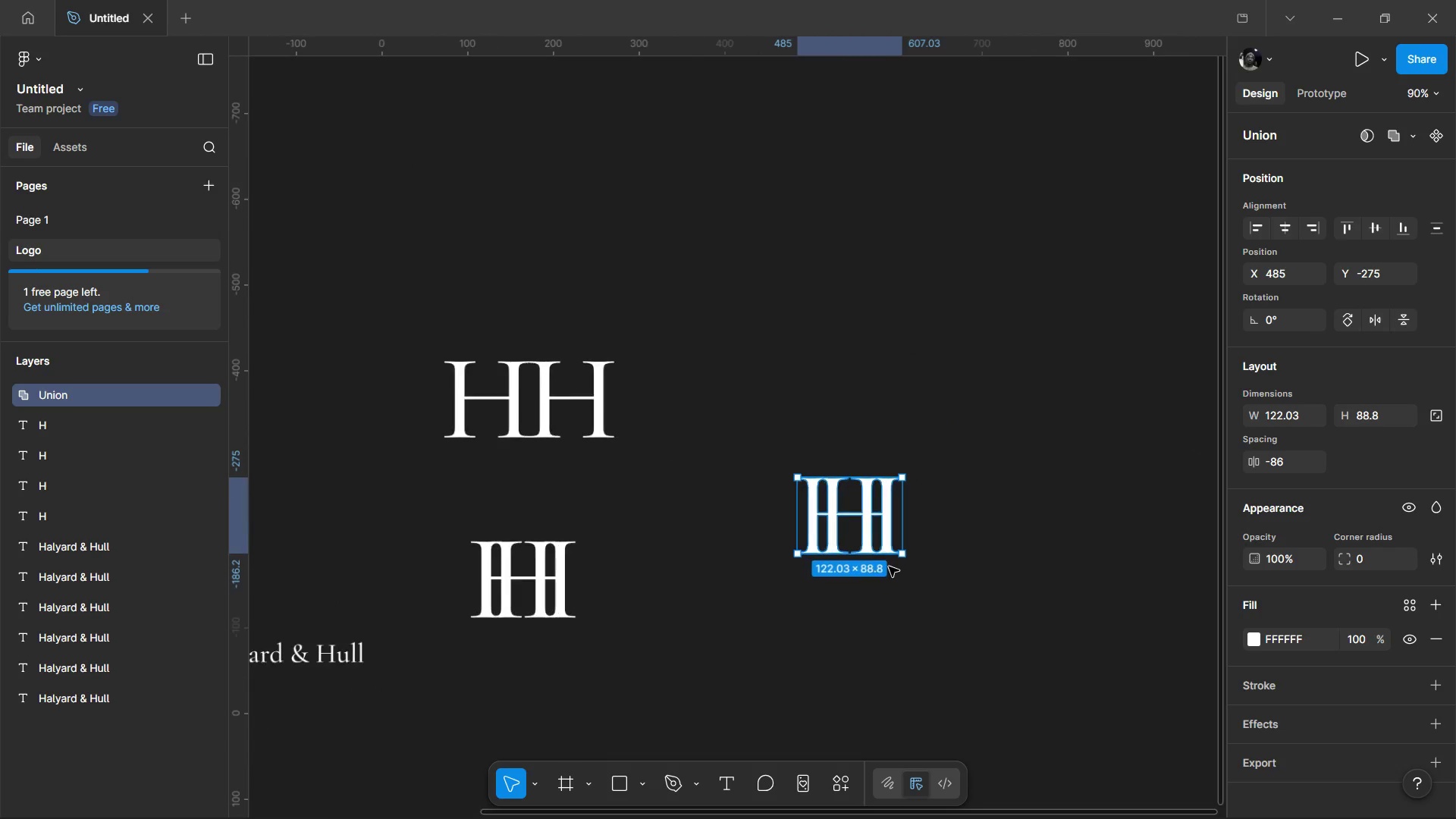 
hold_key(key=ControlLeft, duration=0.84)
 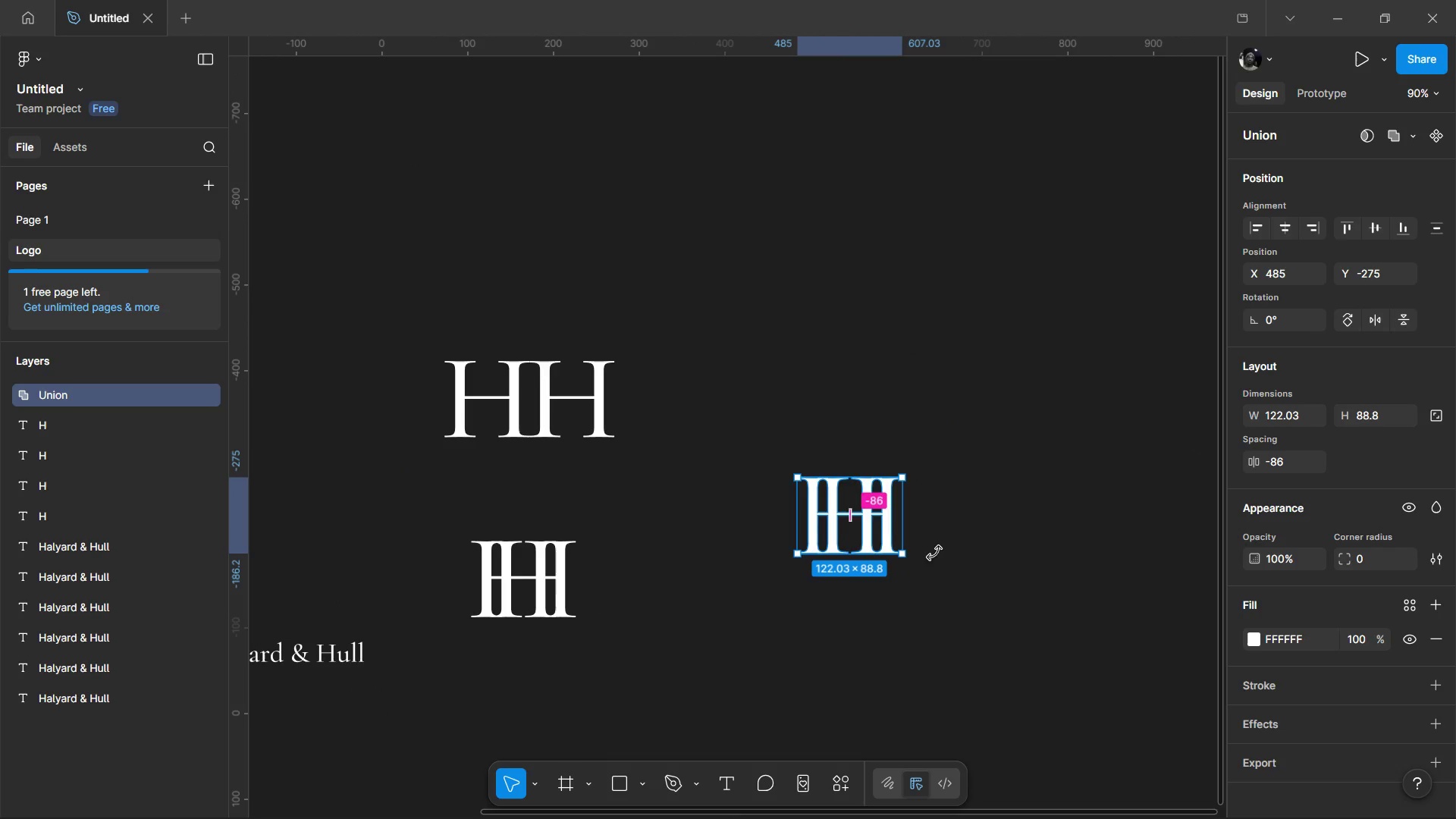 
scroll: coordinate [875, 599], scroll_direction: down, amount: 2.0
 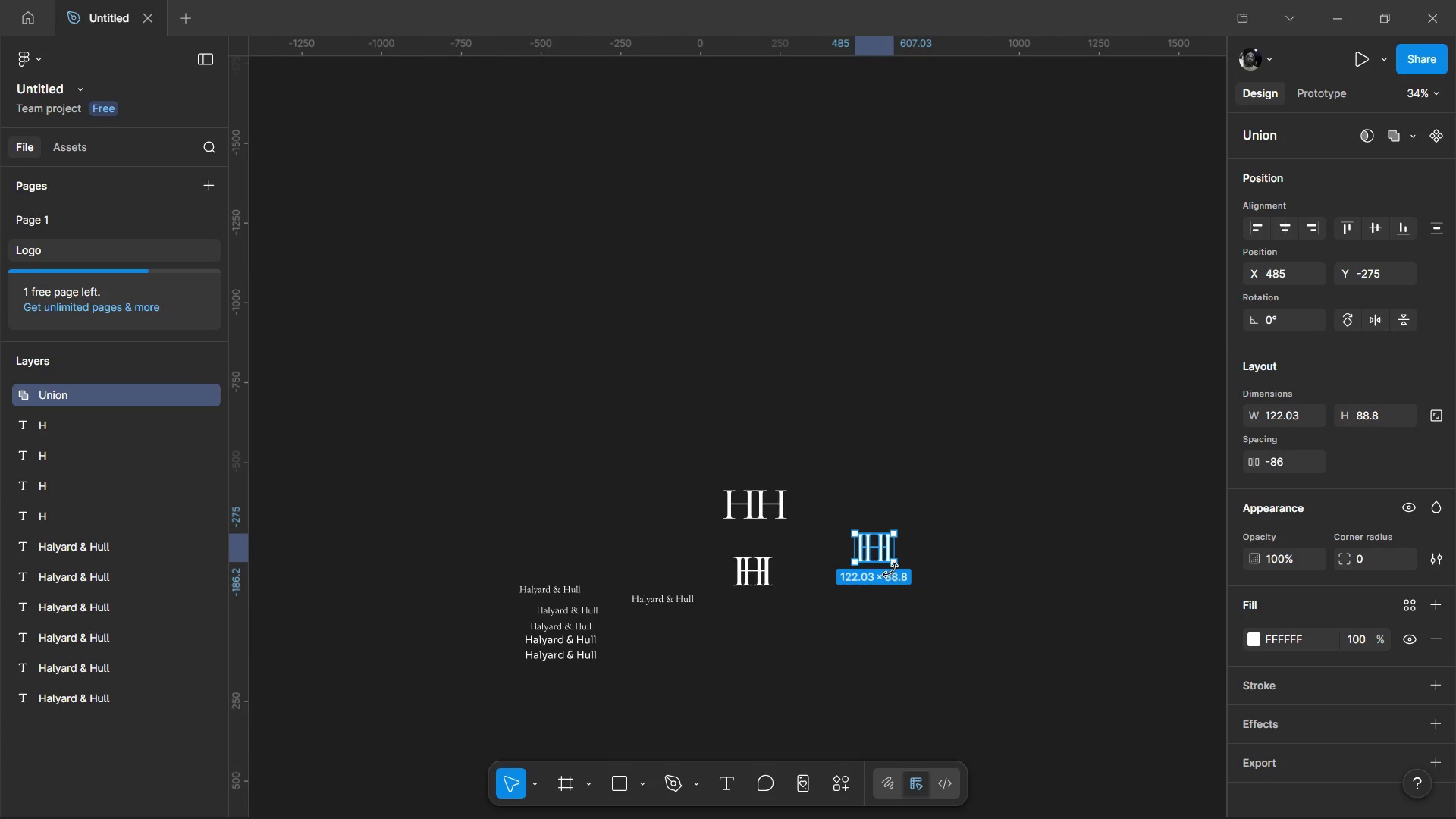 
scroll: coordinate [889, 566], scroll_direction: up, amount: 3.0
 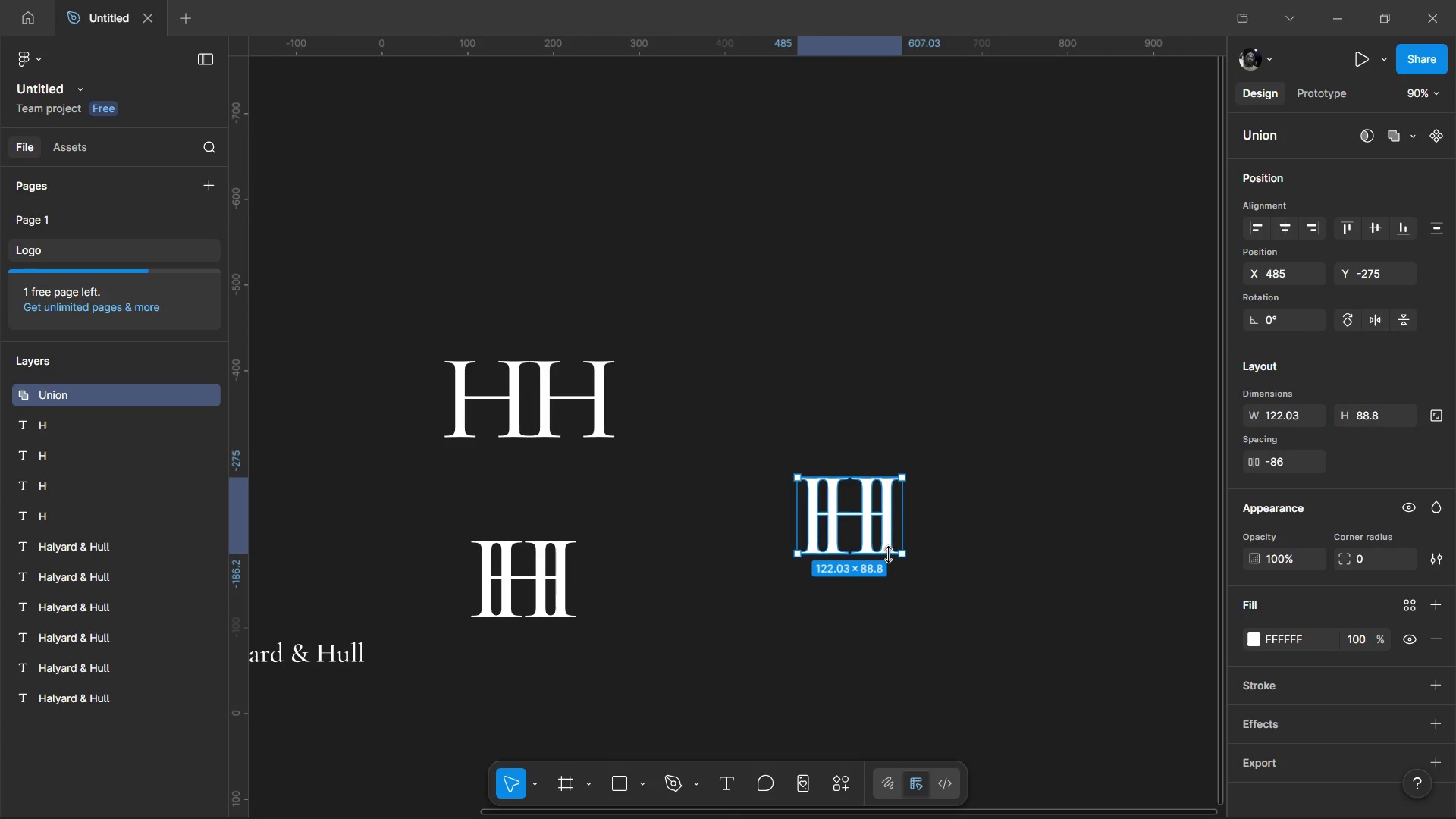 
left_click_drag(start_coordinate=[906, 552], to_coordinate=[871, 517])
 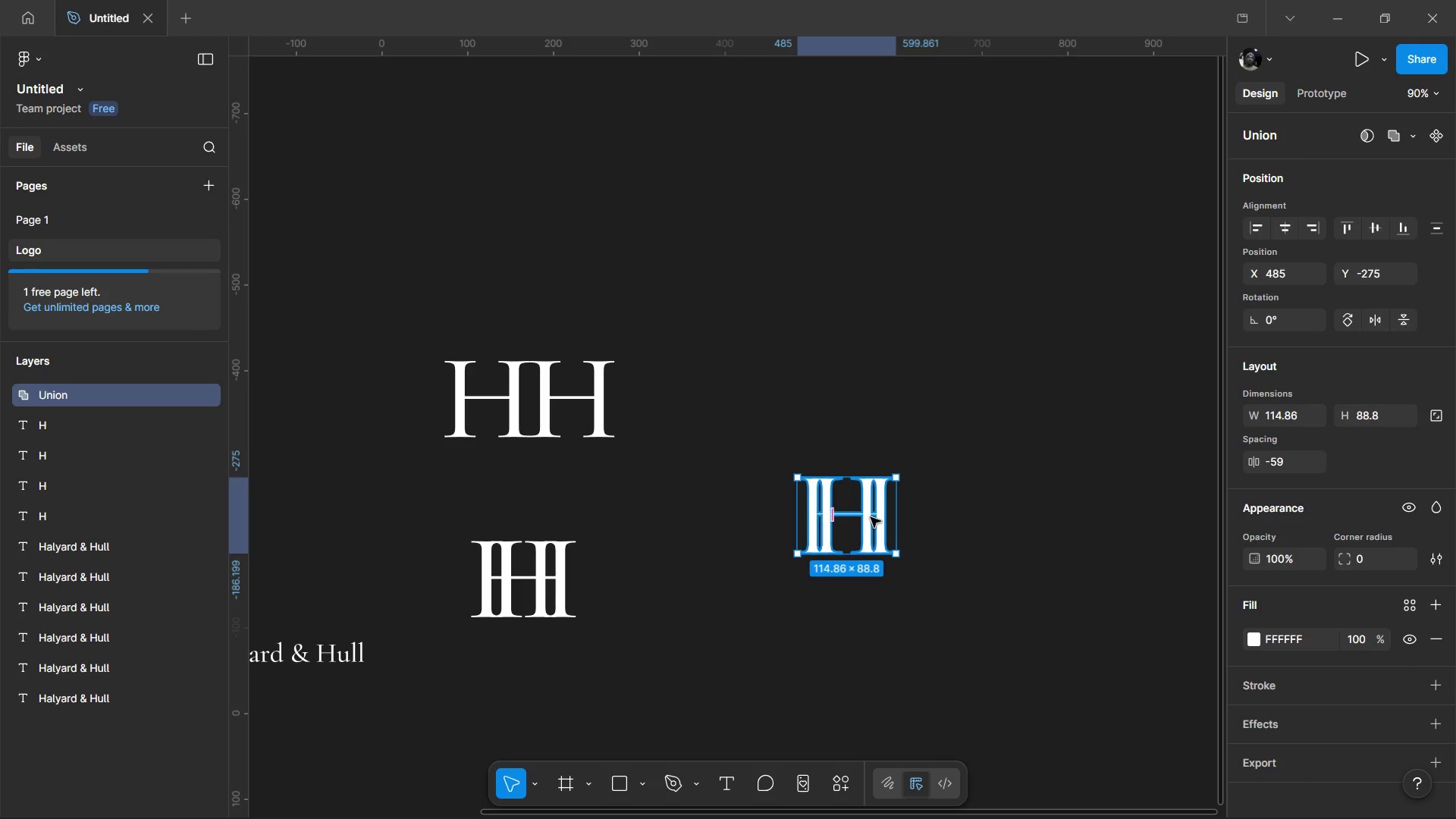 
hold_key(key=ControlLeft, duration=1.52)
 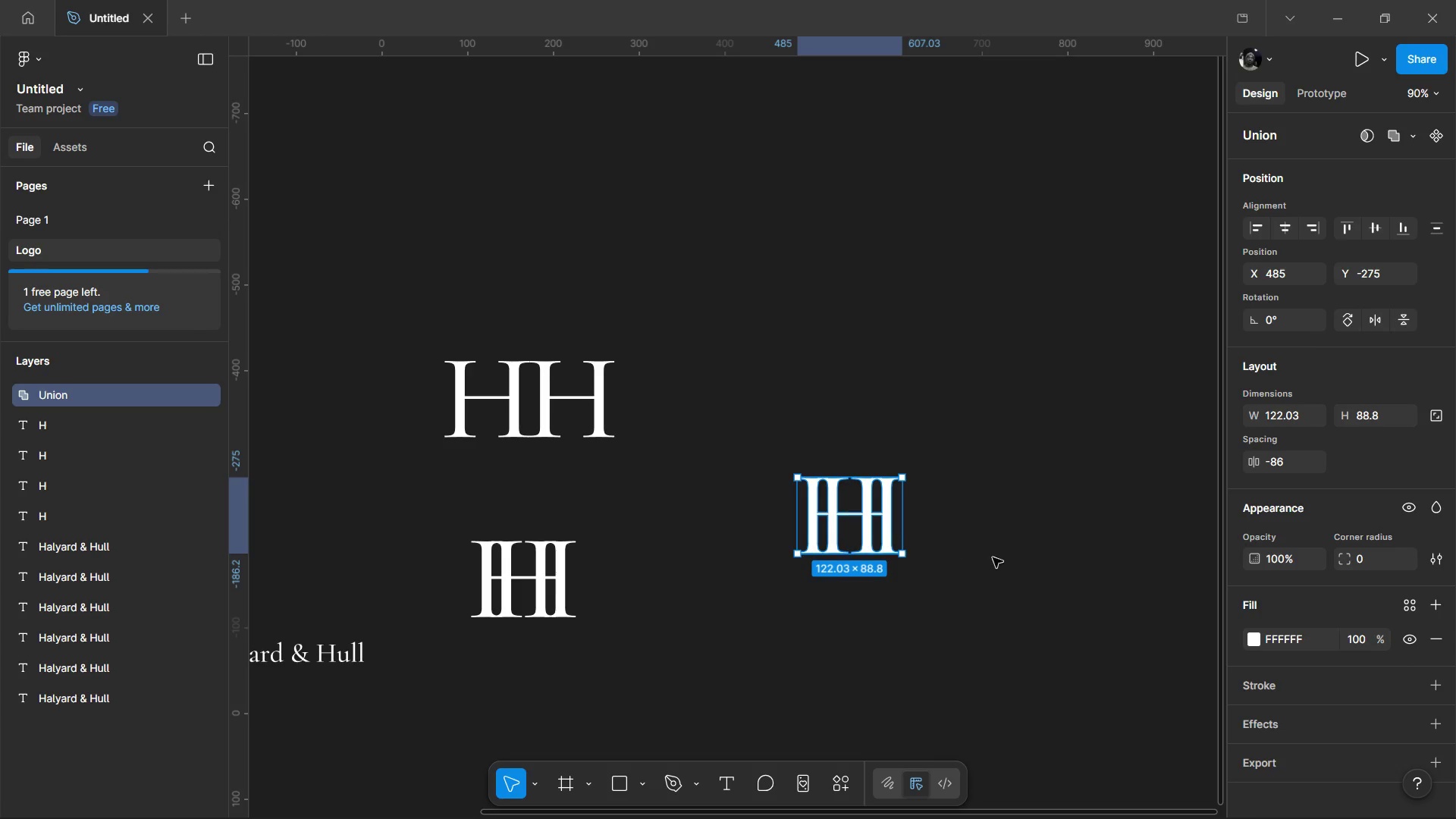 
key(Control+Z)
 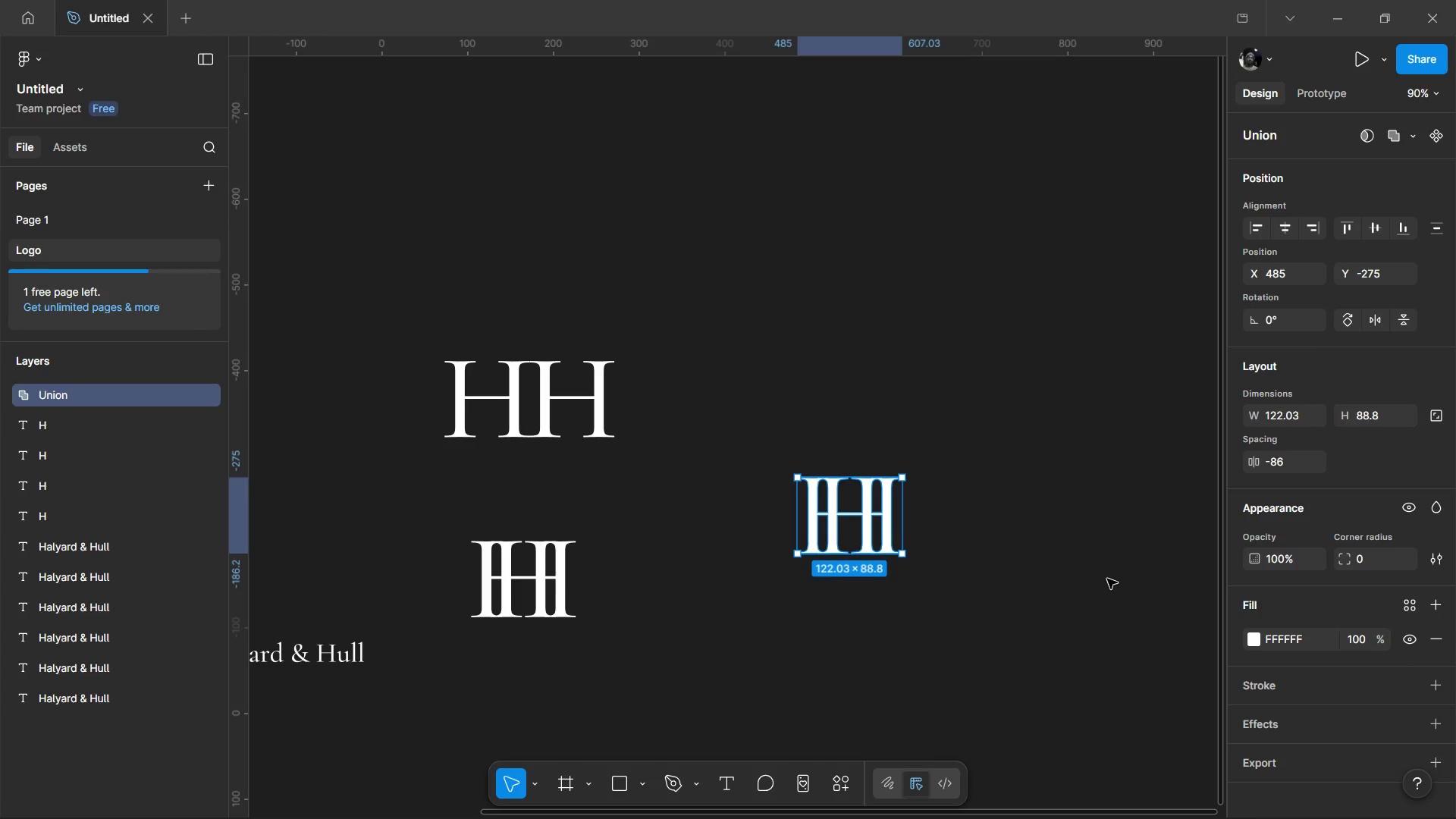 
key(K)
 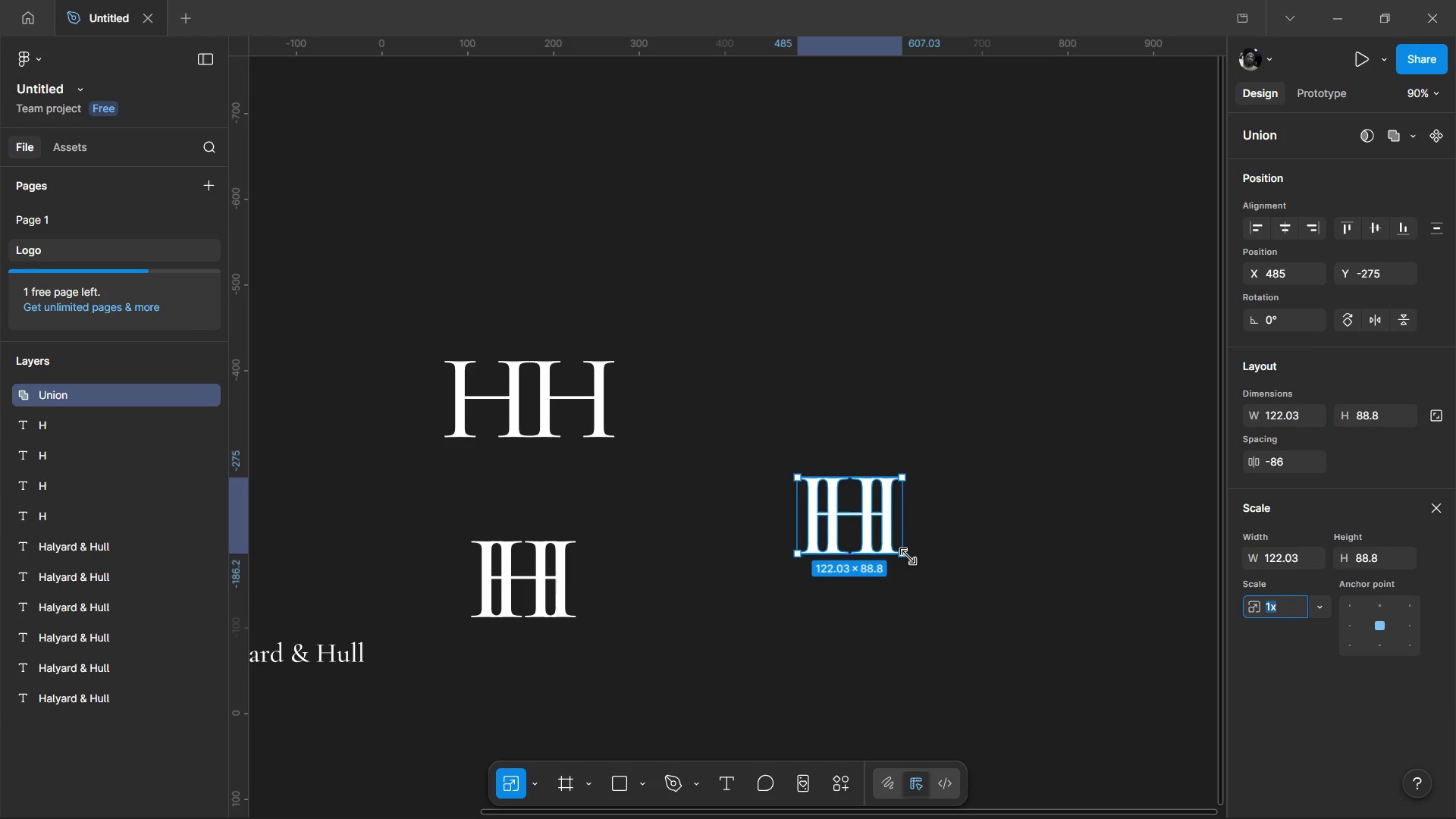 
left_click_drag(start_coordinate=[908, 557], to_coordinate=[869, 509])
 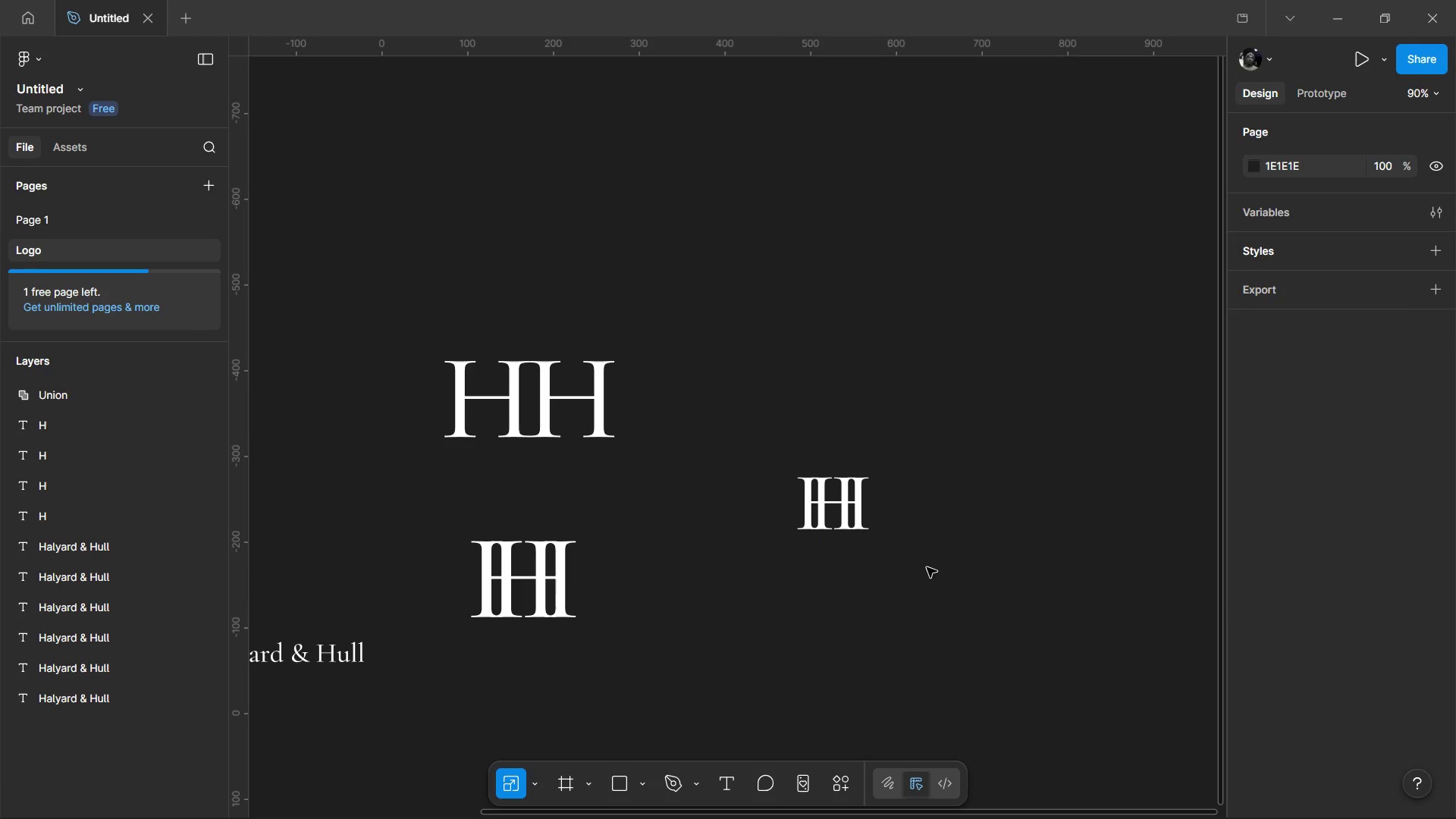 
left_click([927, 567])
 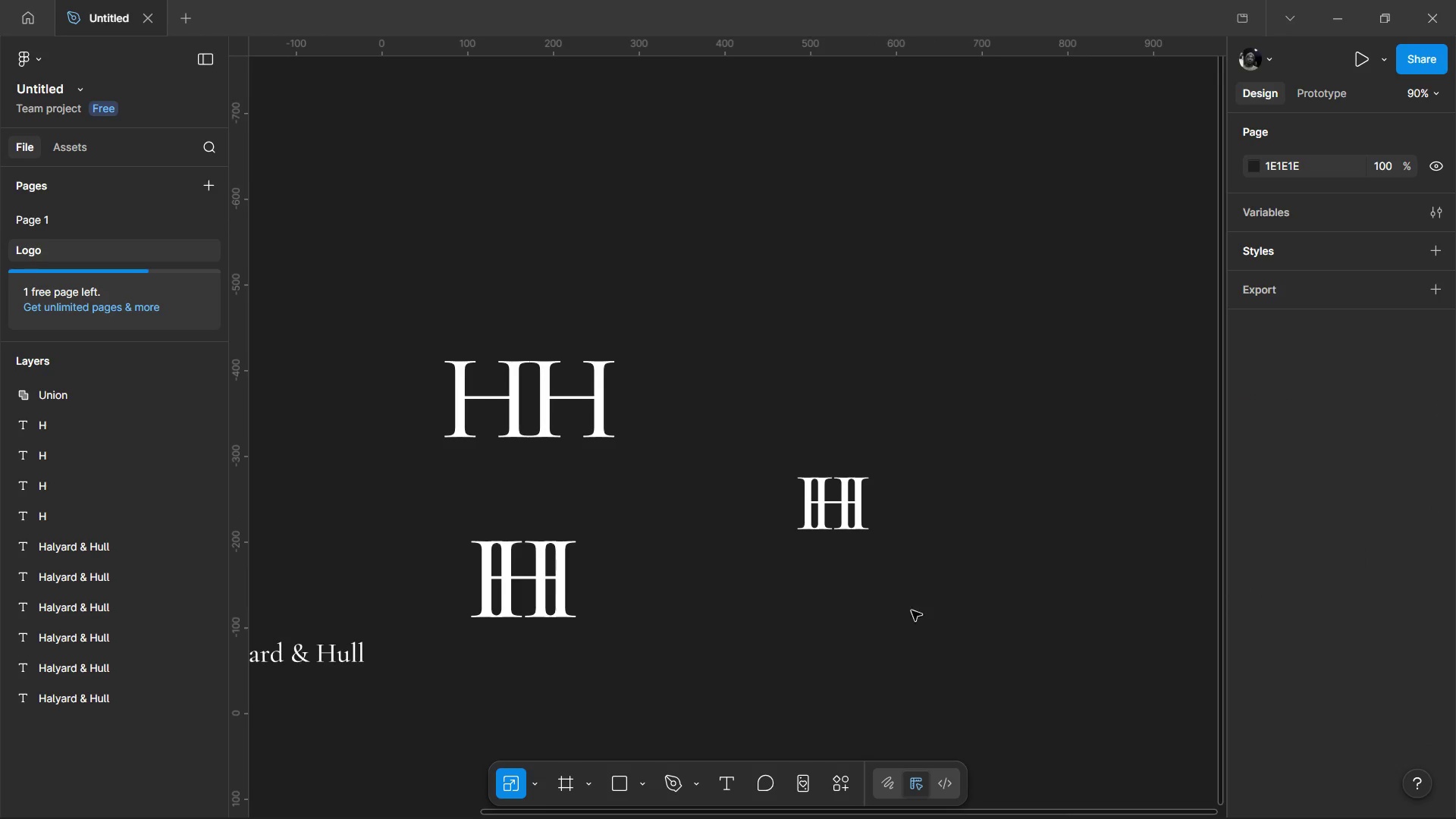 
hold_key(key=ControlLeft, duration=0.47)
scroll: coordinate [904, 630], scroll_direction: down, amount: 3.0
 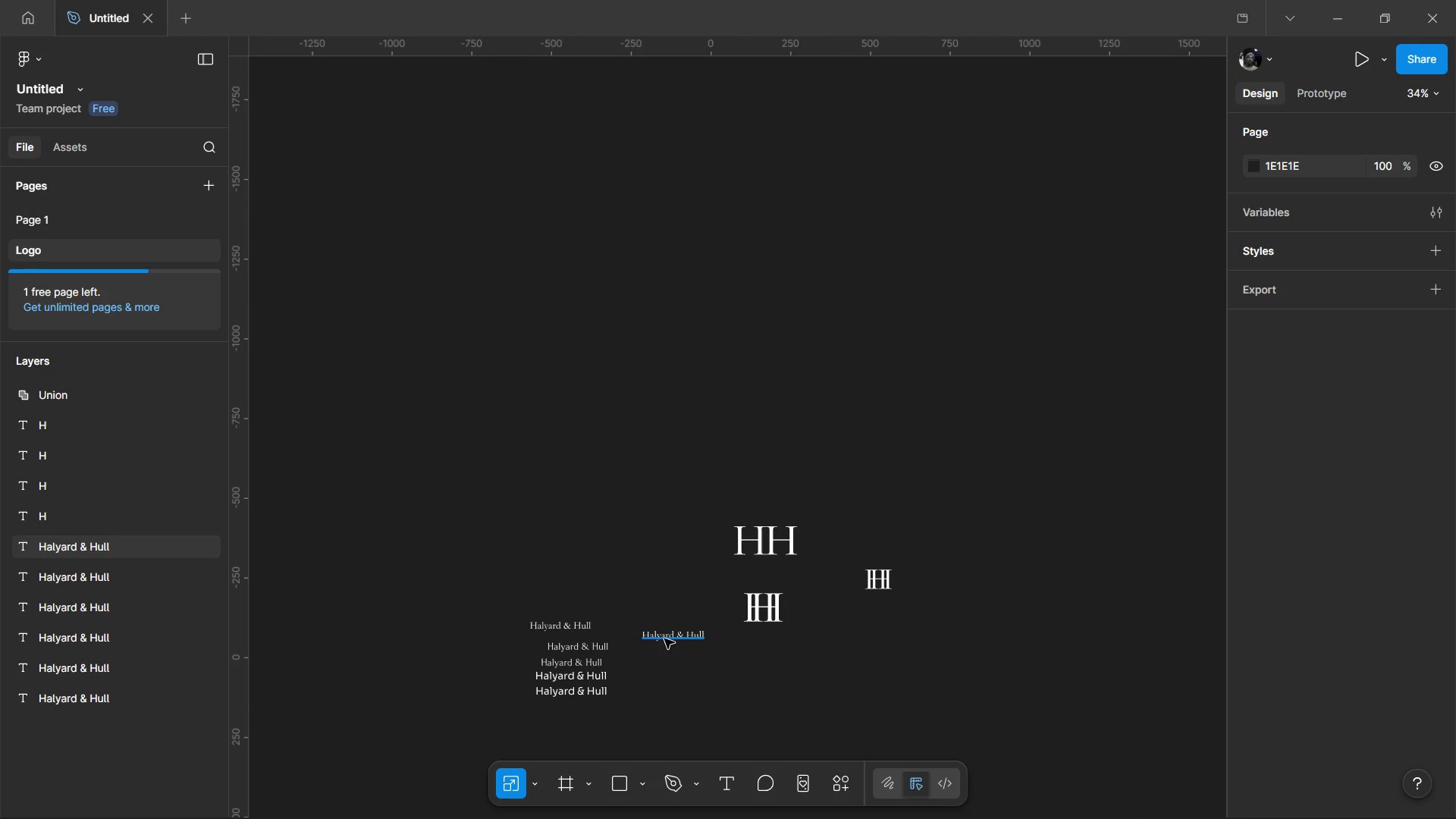 
left_click_drag(start_coordinate=[670, 641], to_coordinate=[876, 610])
 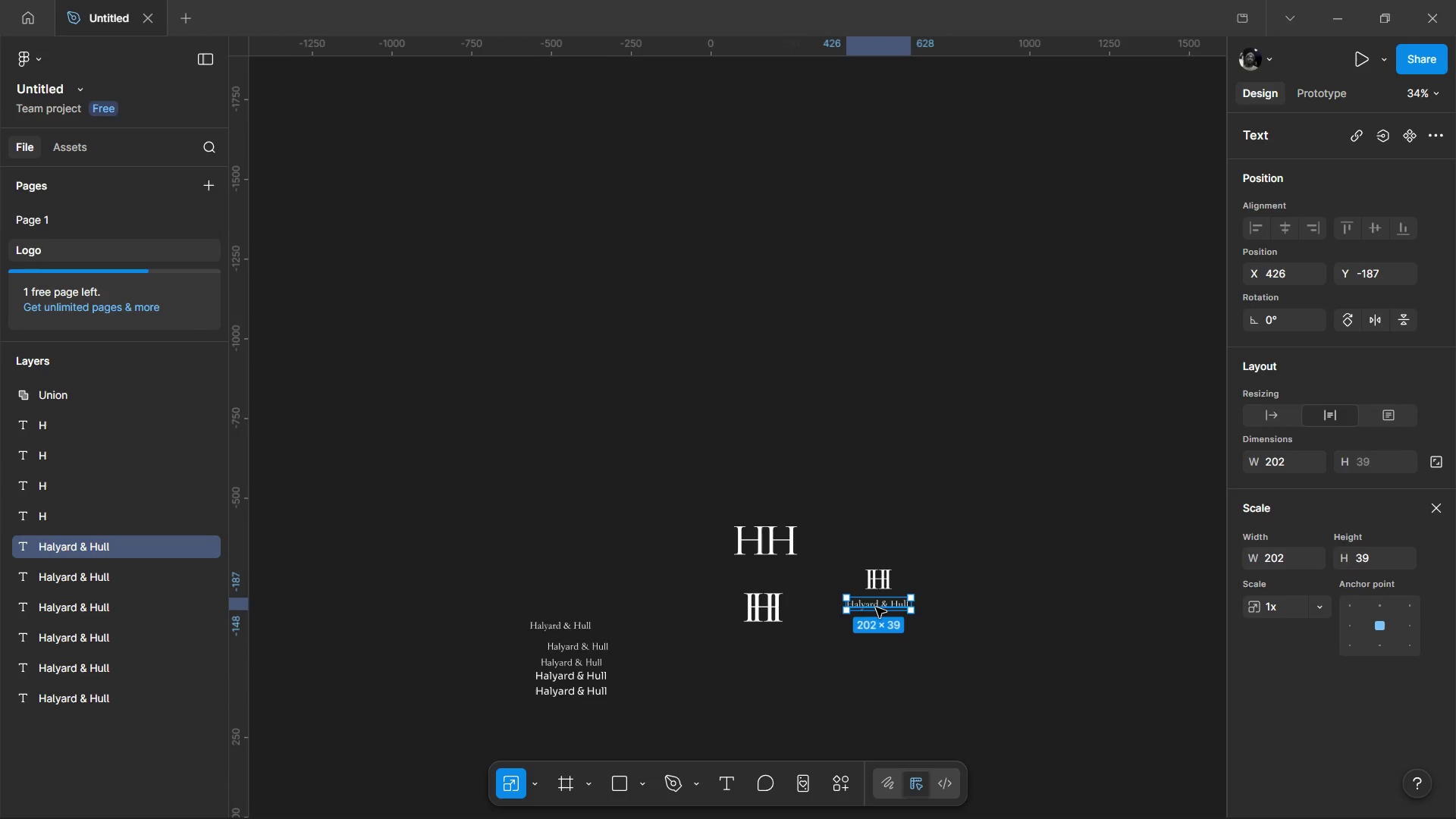 
hold_key(key=ControlLeft, duration=0.94)
scroll: coordinate [886, 608], scroll_direction: up, amount: 8.0
 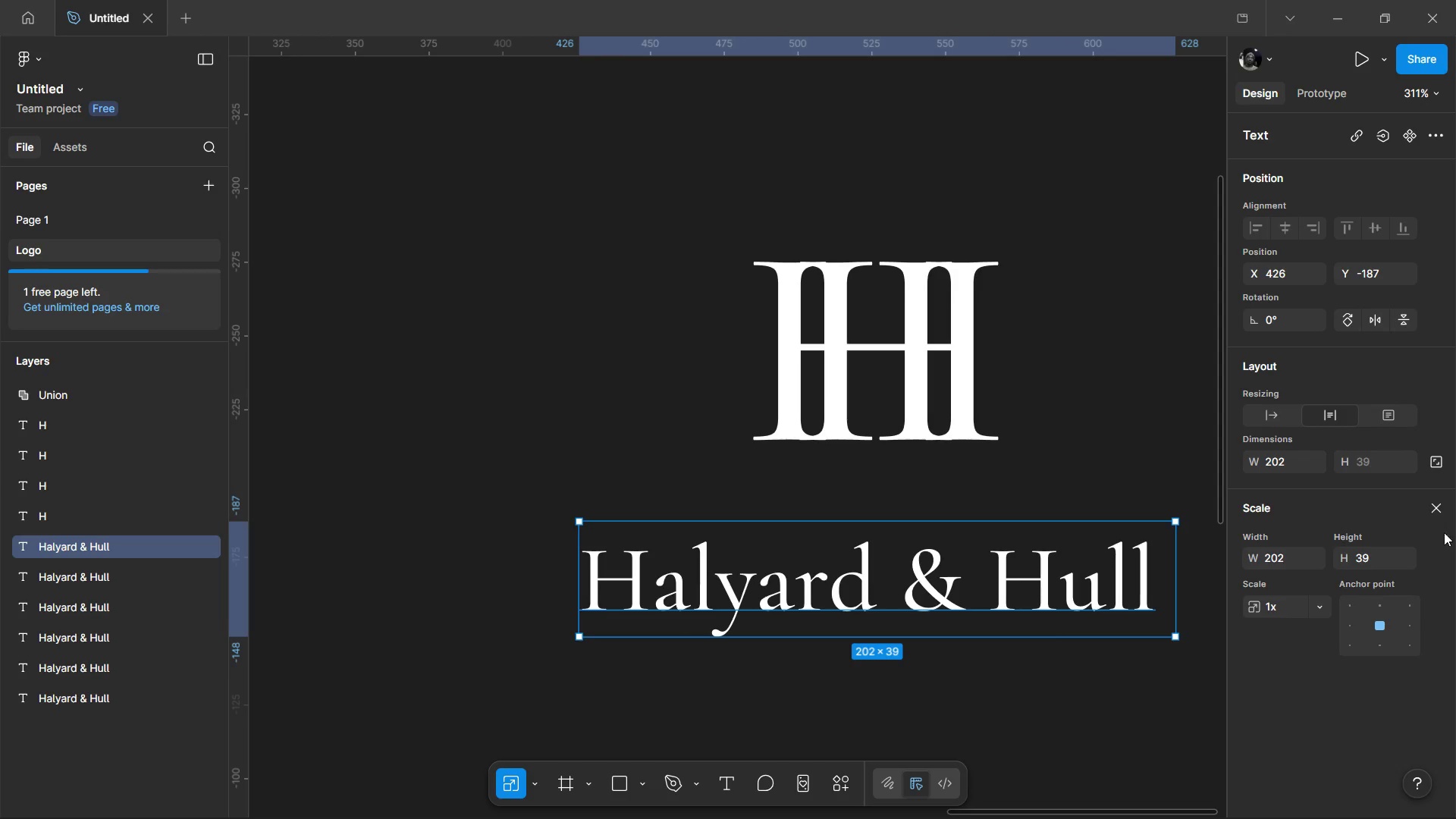 
left_click([1447, 505])
 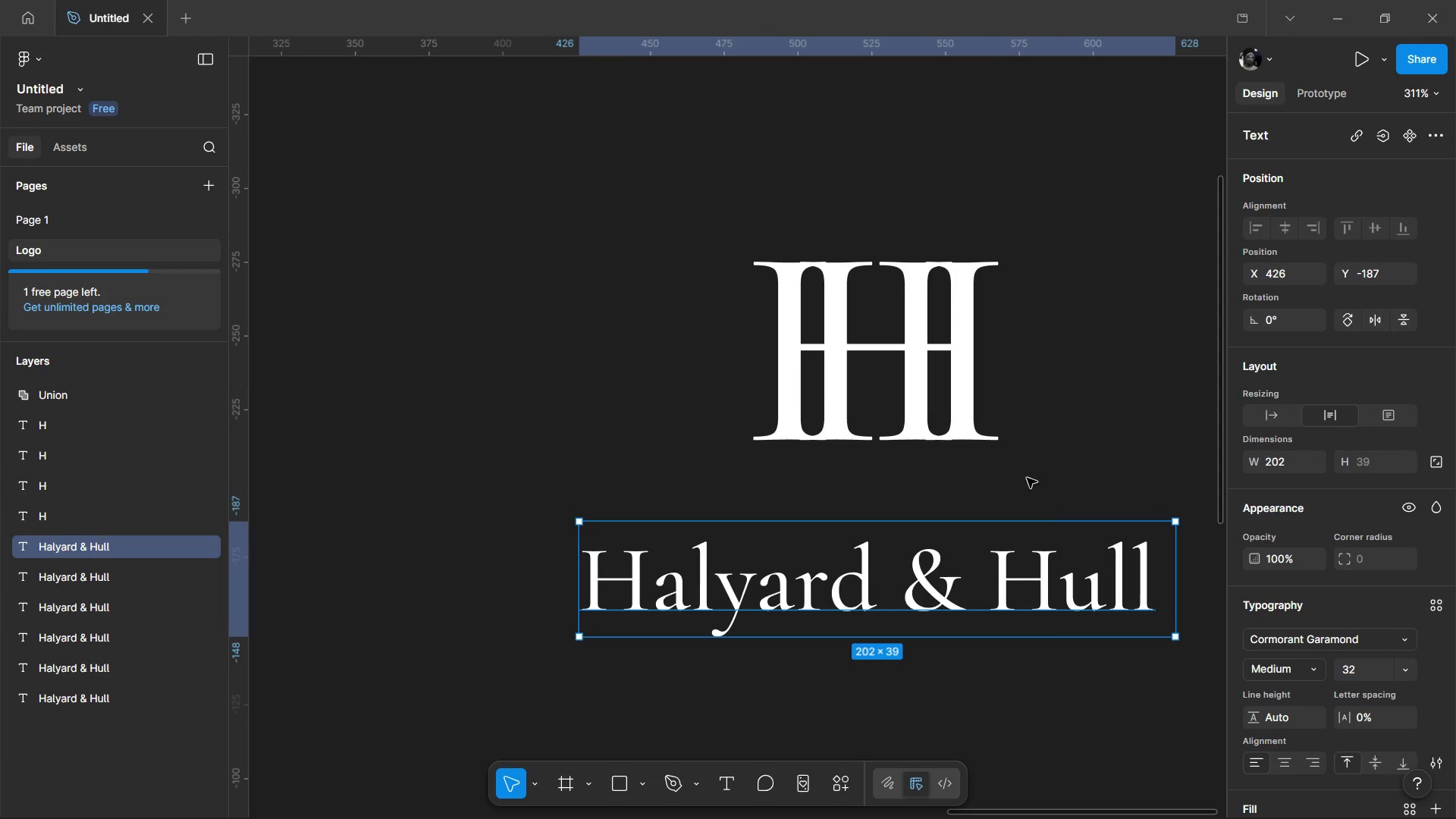 
left_click([1025, 471])
 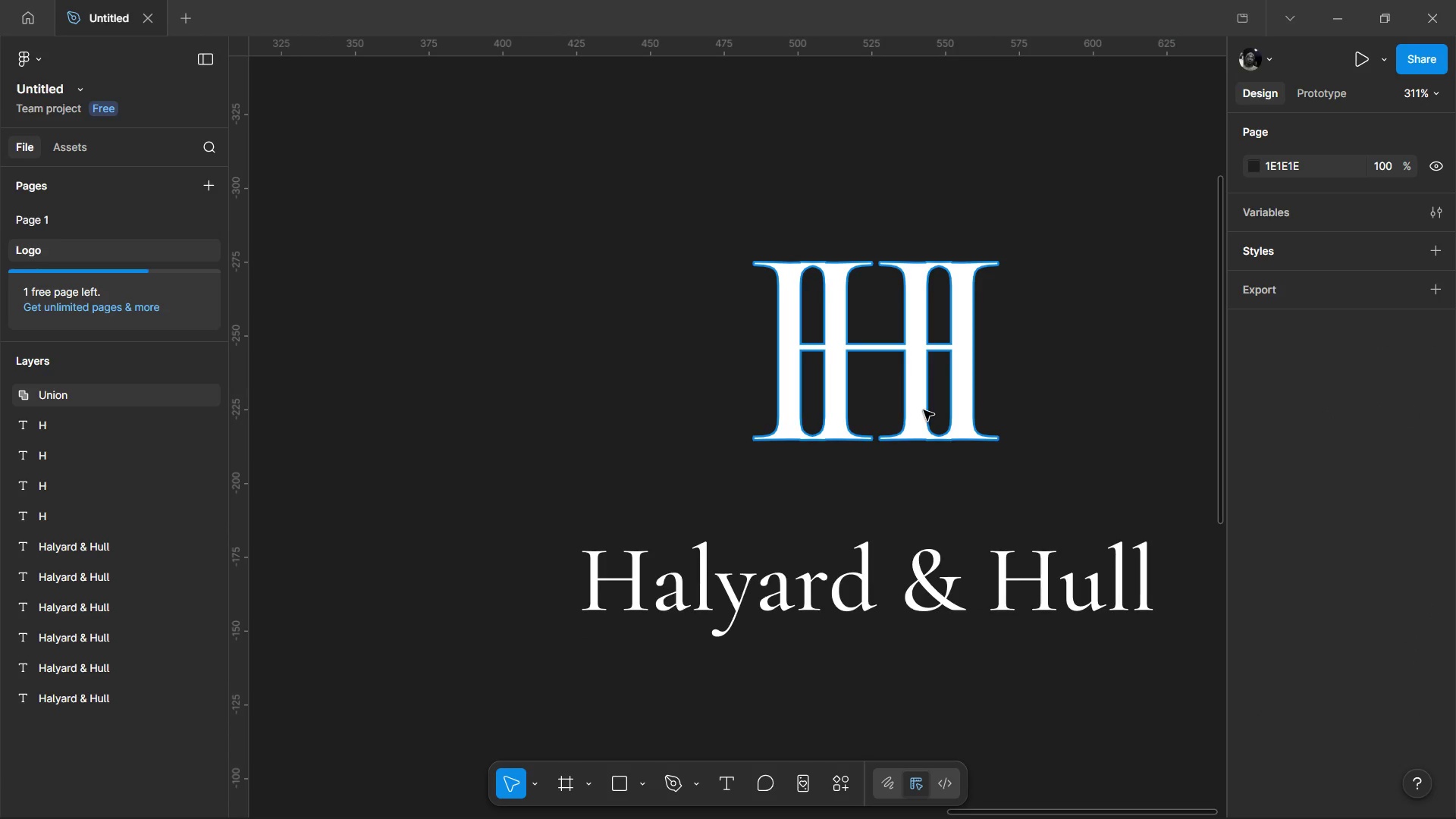 
left_click([924, 410])
 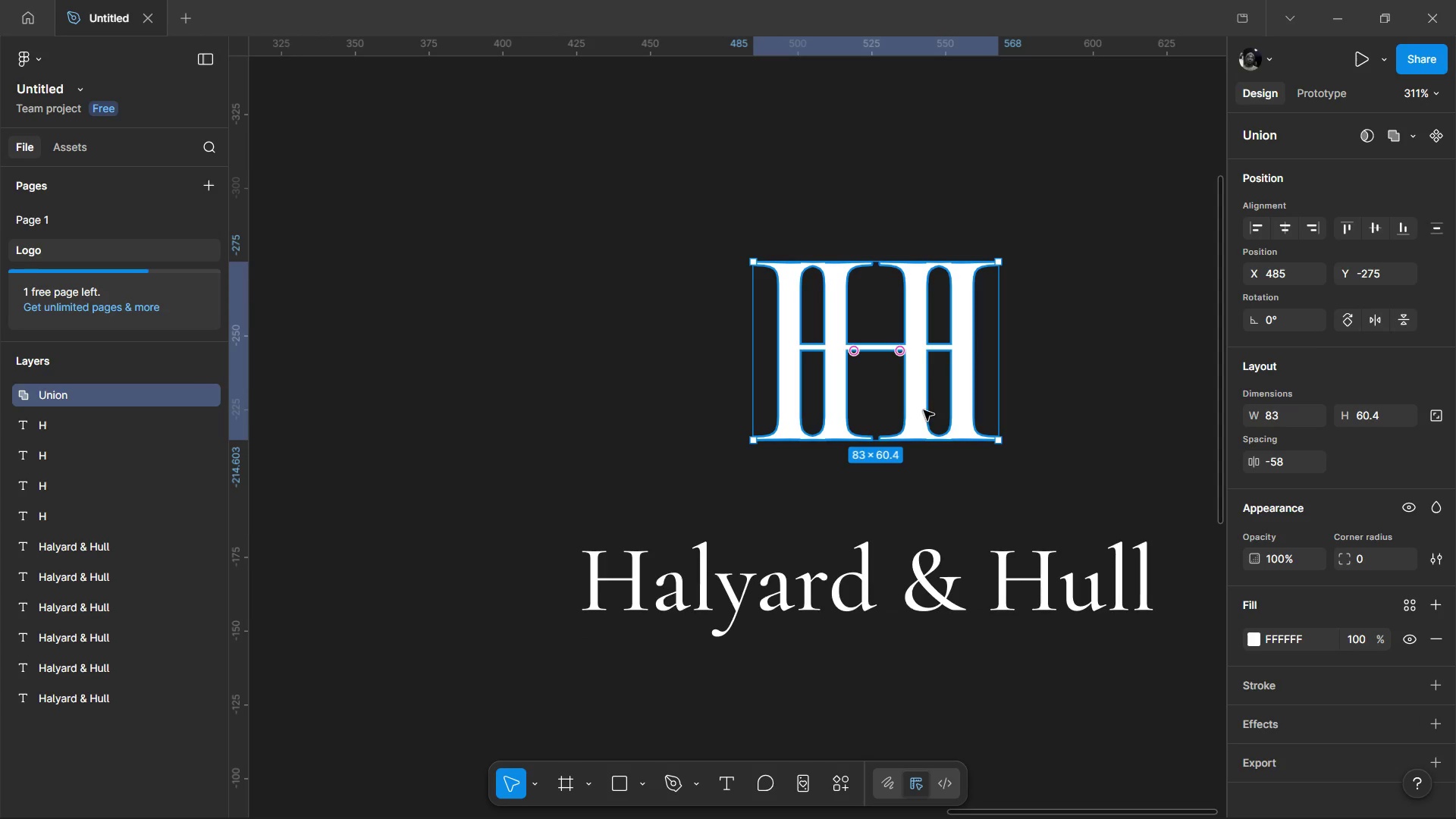 
double_click([924, 410])
 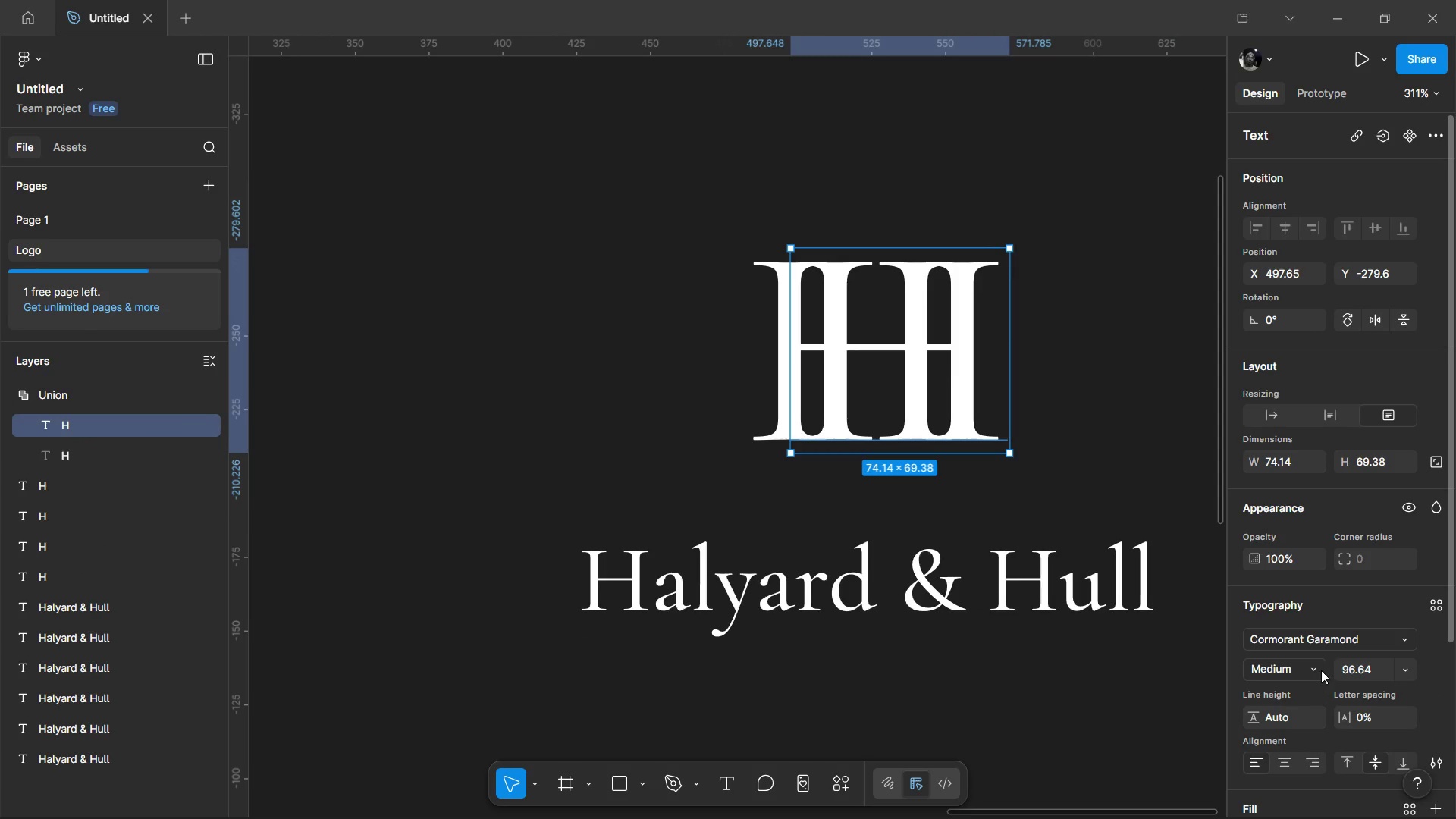 
left_click([1316, 669])
 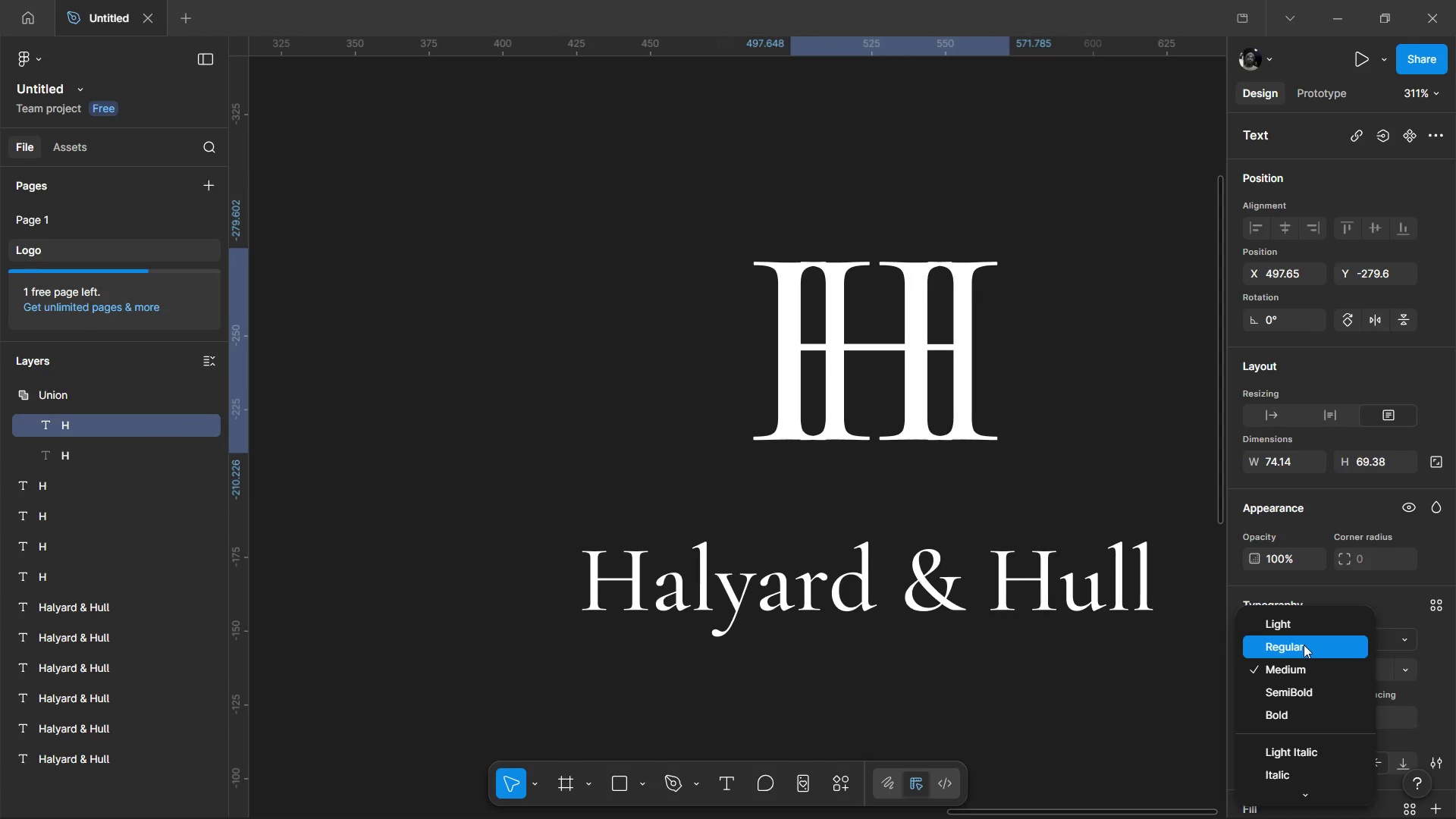 
left_click([1304, 645])
 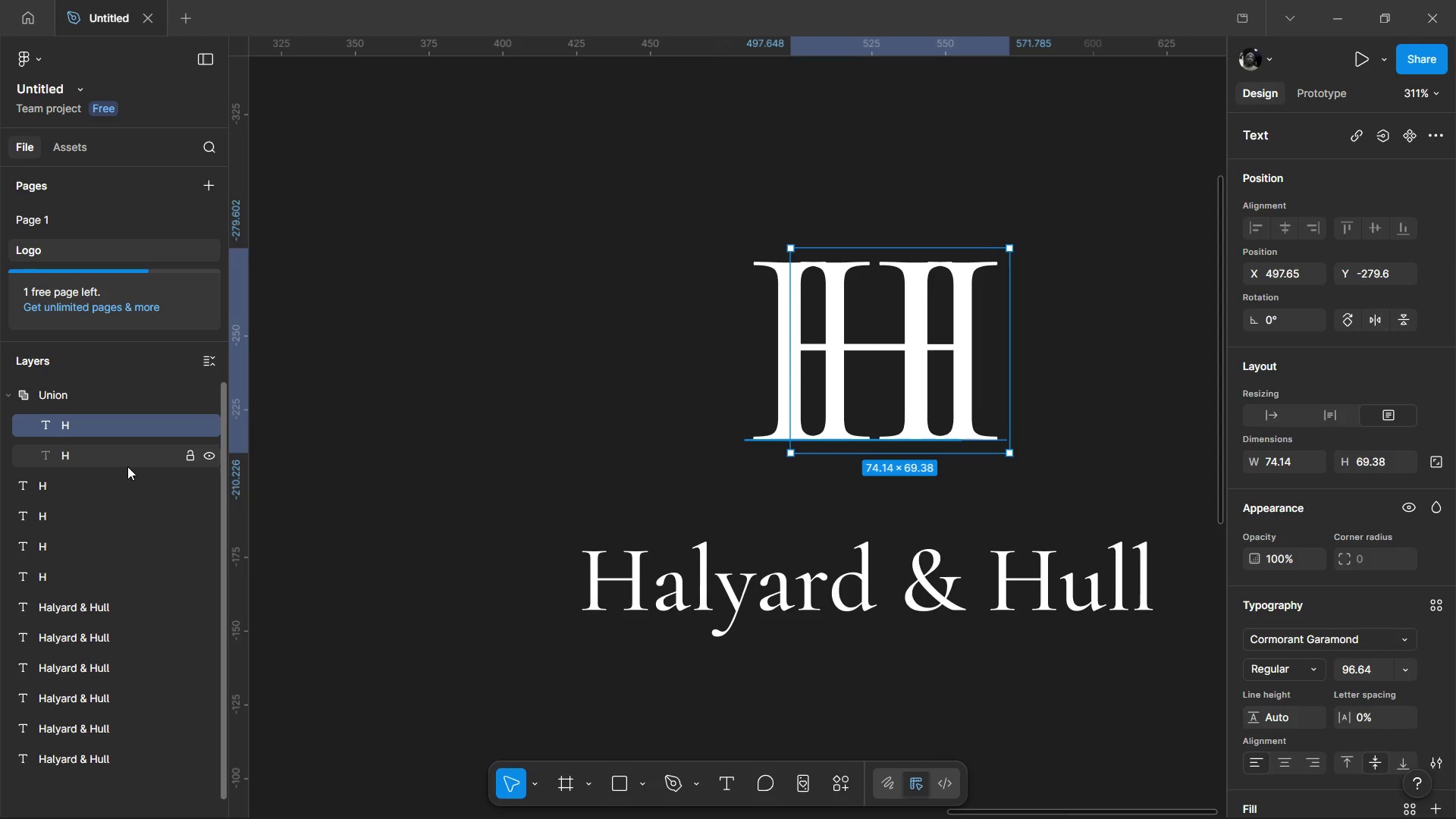 
left_click([117, 457])
 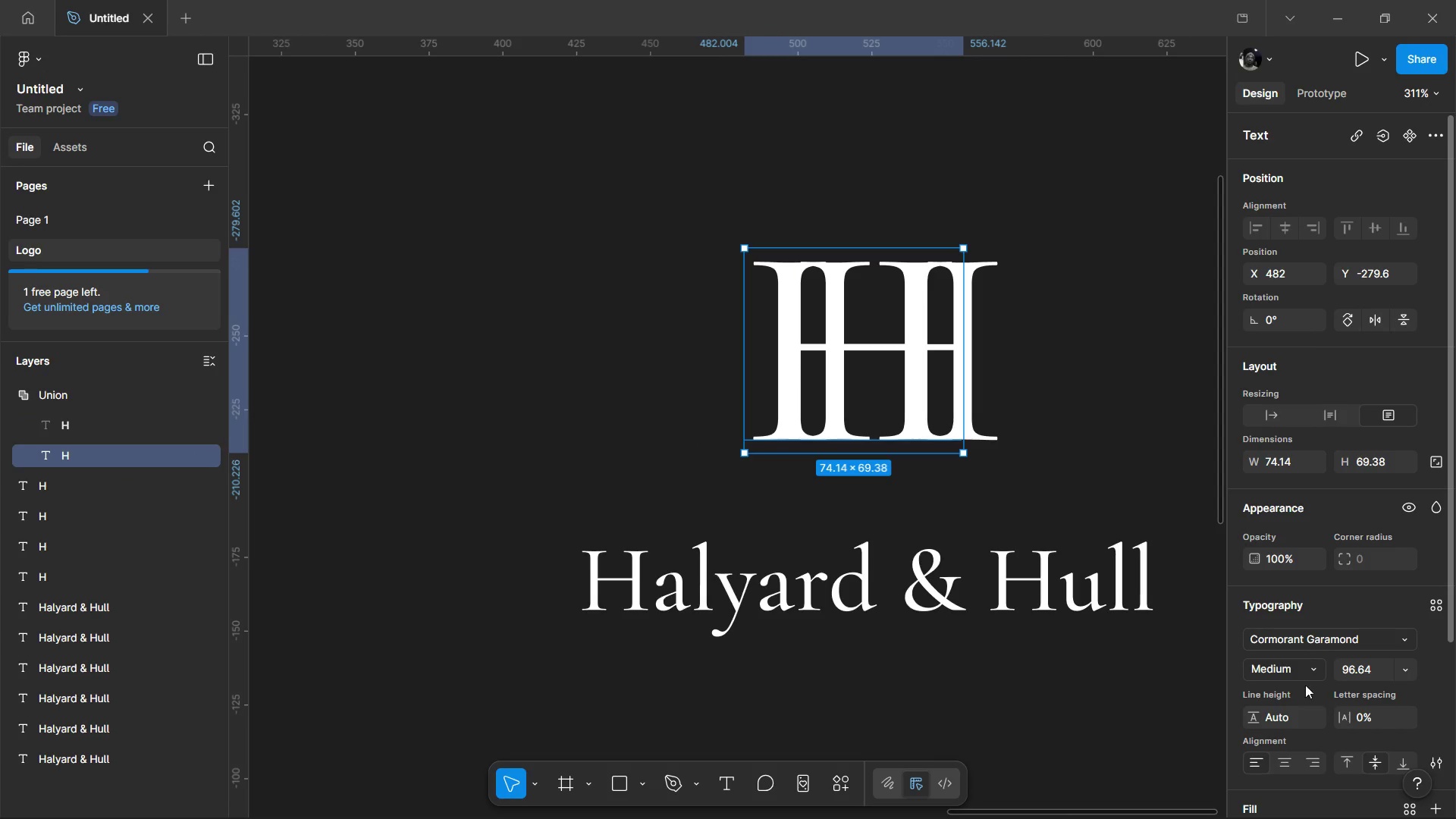 
left_click([1297, 672])
 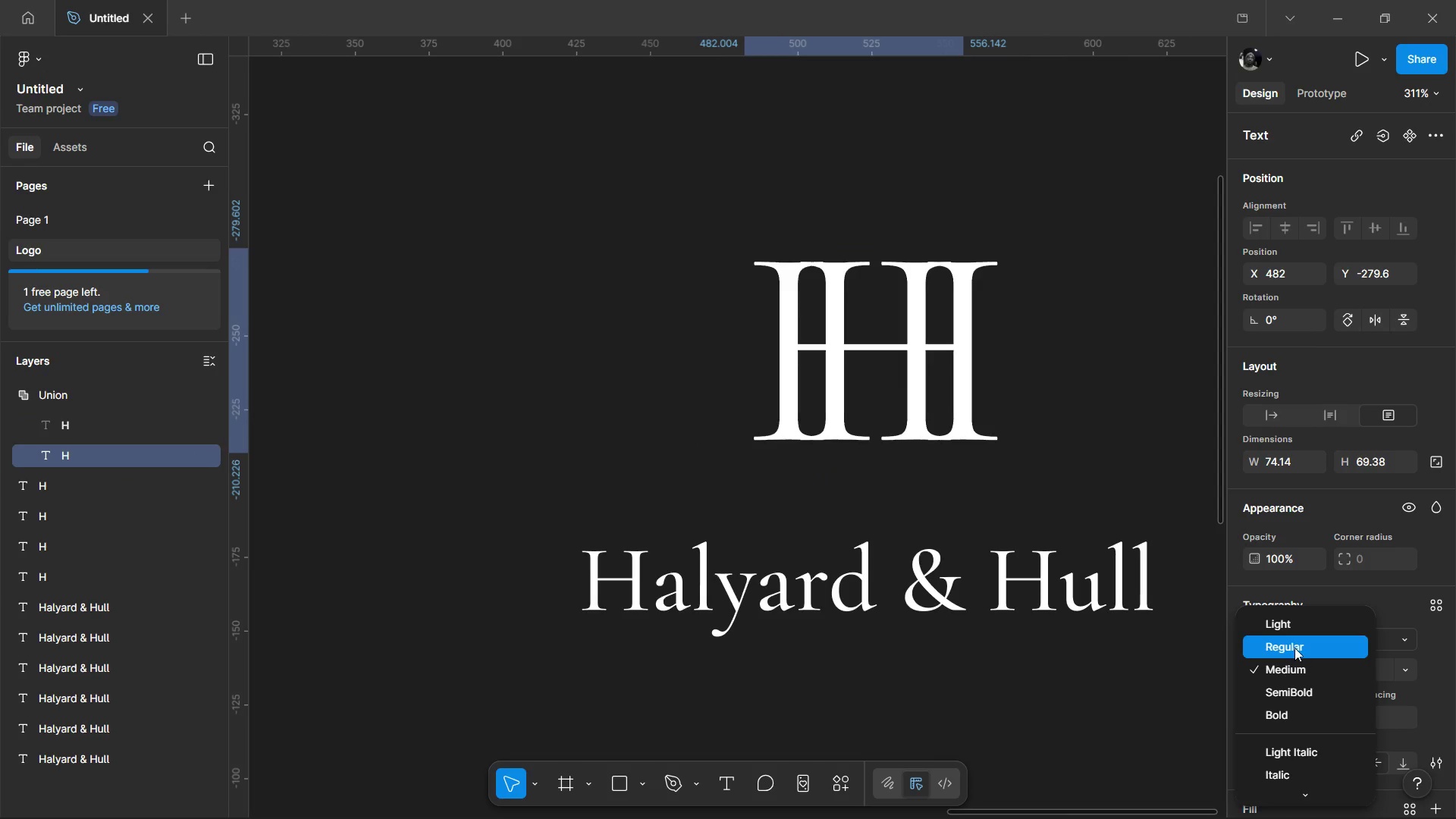 
left_click([1294, 648])
 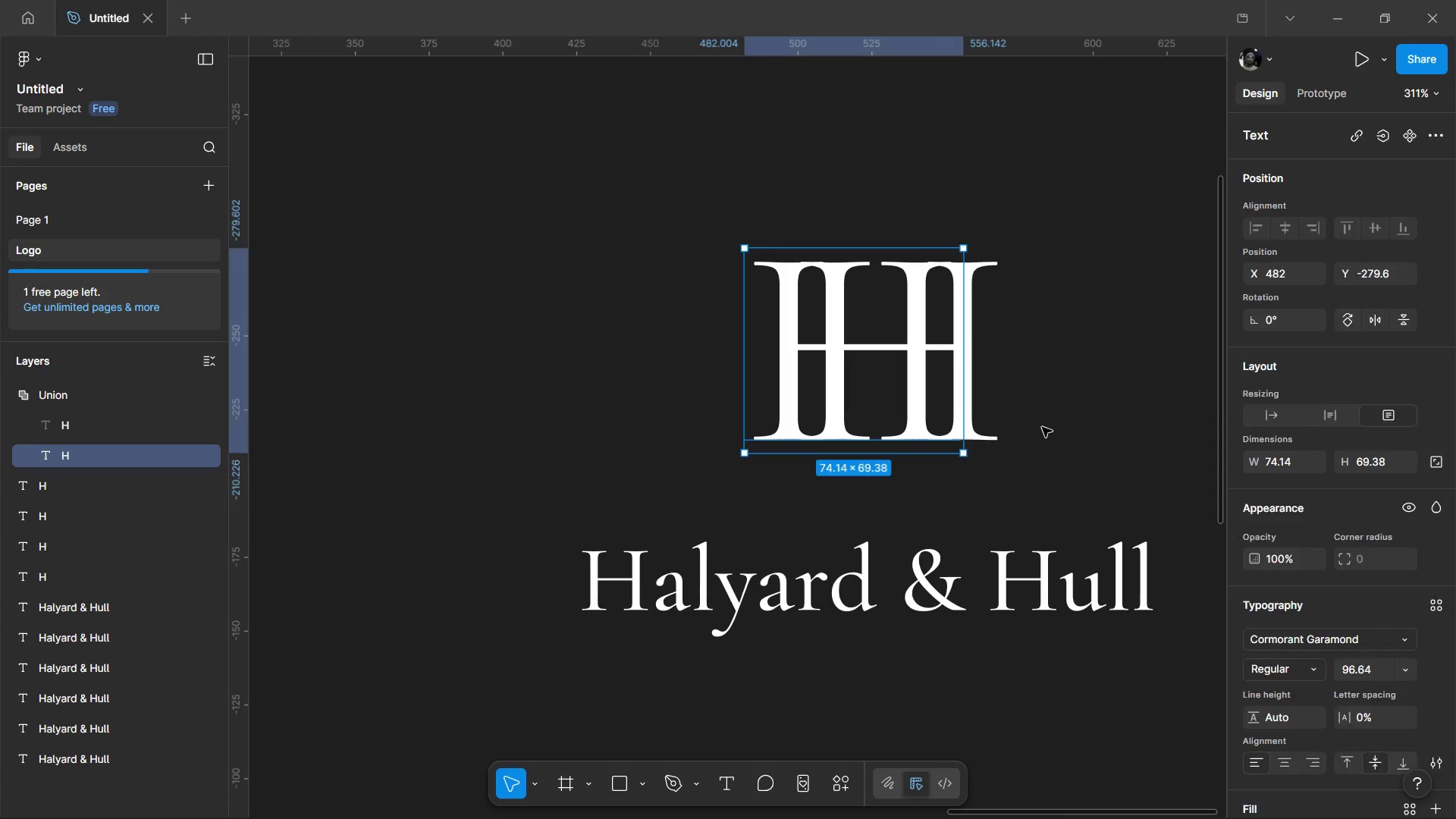 
left_click_drag(start_coordinate=[902, 610], to_coordinate=[946, 547])
 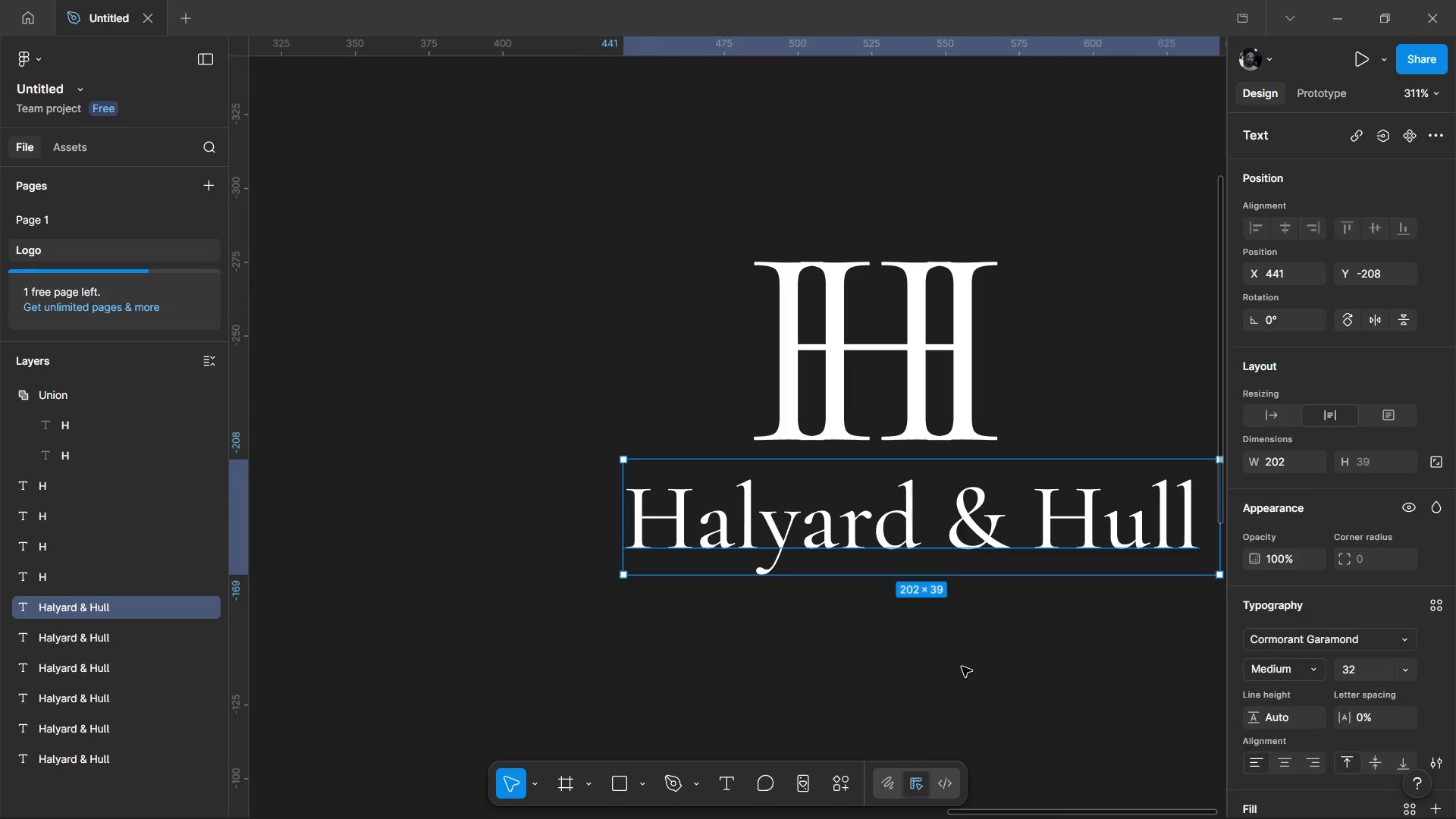 
left_click([962, 667])
 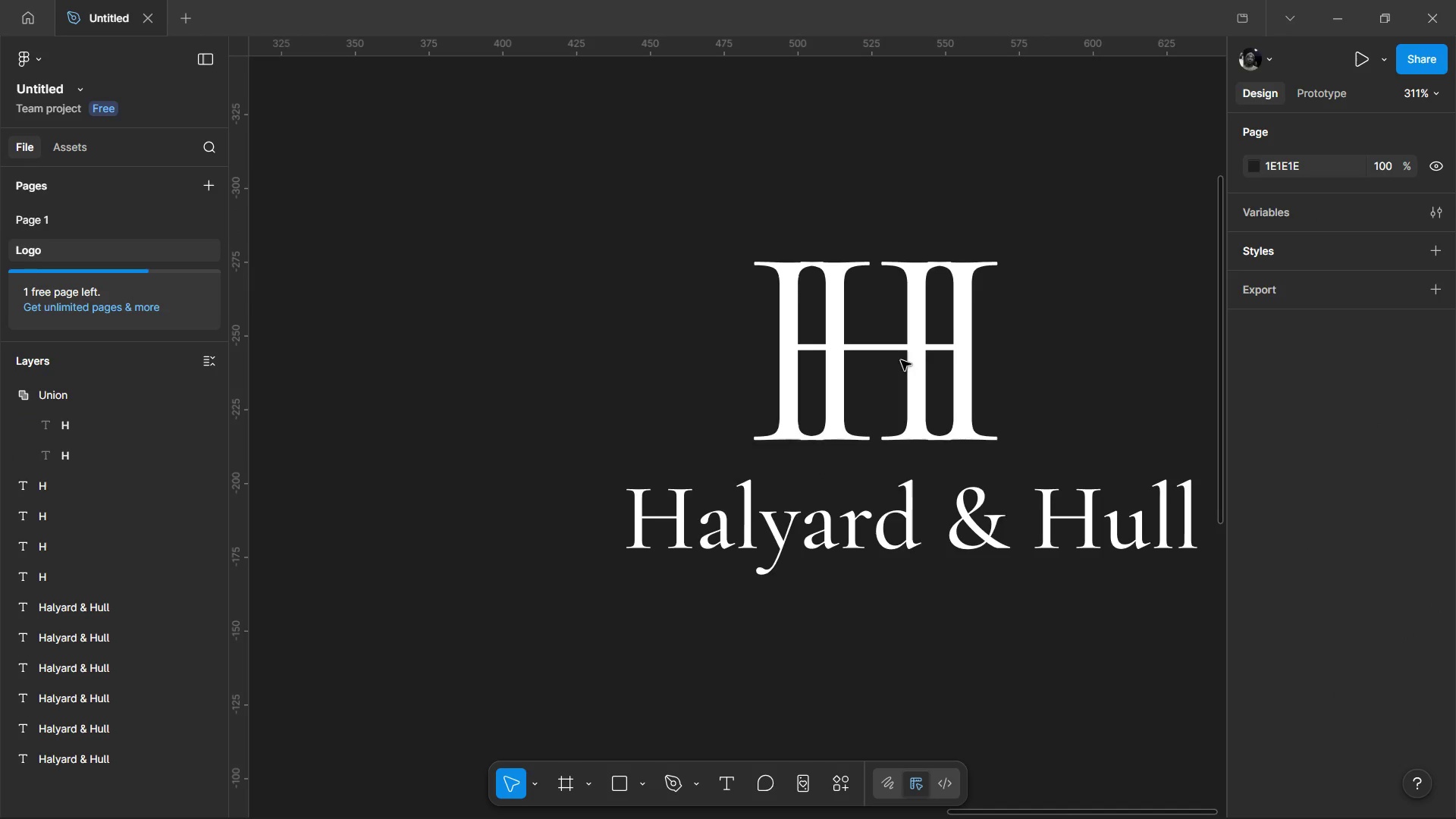 
double_click([918, 353])
 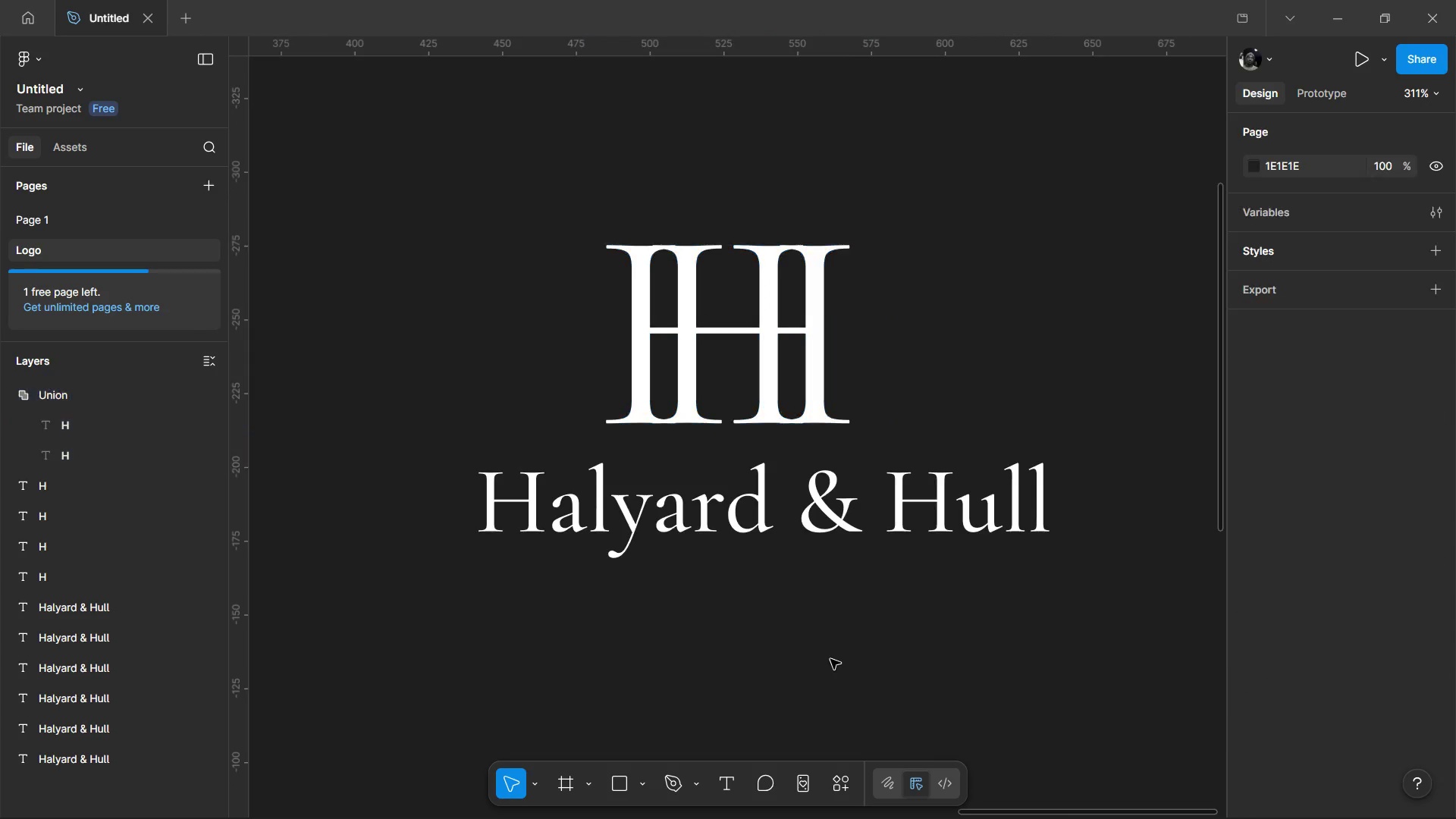 
hold_key(key=ControlLeft, duration=1.02)
scroll: coordinate [786, 619], scroll_direction: down, amount: 1.0
 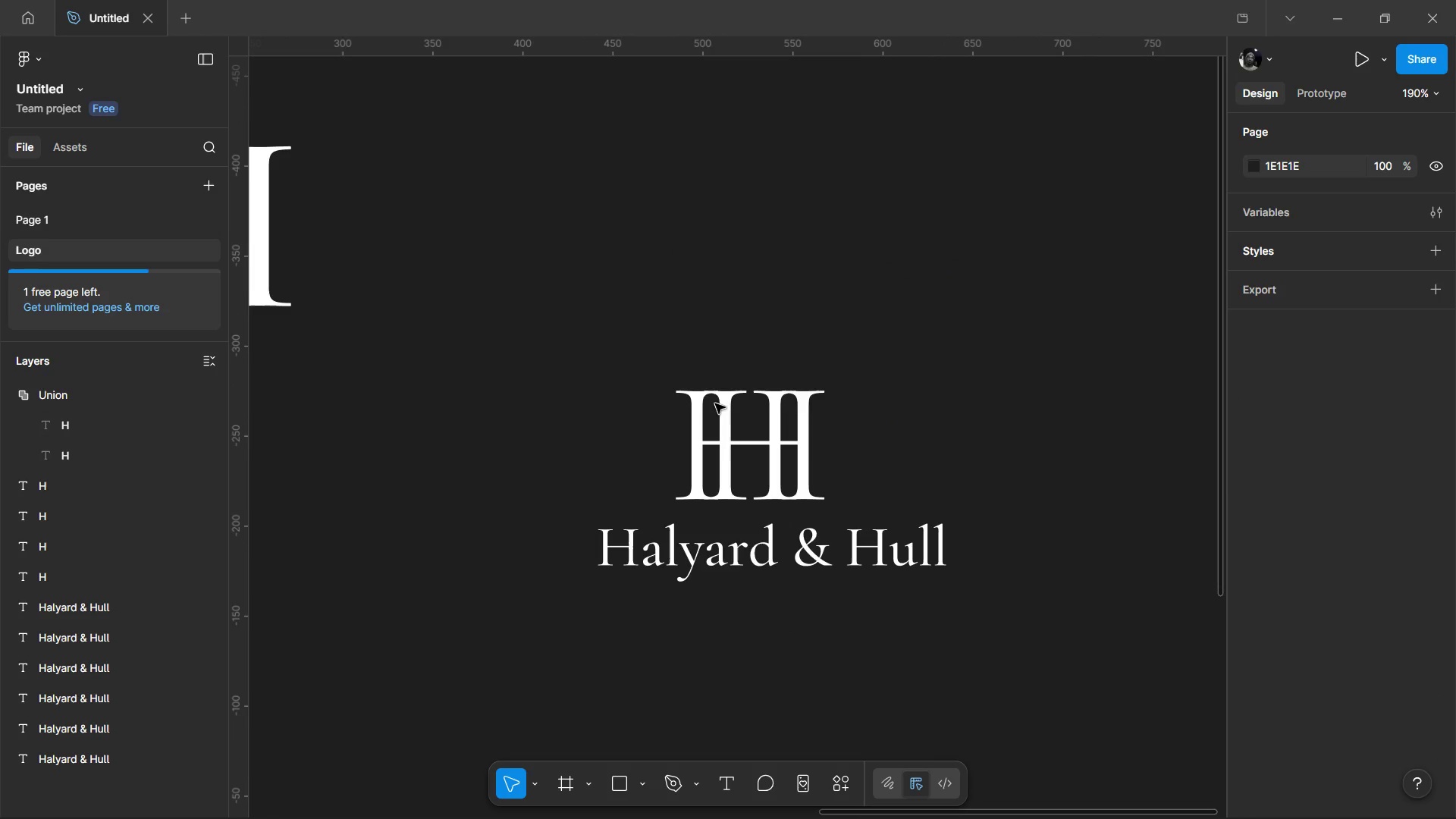 
left_click([715, 403])
 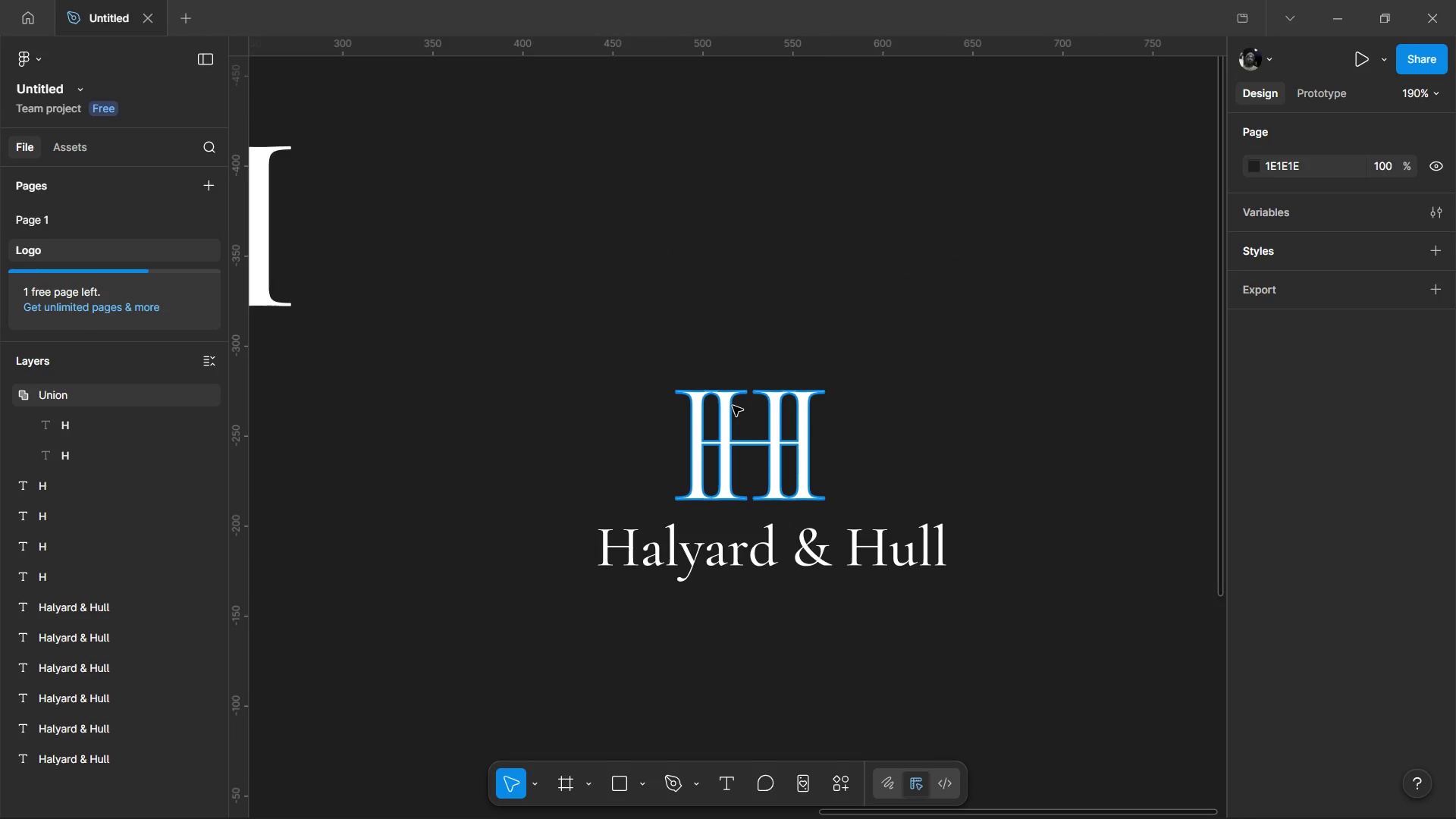 
left_click([733, 406])
 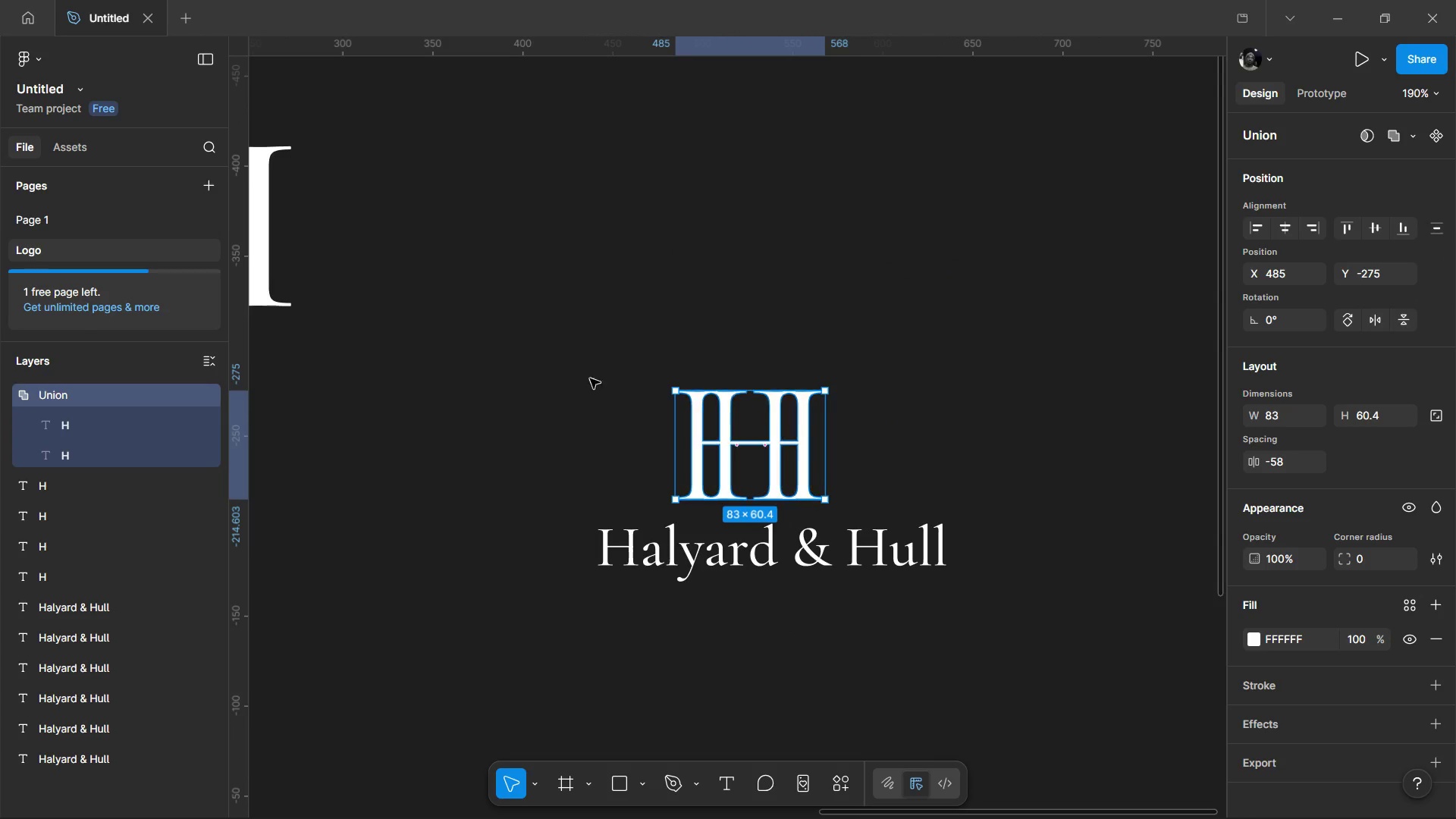 
left_click([545, 358])
 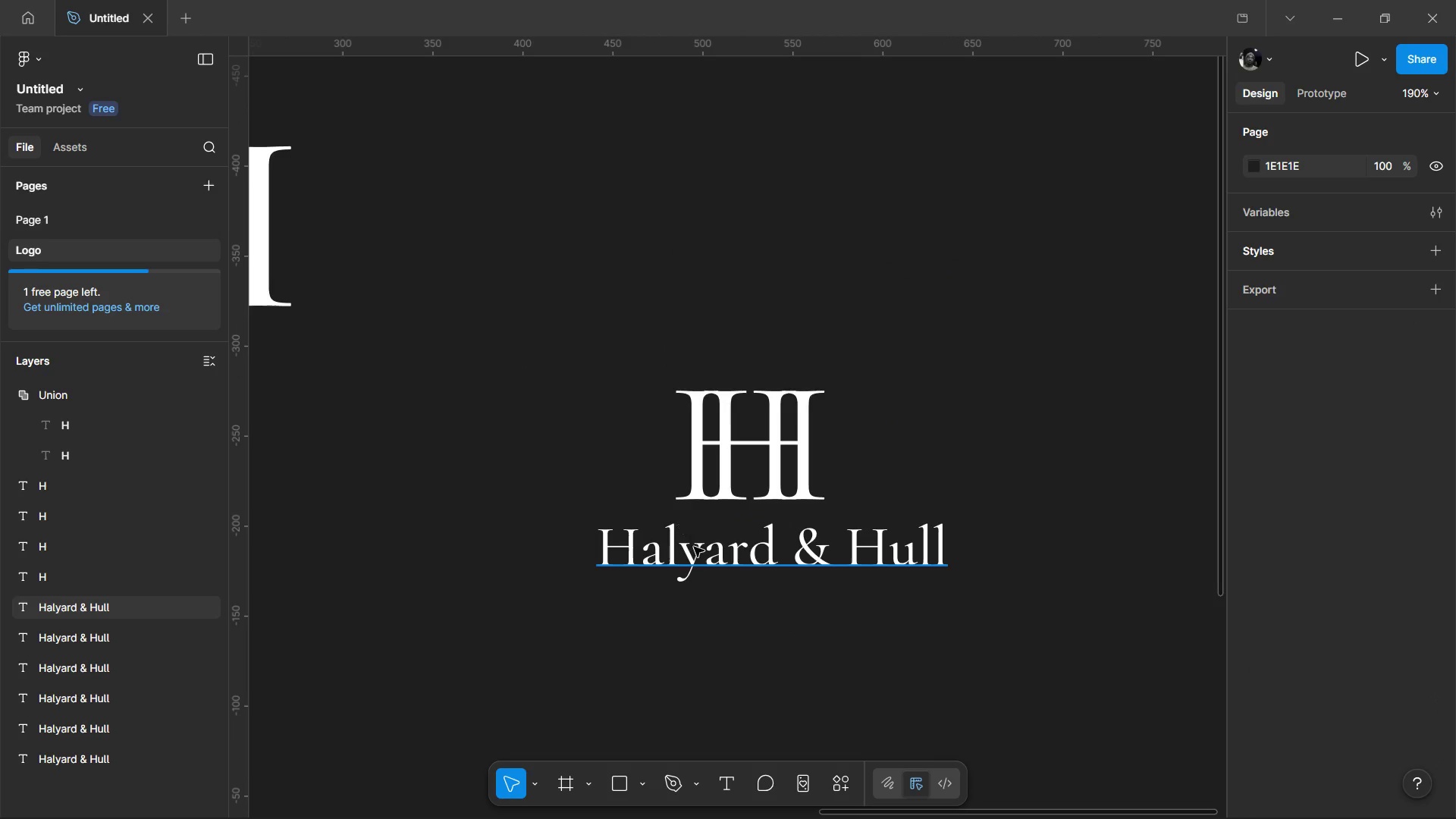 
left_click([695, 548])
 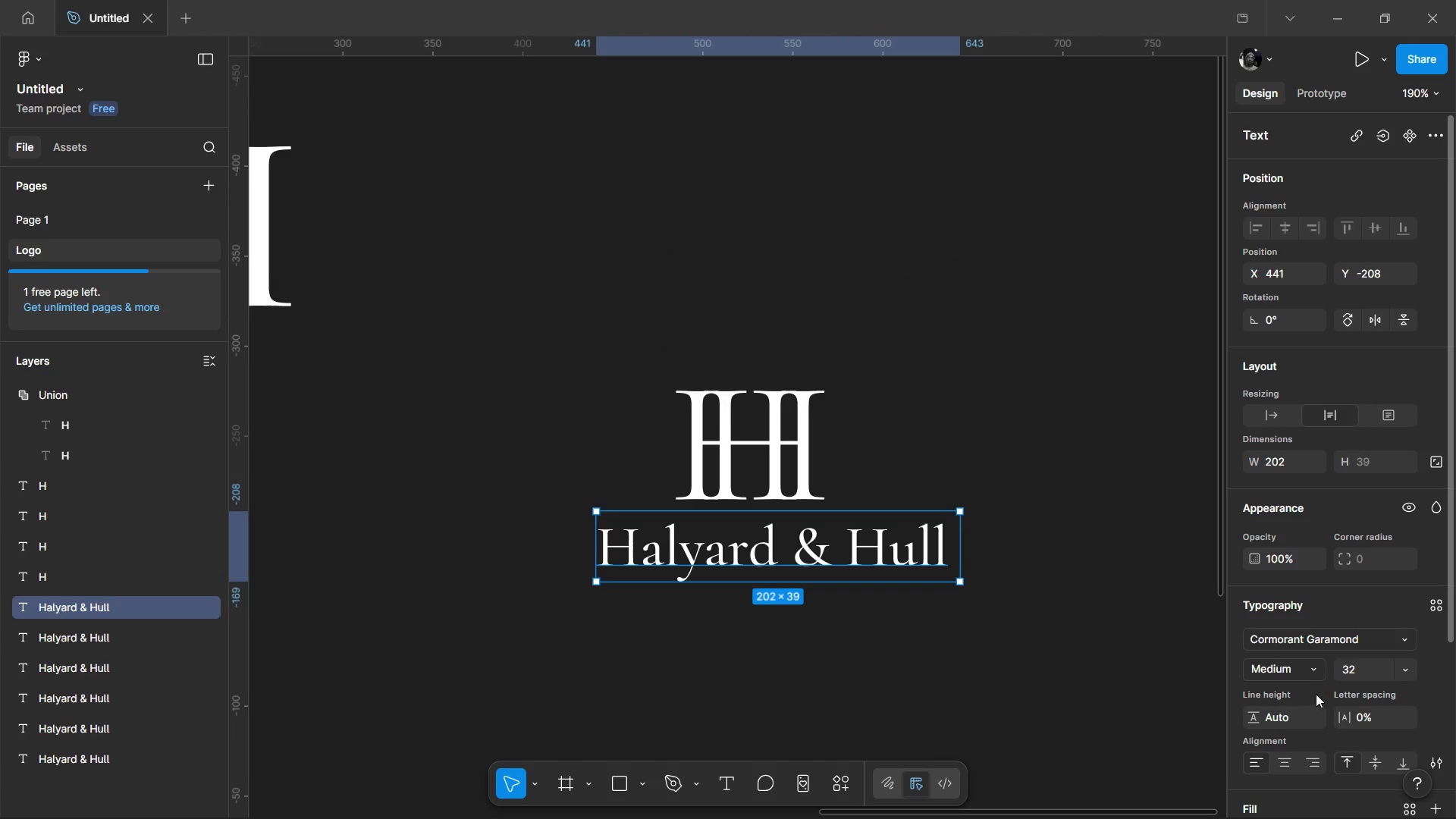 
left_click([1310, 670])
 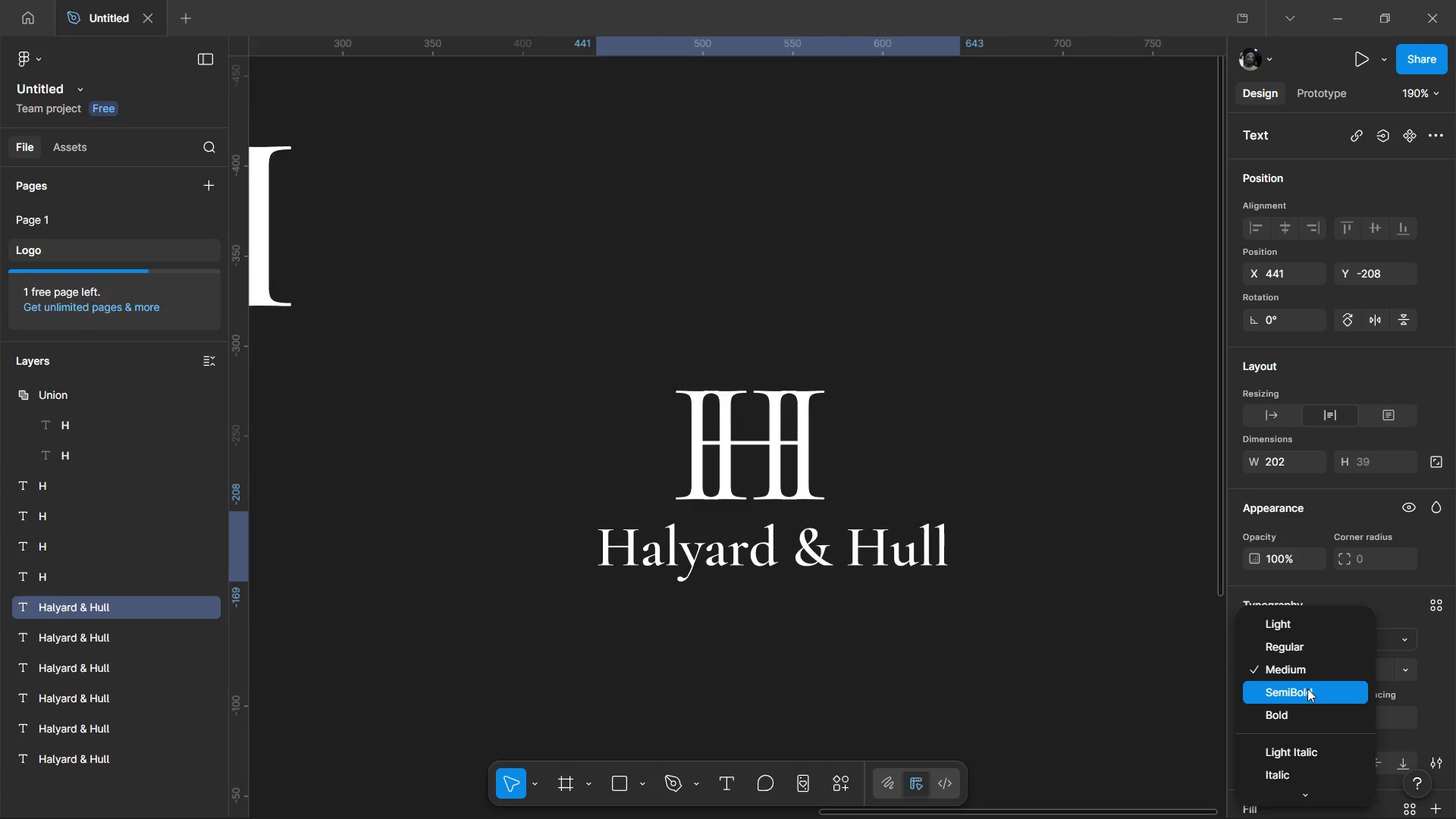 
left_click([1307, 689])
 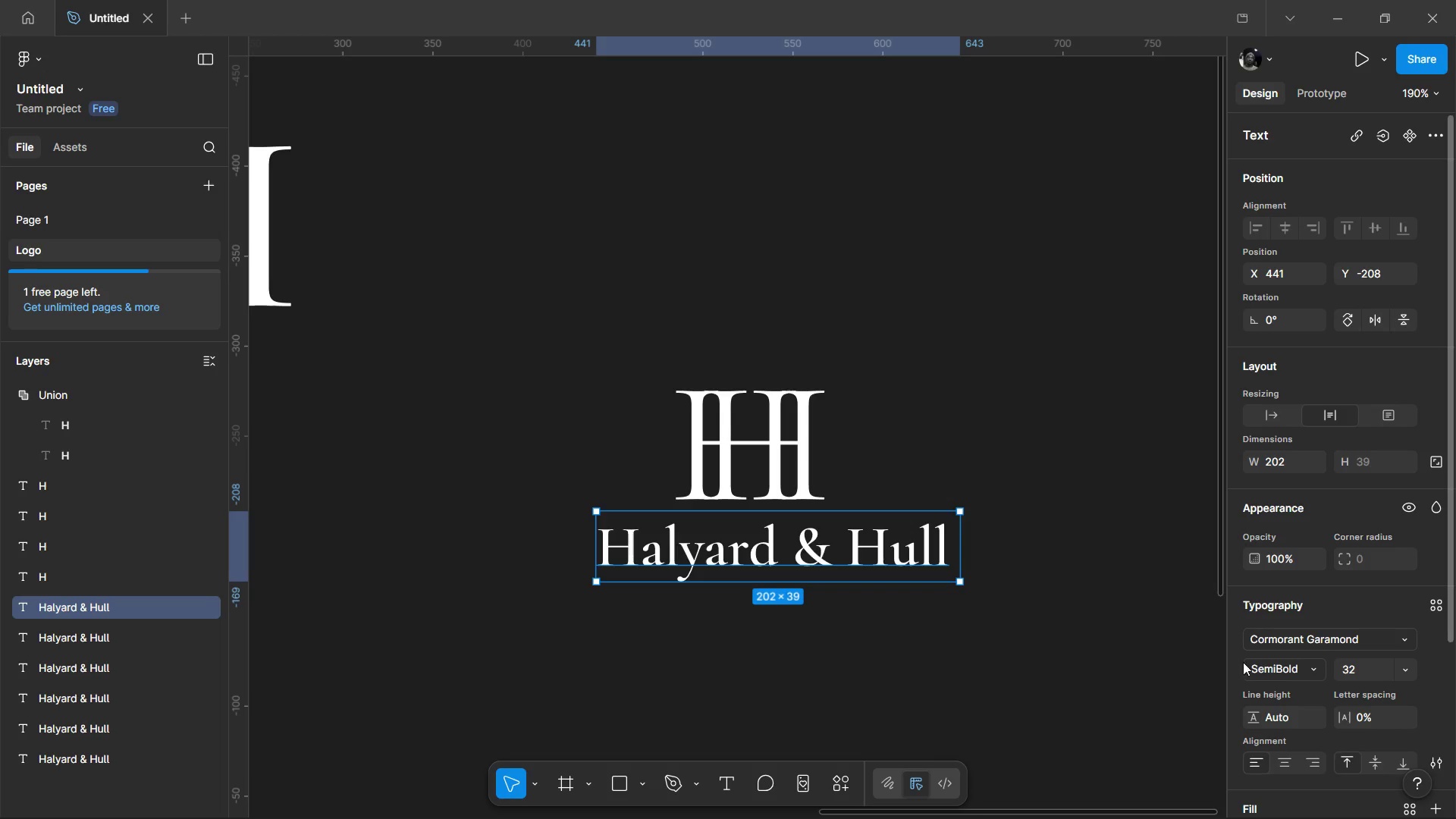 
left_click([1259, 658])
 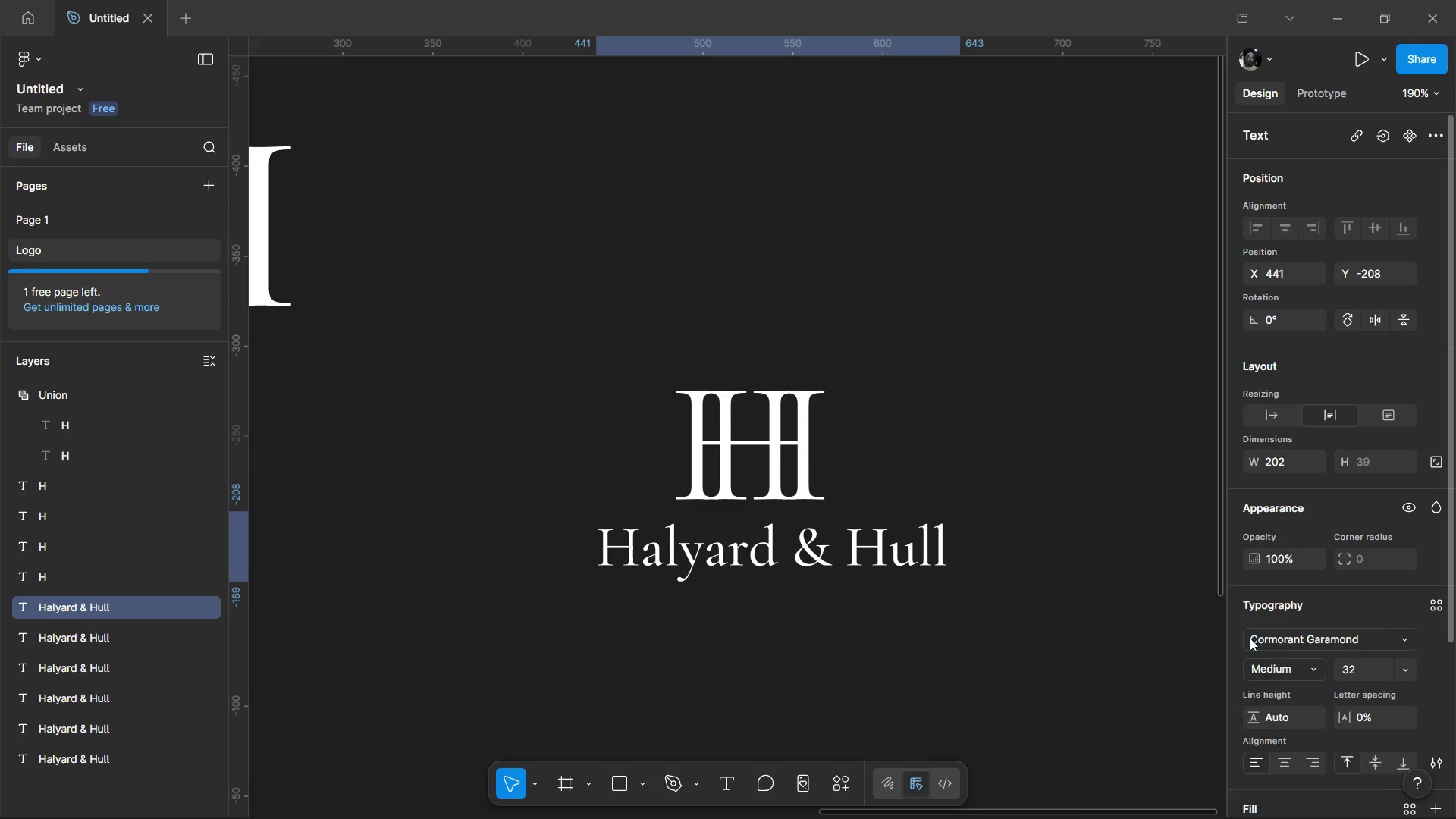 
double_click([820, 642])
 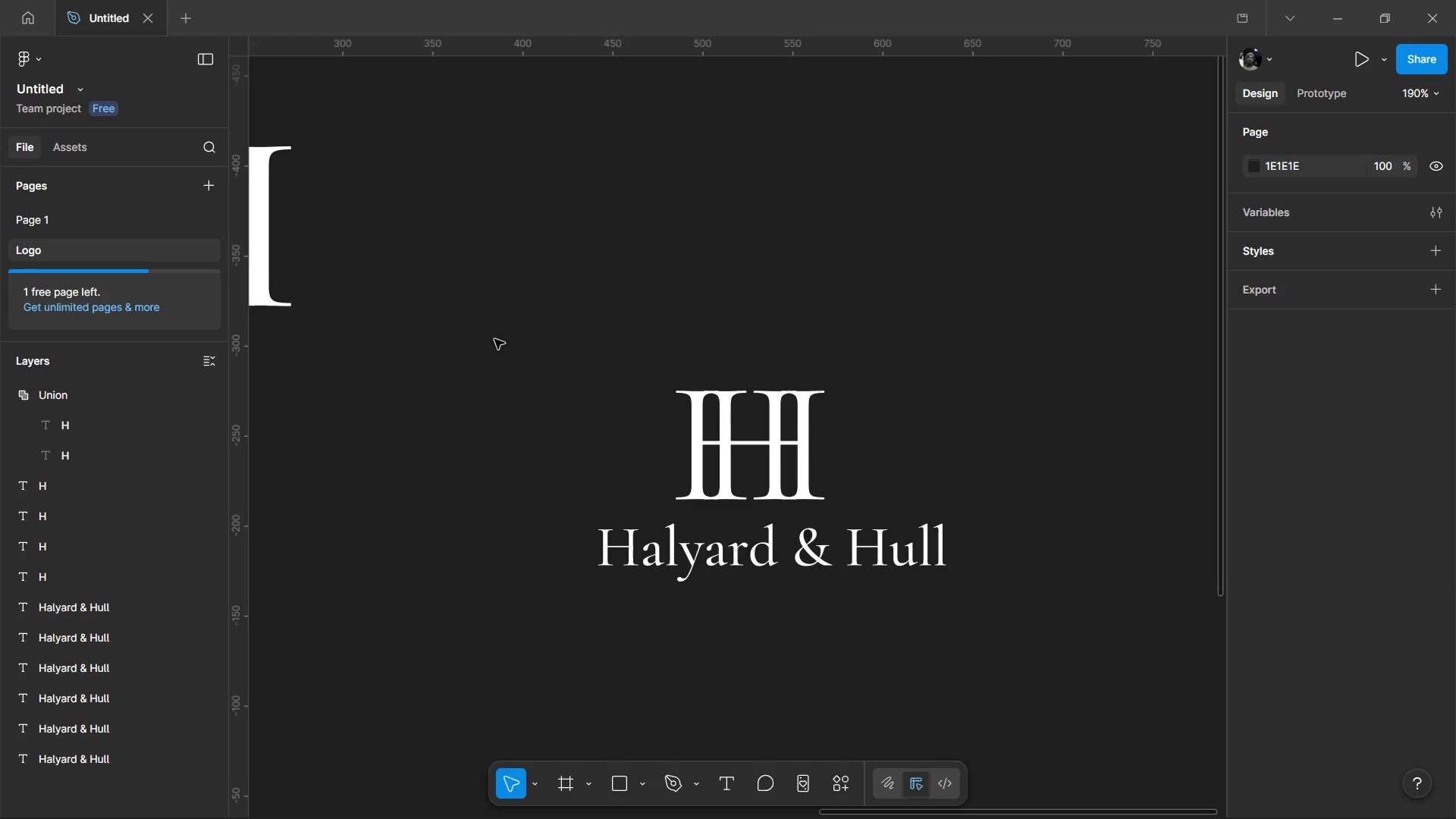 
left_click_drag(start_coordinate=[494, 339], to_coordinate=[984, 605])
 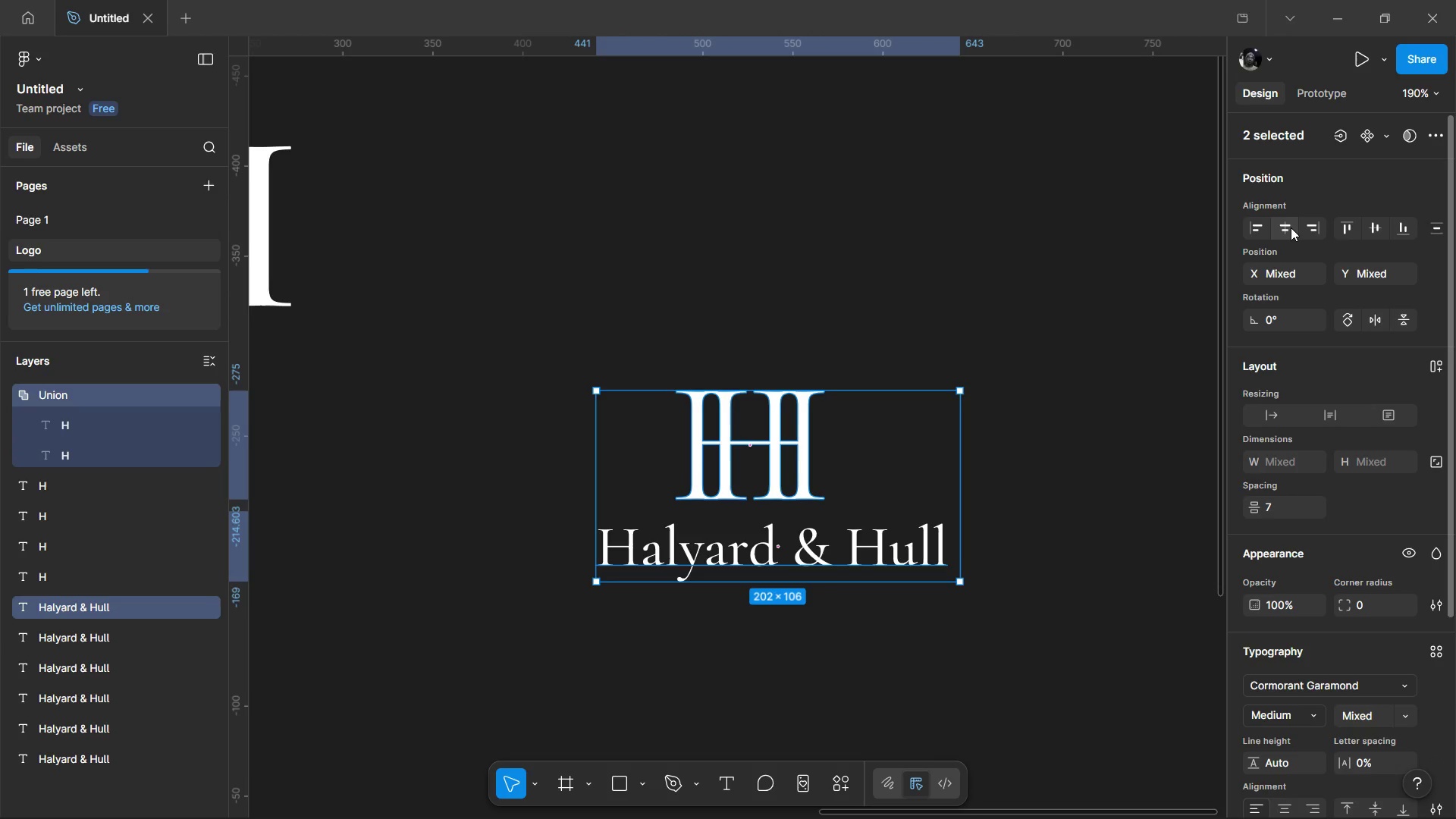 
left_click([1291, 228])
 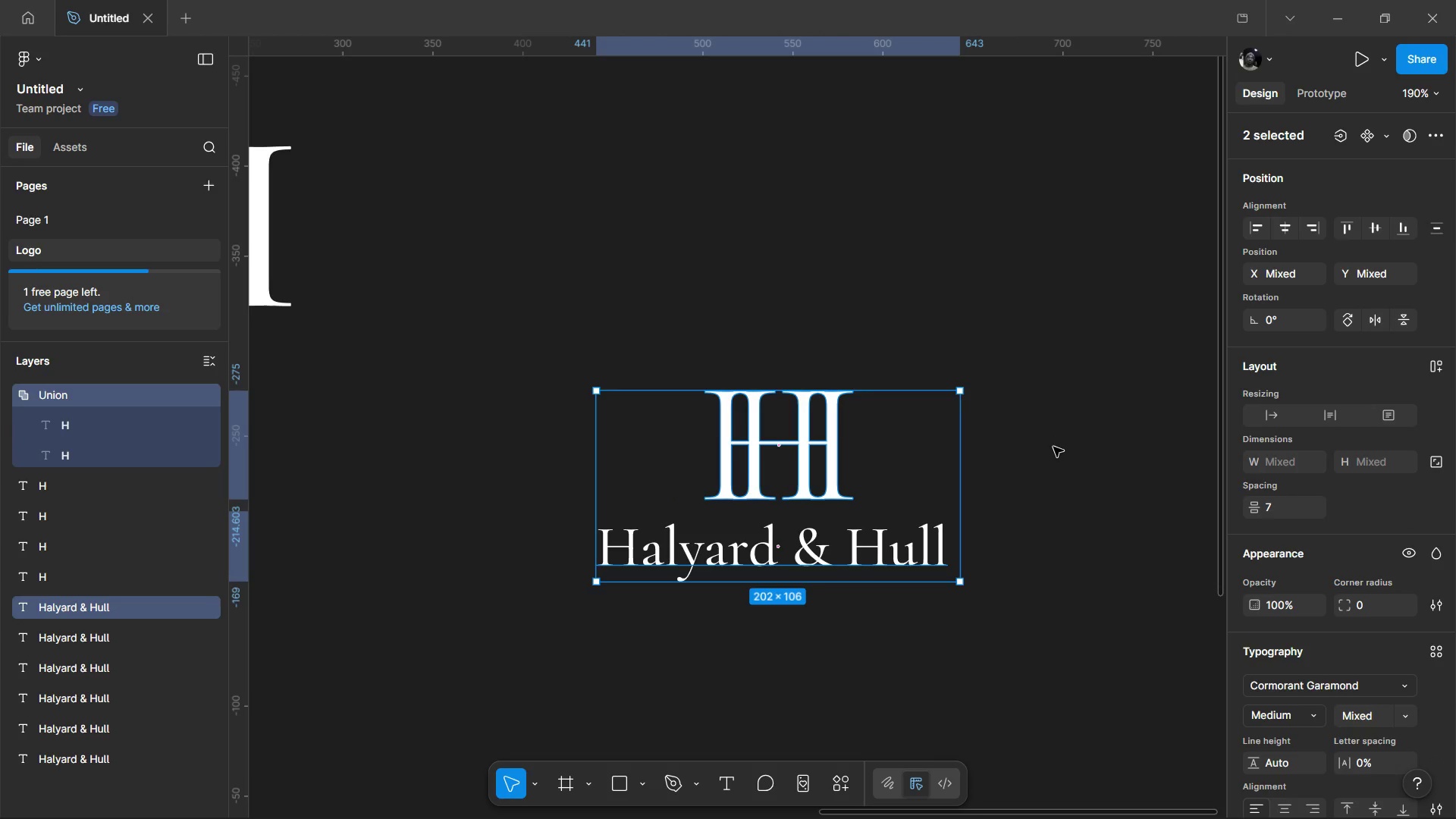 
left_click([1053, 447])
 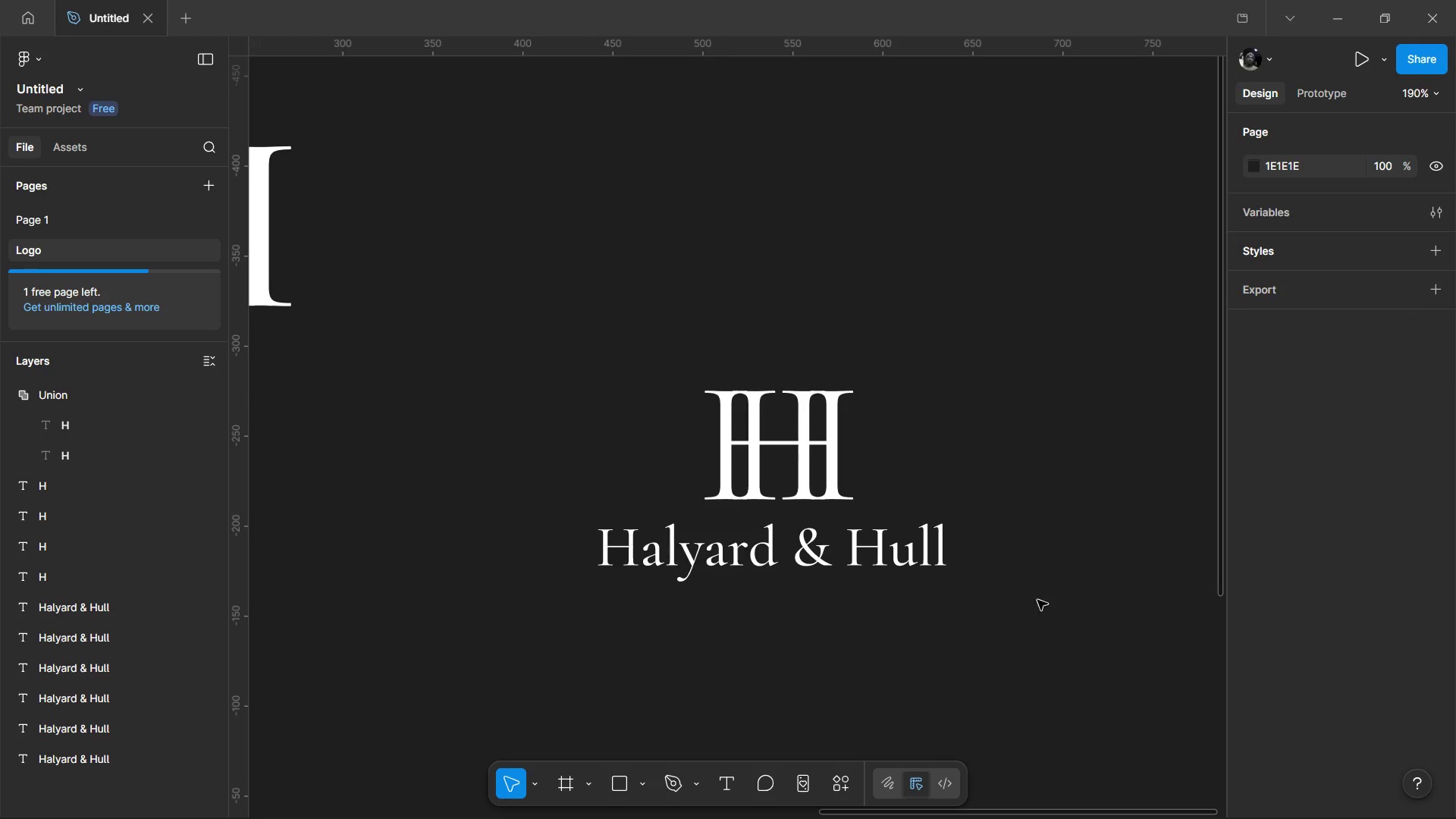 
hold_key(key=ControlLeft, duration=1.25)
scroll: coordinate [783, 715], scroll_direction: down, amount: 2.0
 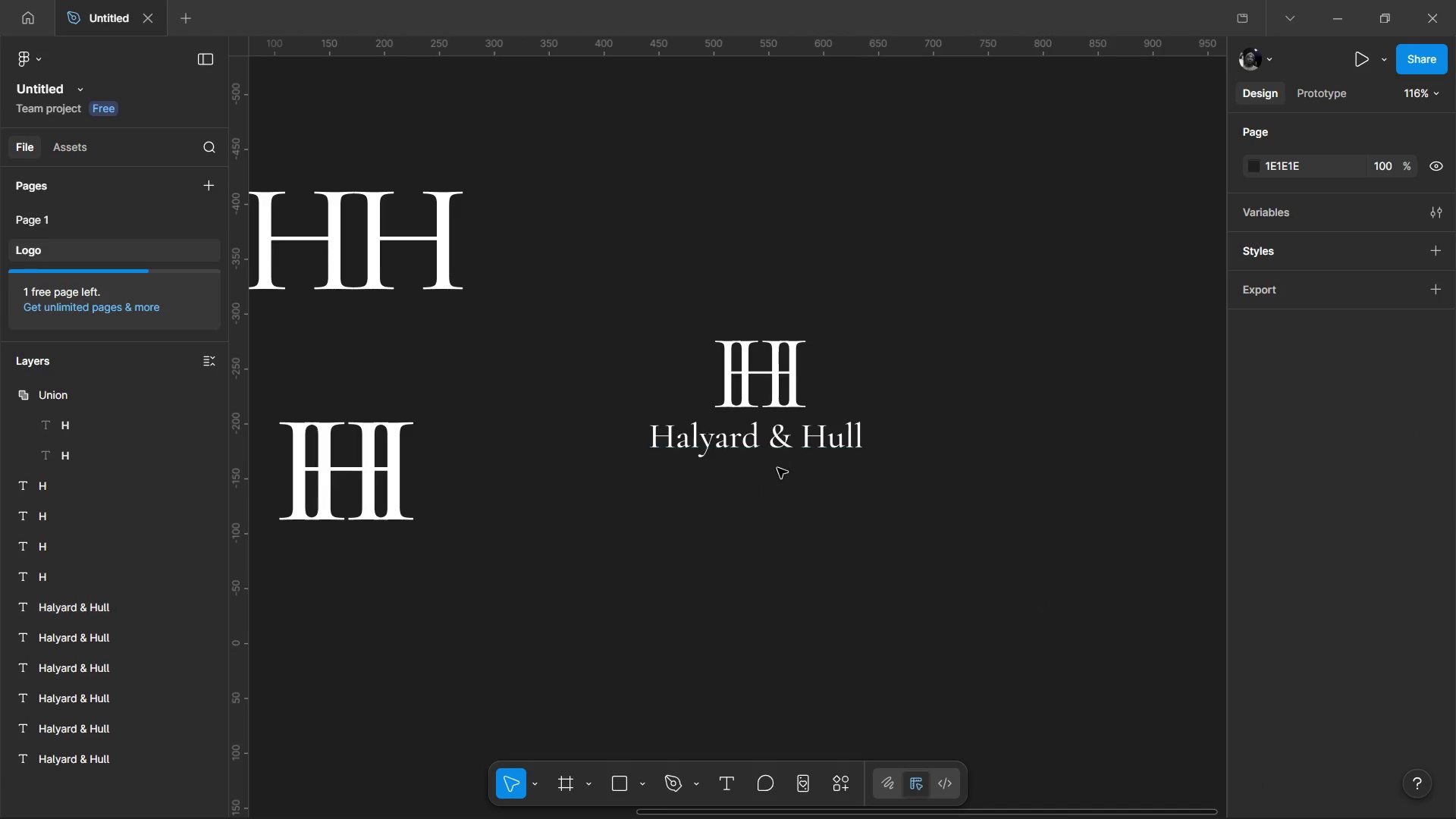 
left_click_drag(start_coordinate=[783, 449], to_coordinate=[784, 459])
 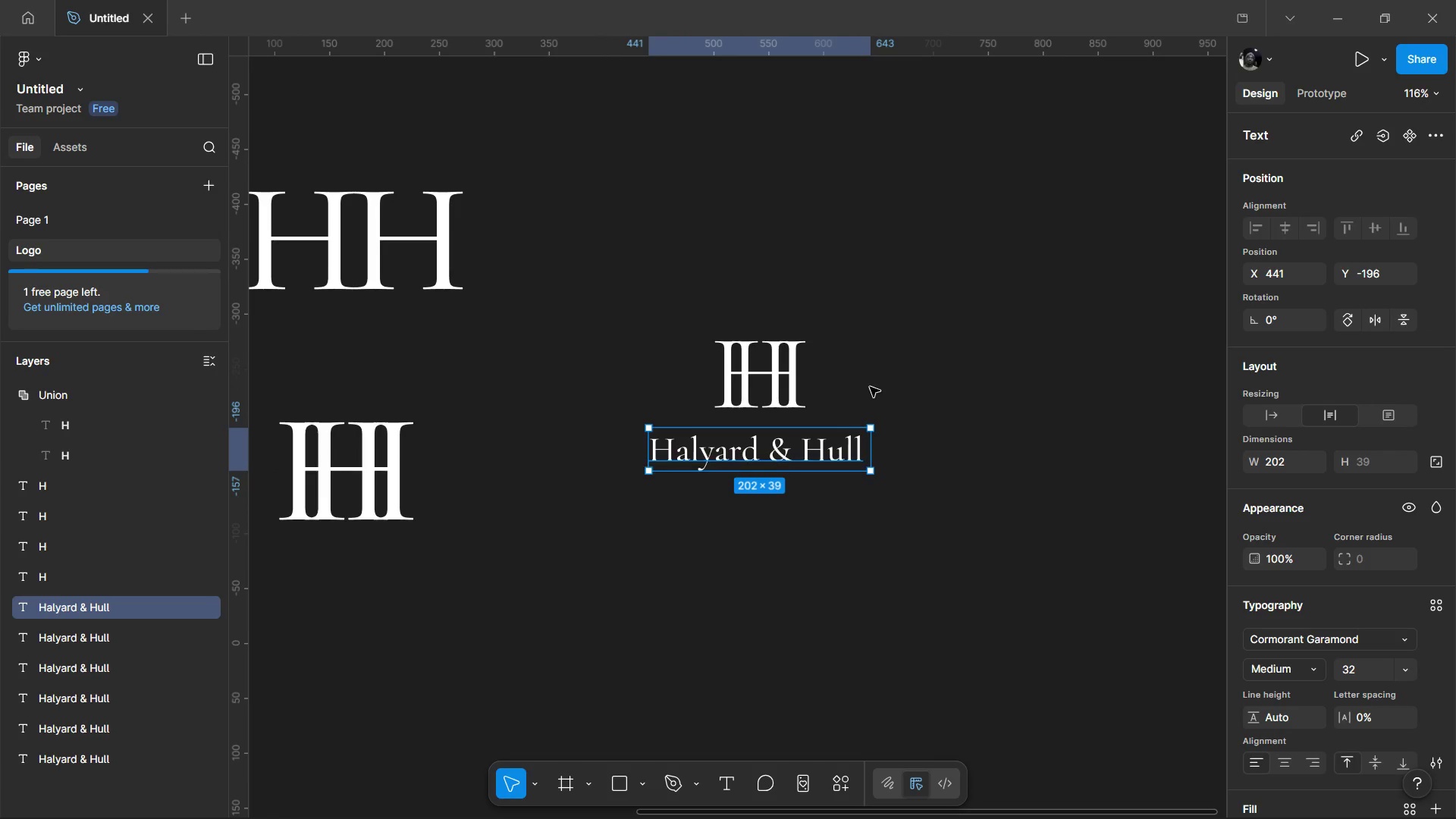 
left_click([870, 387])
 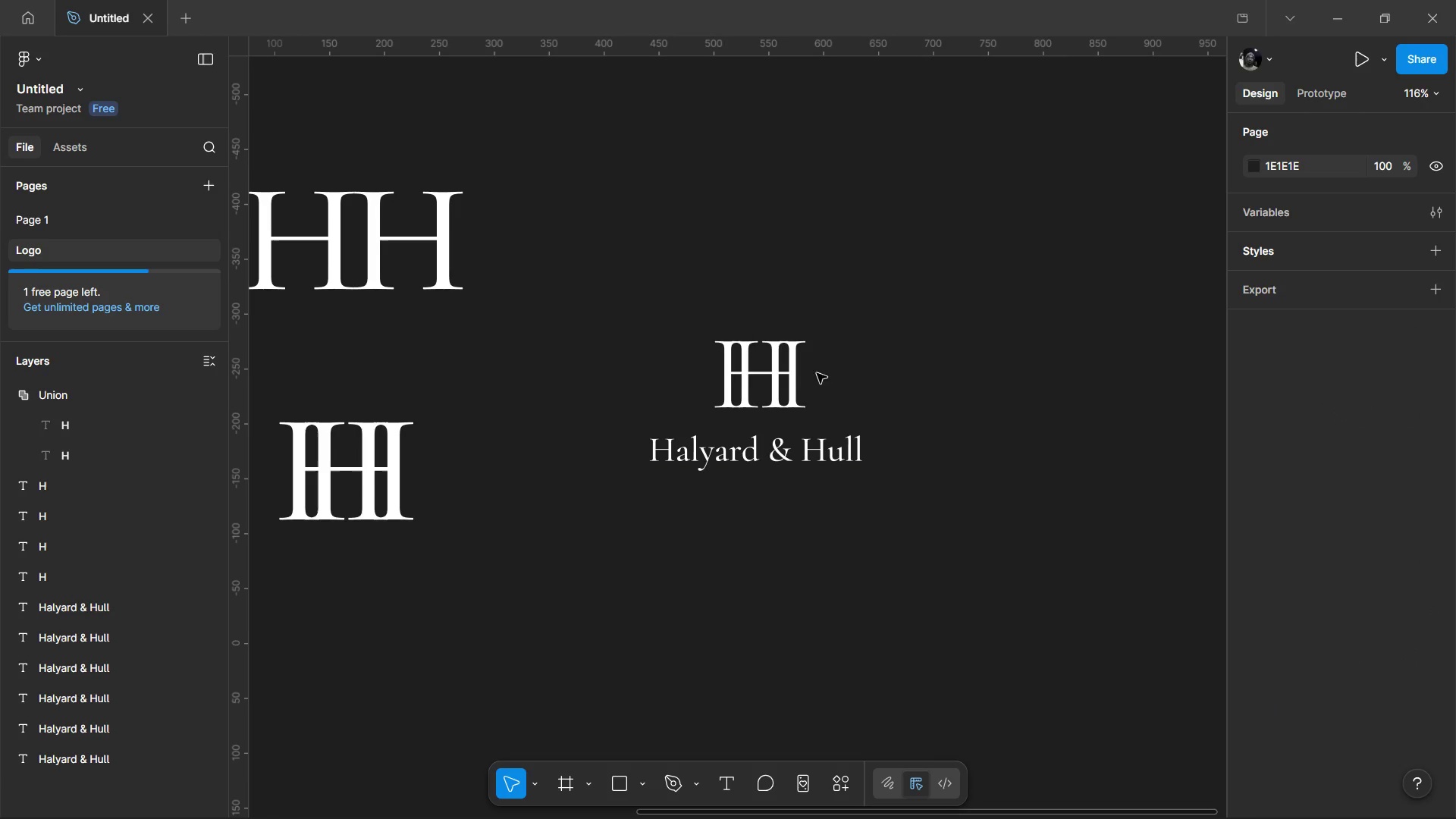 
hold_key(key=ControlLeft, duration=1.27)
scroll: coordinate [705, 500], scroll_direction: up, amount: 5.0
 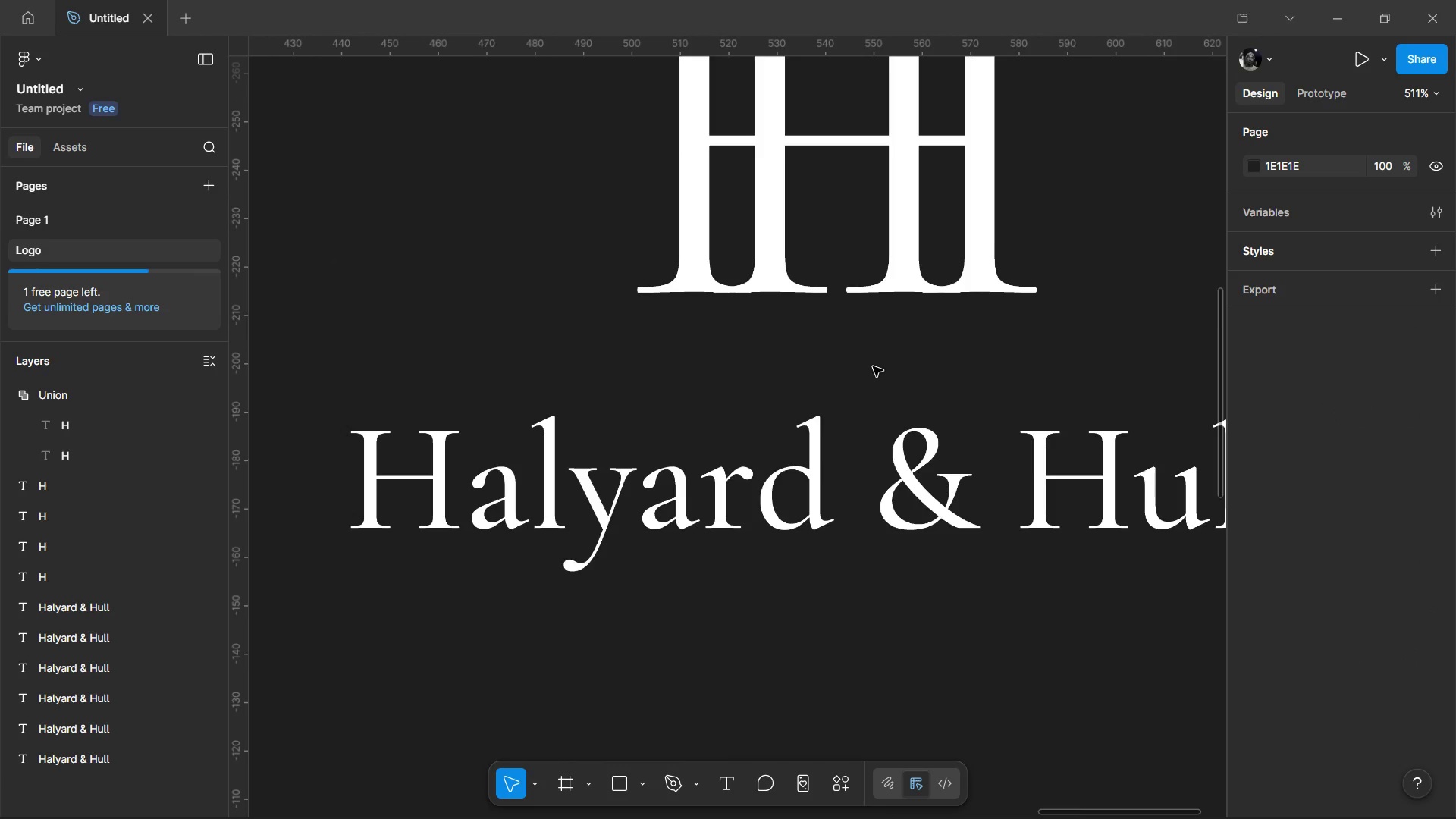 
hold_key(key=ControlLeft, duration=0.91)
 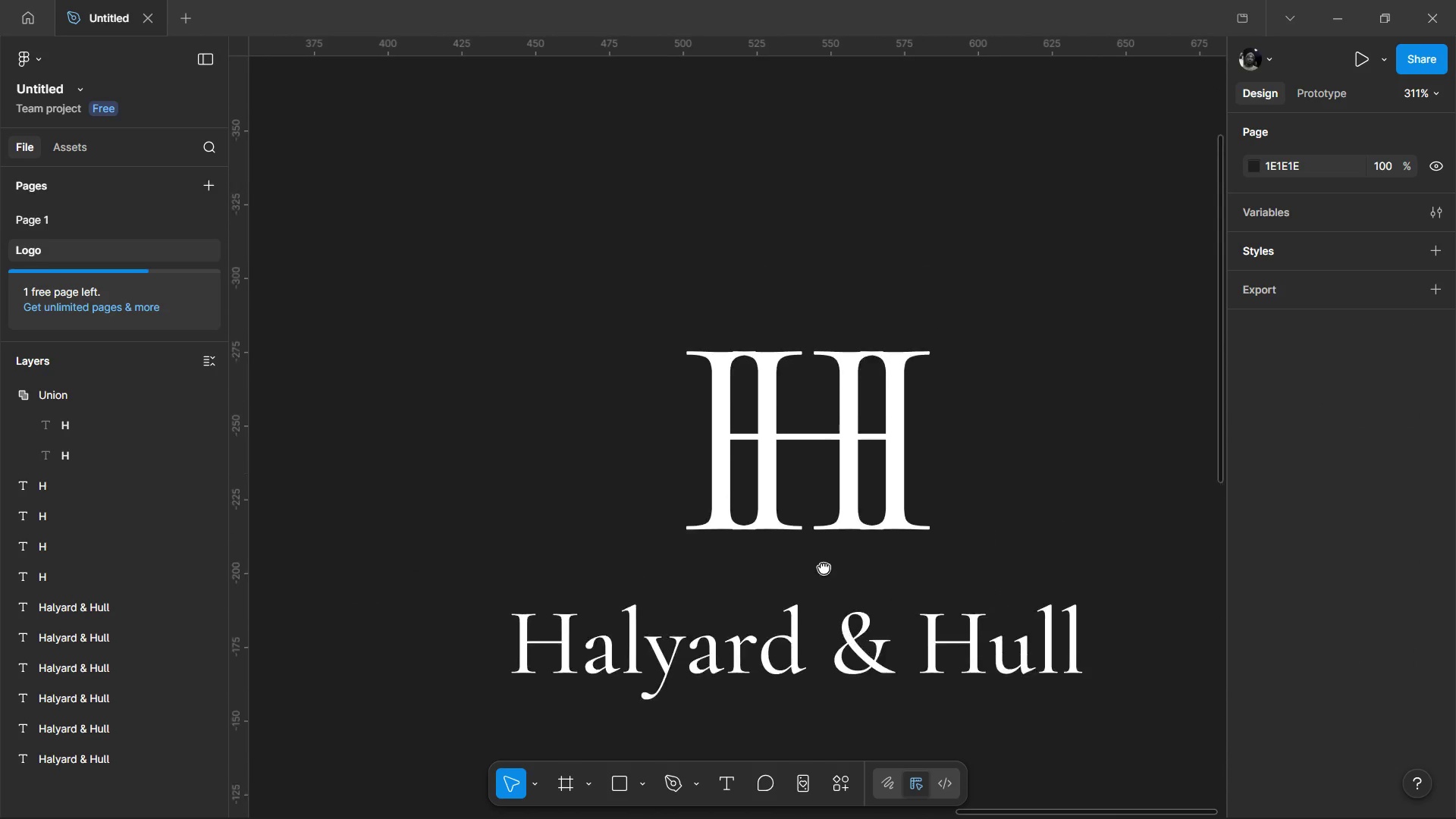 
scroll: coordinate [848, 465], scroll_direction: up, amount: 4.0
 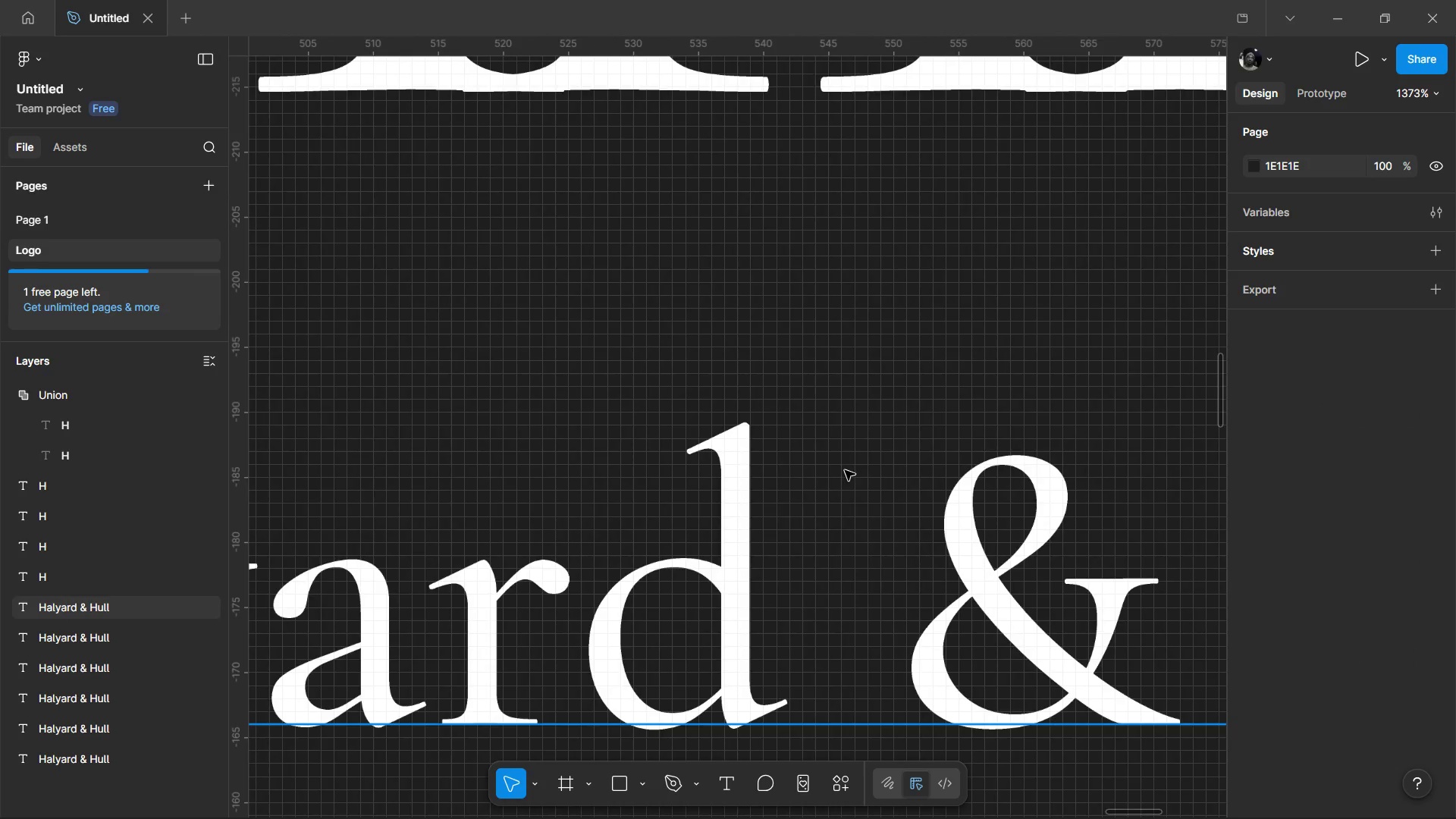 
scroll: coordinate [818, 543], scroll_direction: down, amount: 5.0
 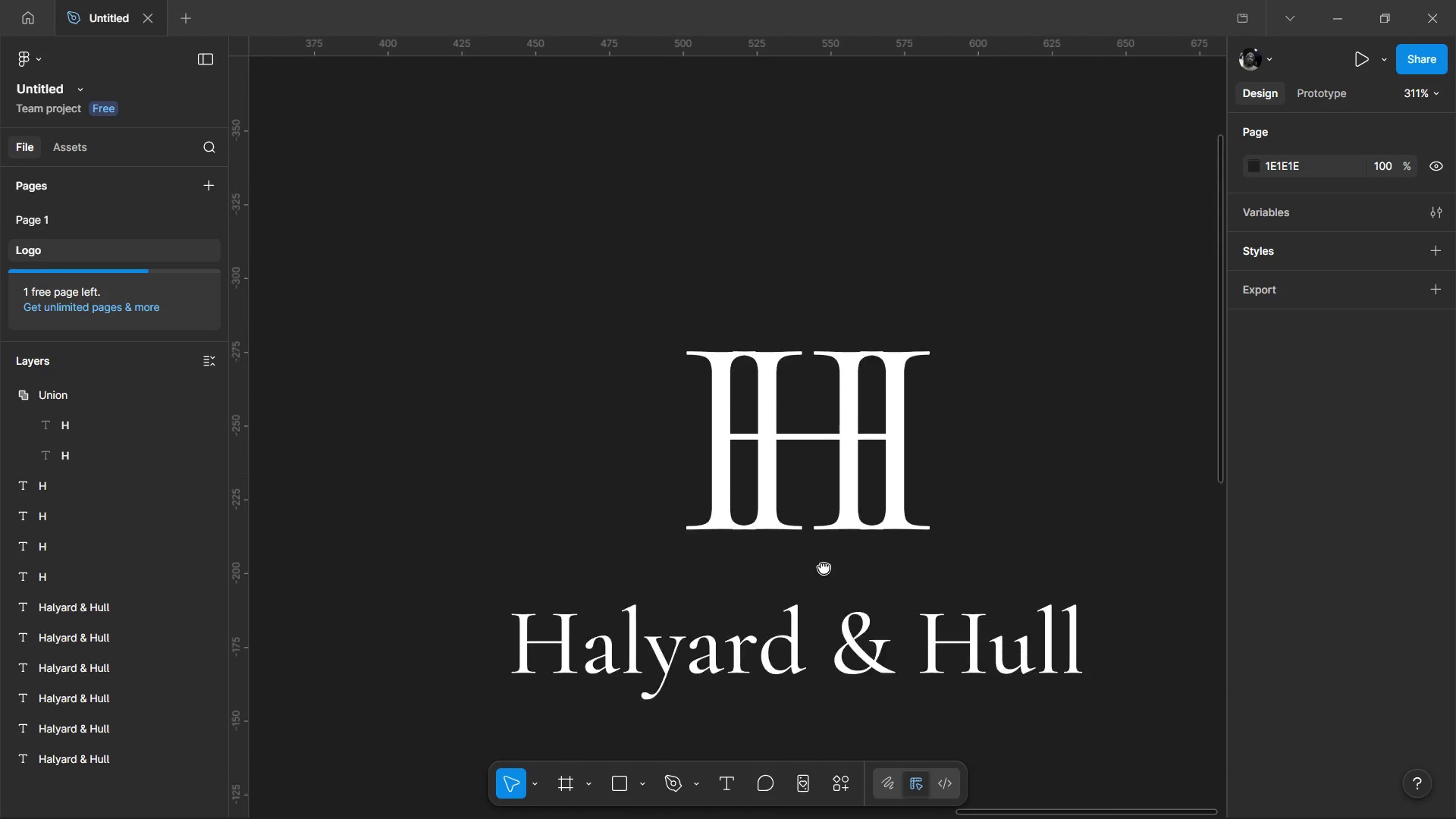 
hold_key(key=ControlLeft, duration=0.91)
scroll: coordinate [780, 465], scroll_direction: up, amount: 1.0
 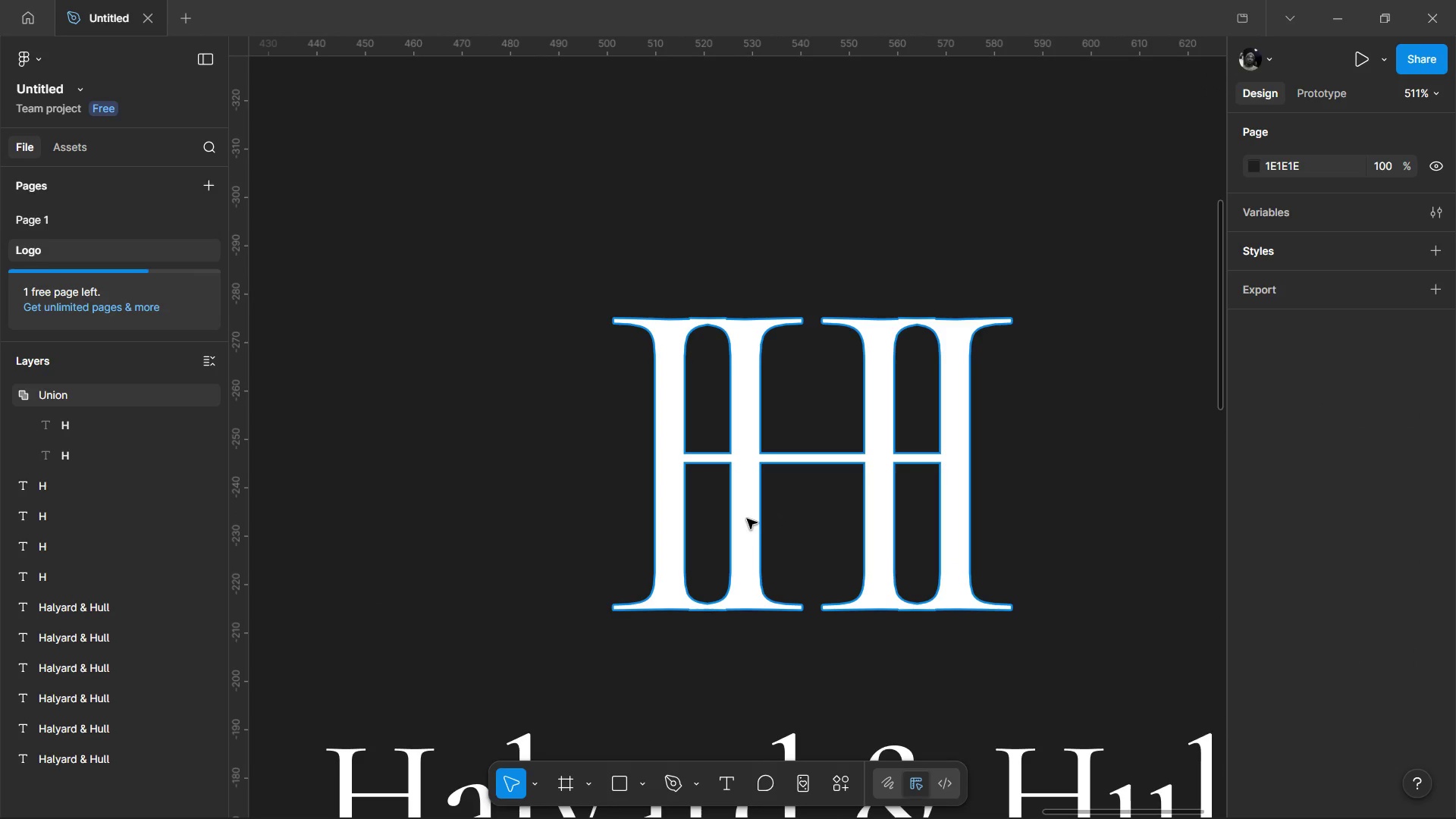 
left_click([747, 519])
 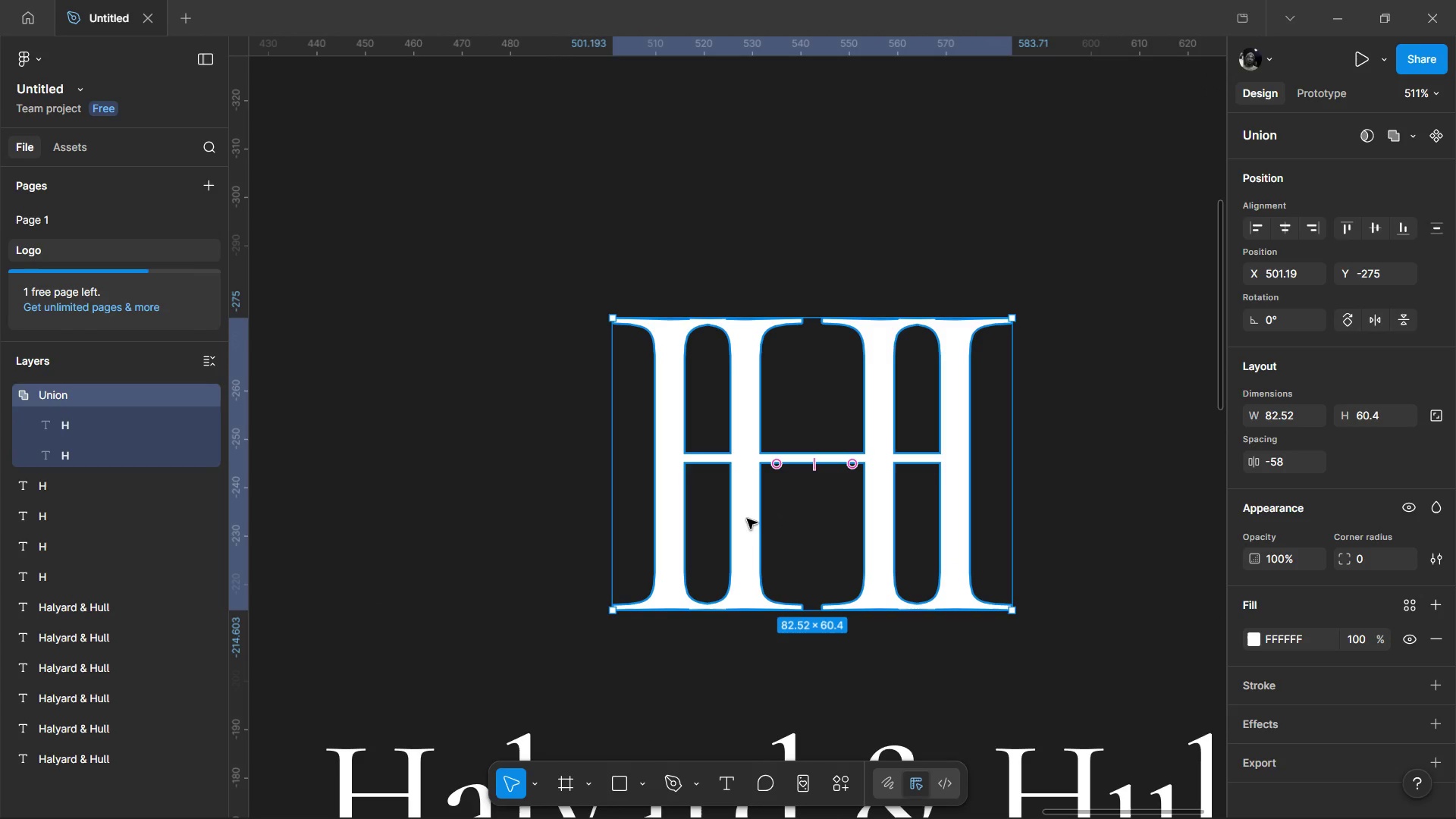 
left_click([747, 519])
 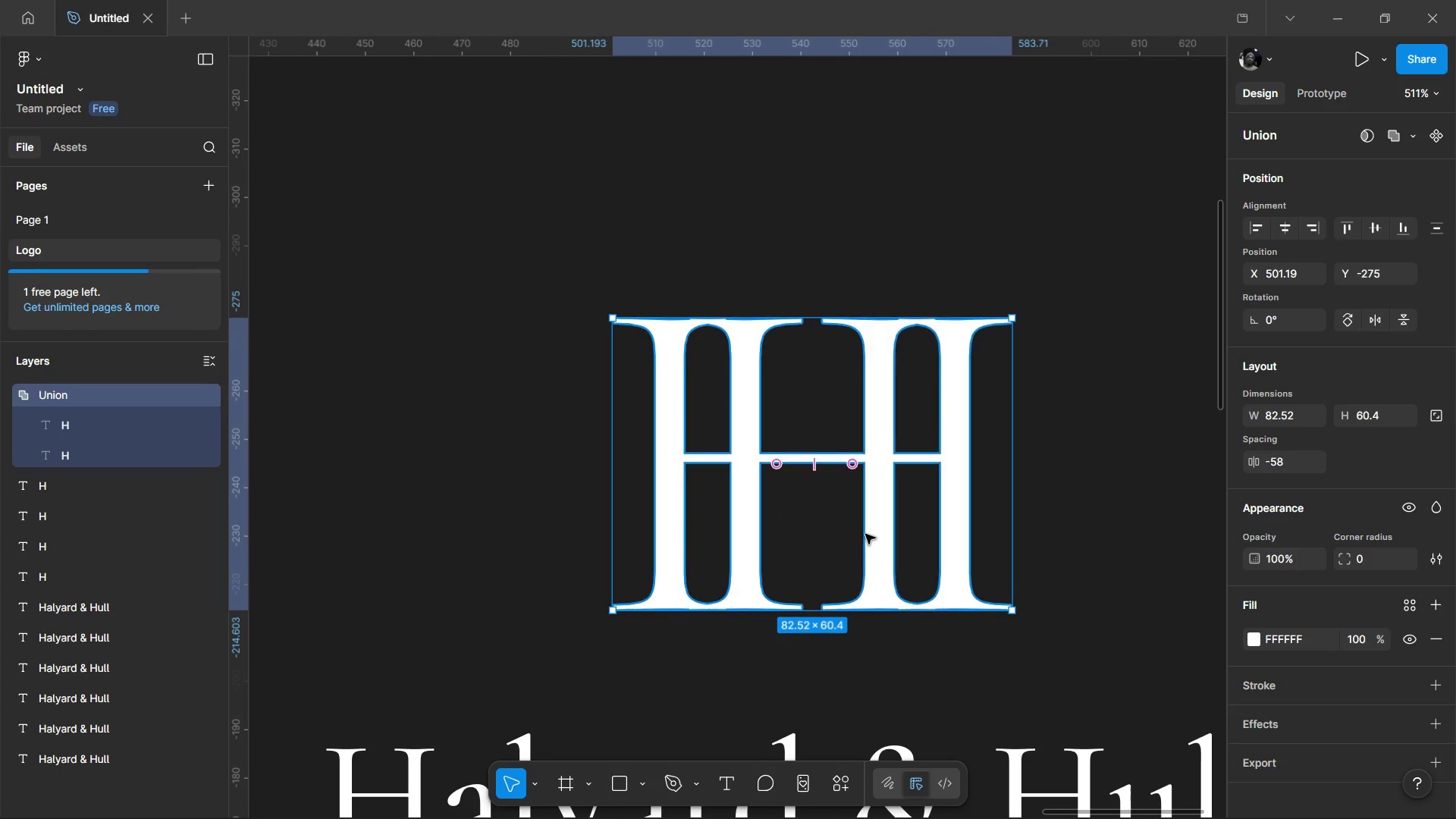 
double_click([865, 534])
 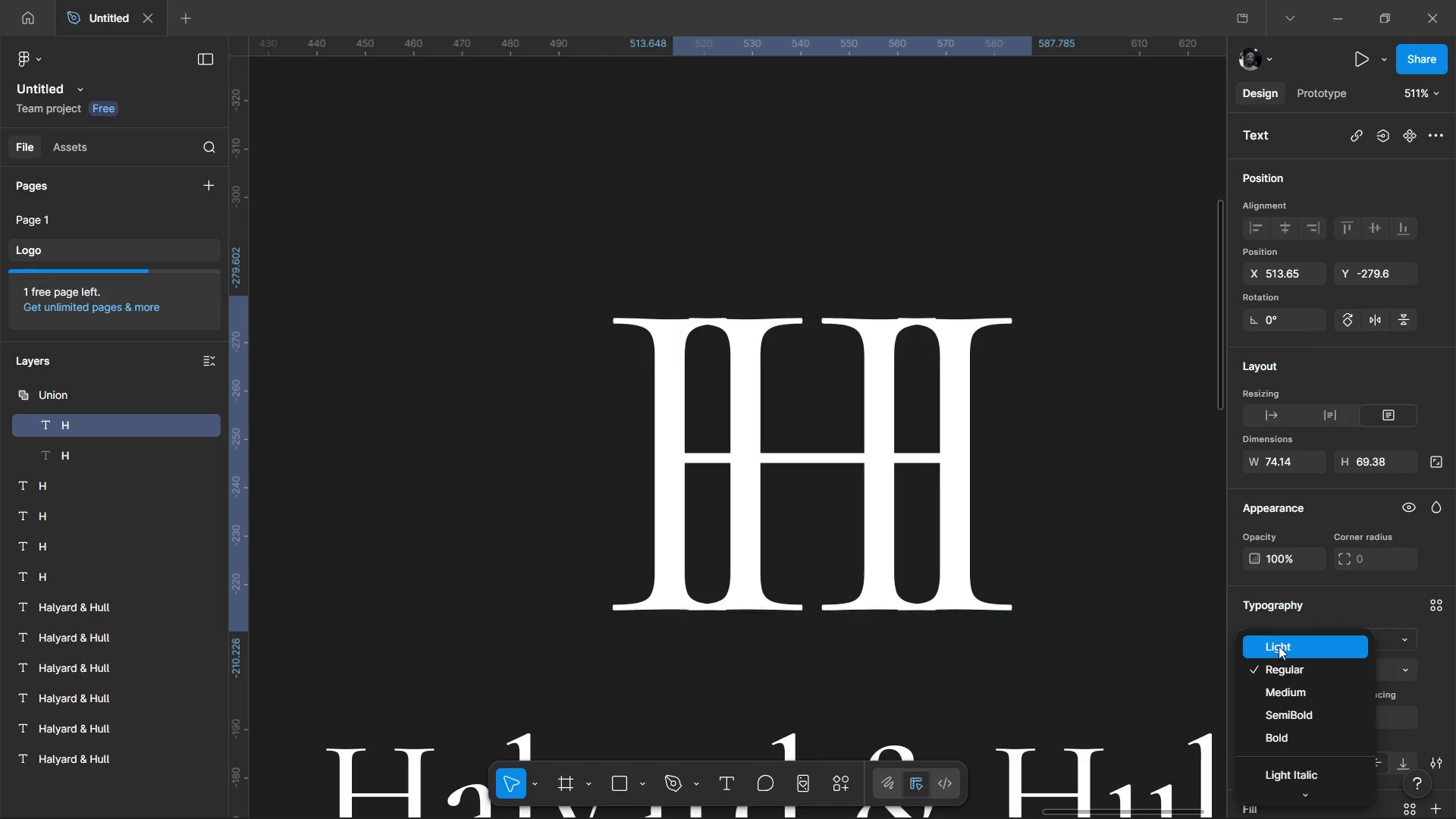 
left_click([1280, 642])
 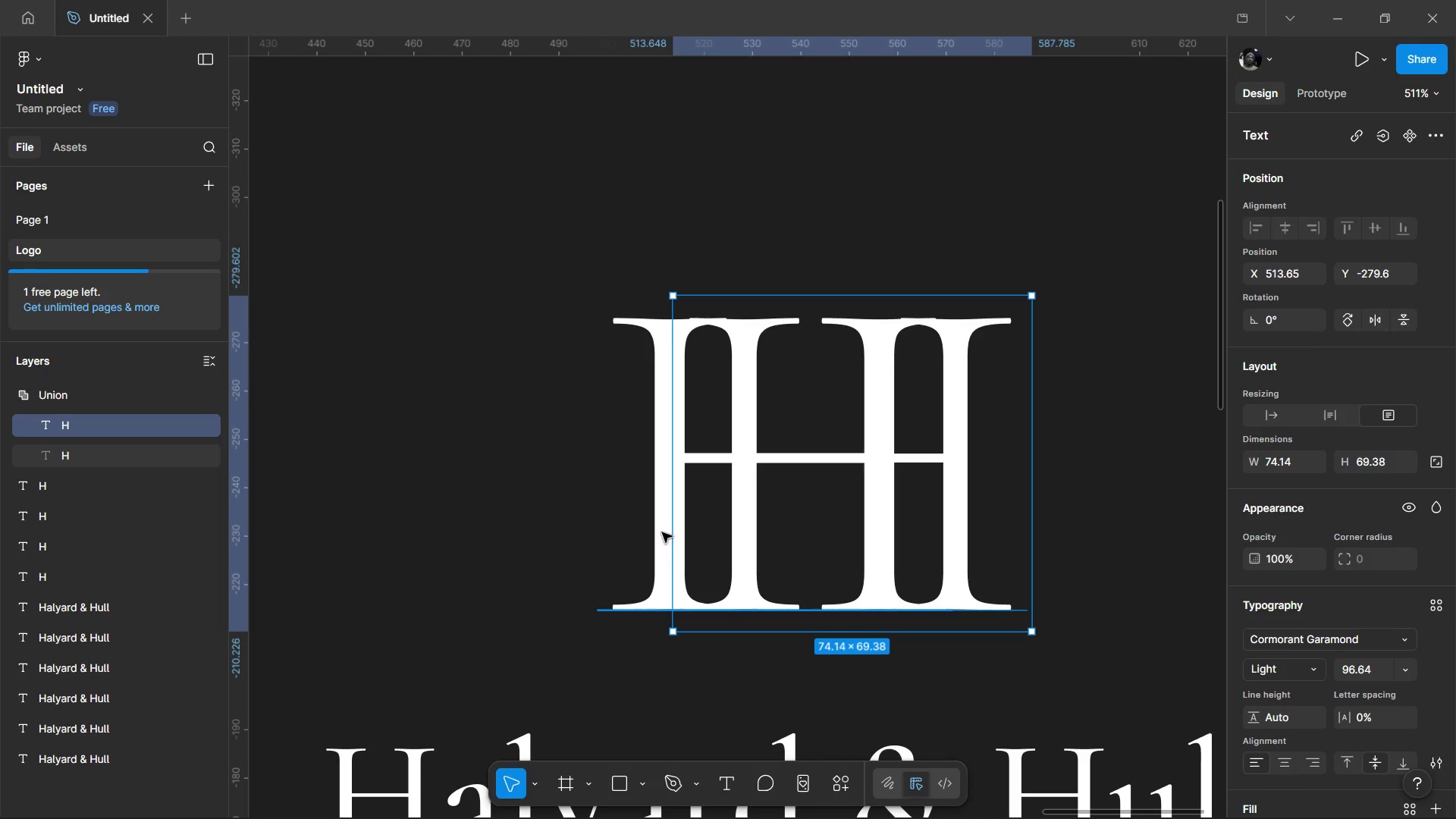 
left_click([661, 532])
 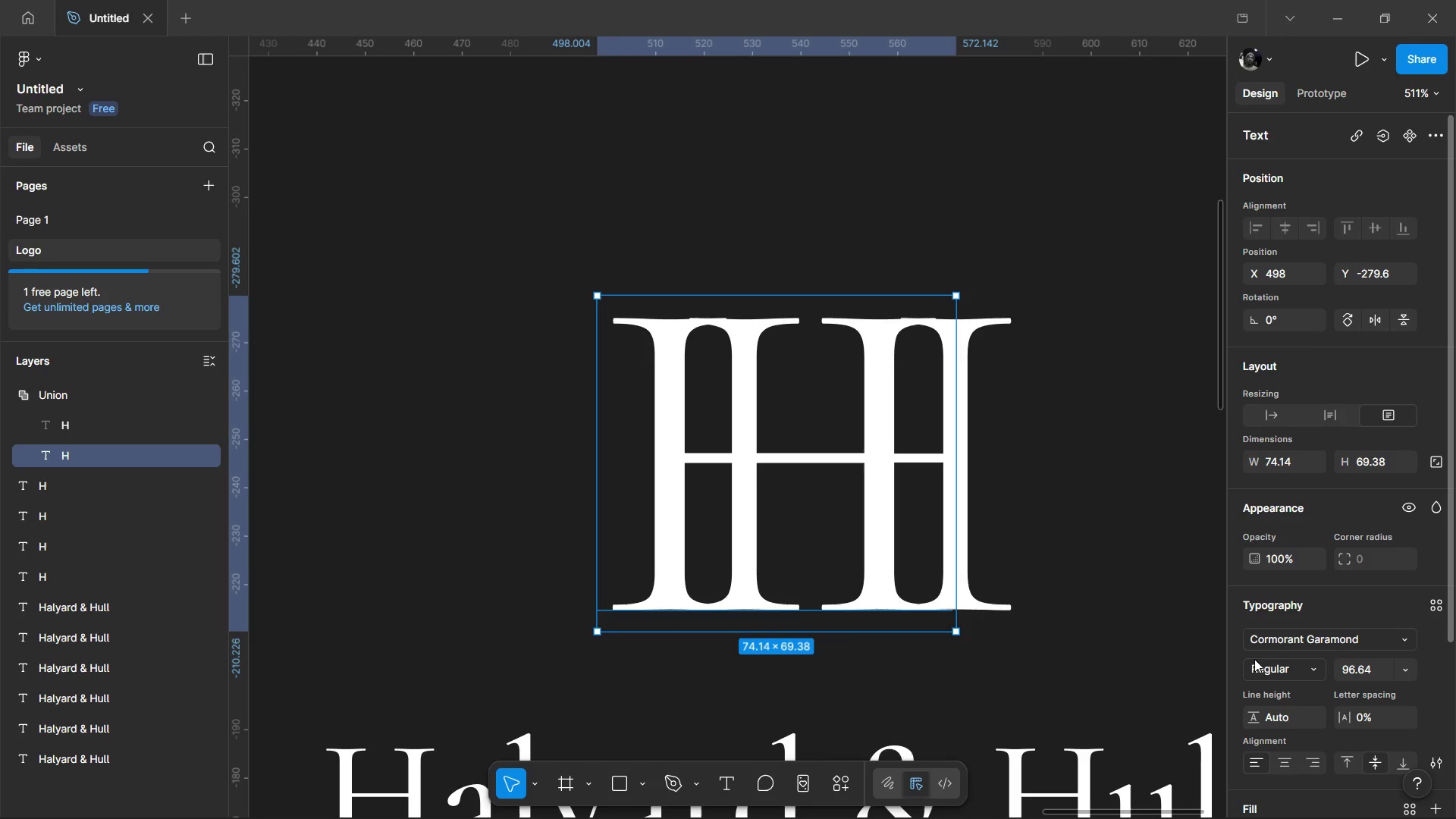 
left_click([1268, 668])
 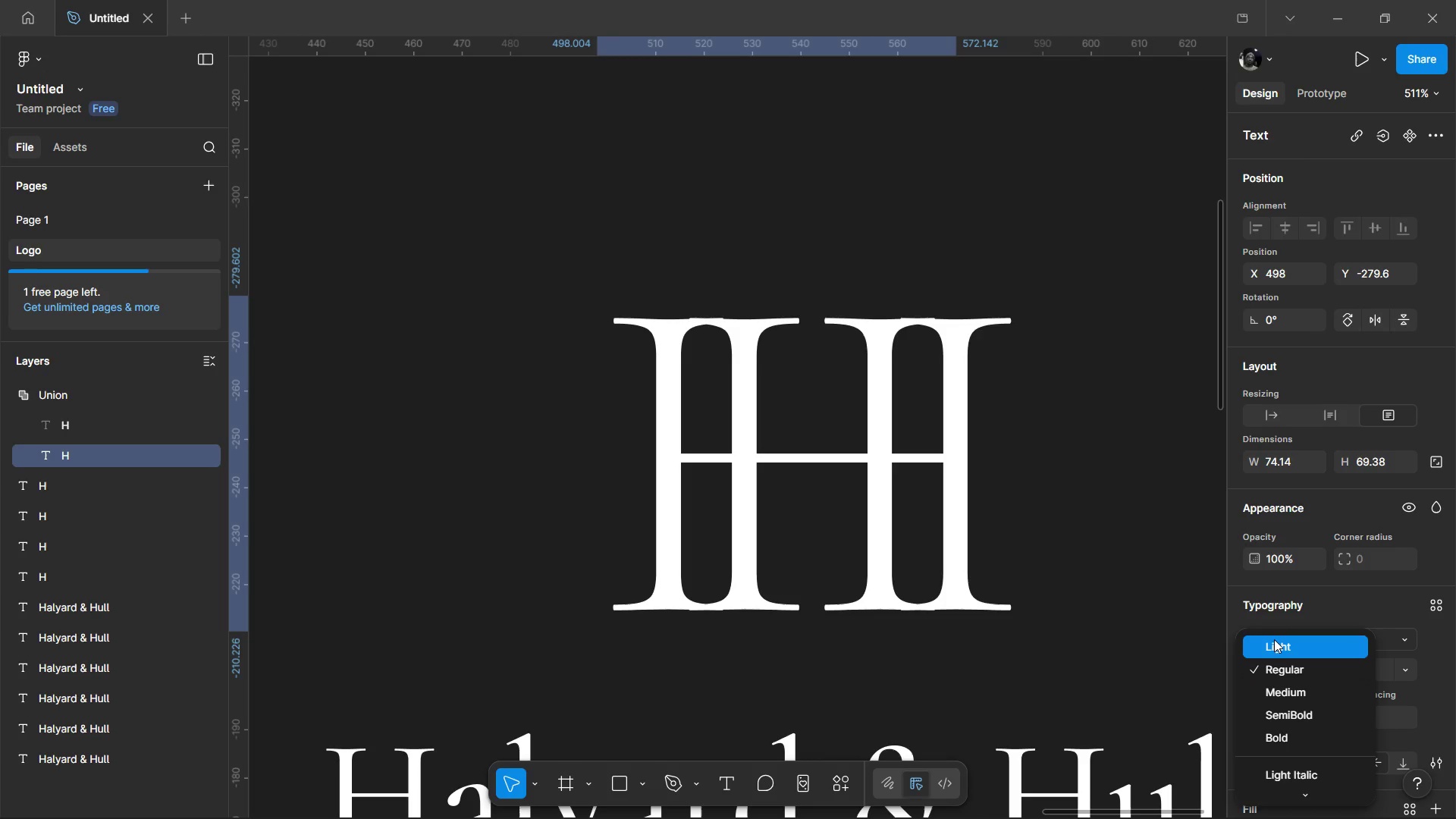 
left_click([1274, 639])
 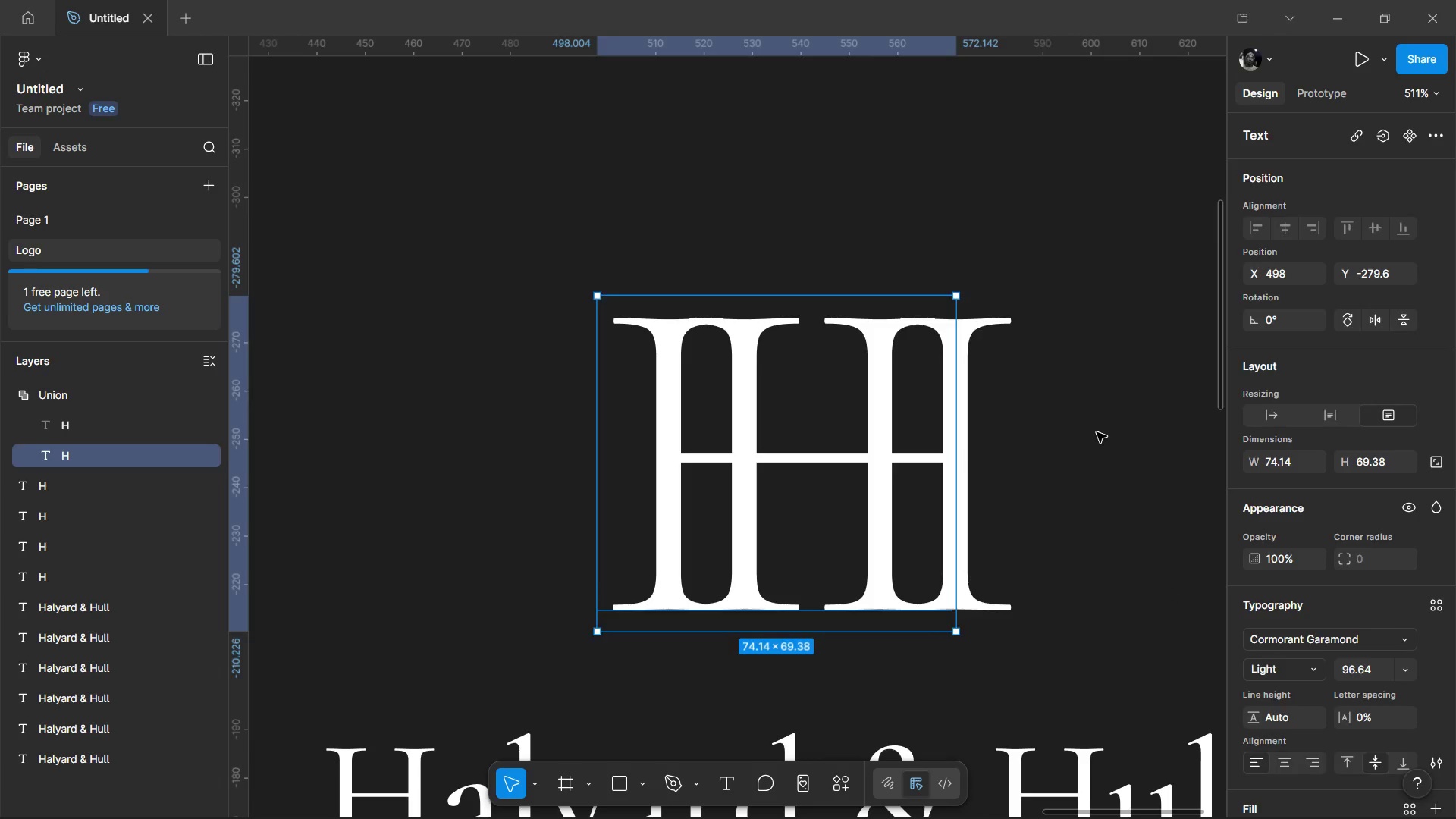 
hold_key(key=ControlLeft, duration=0.62)
scroll: coordinate [1072, 571], scroll_direction: down, amount: 3.0
 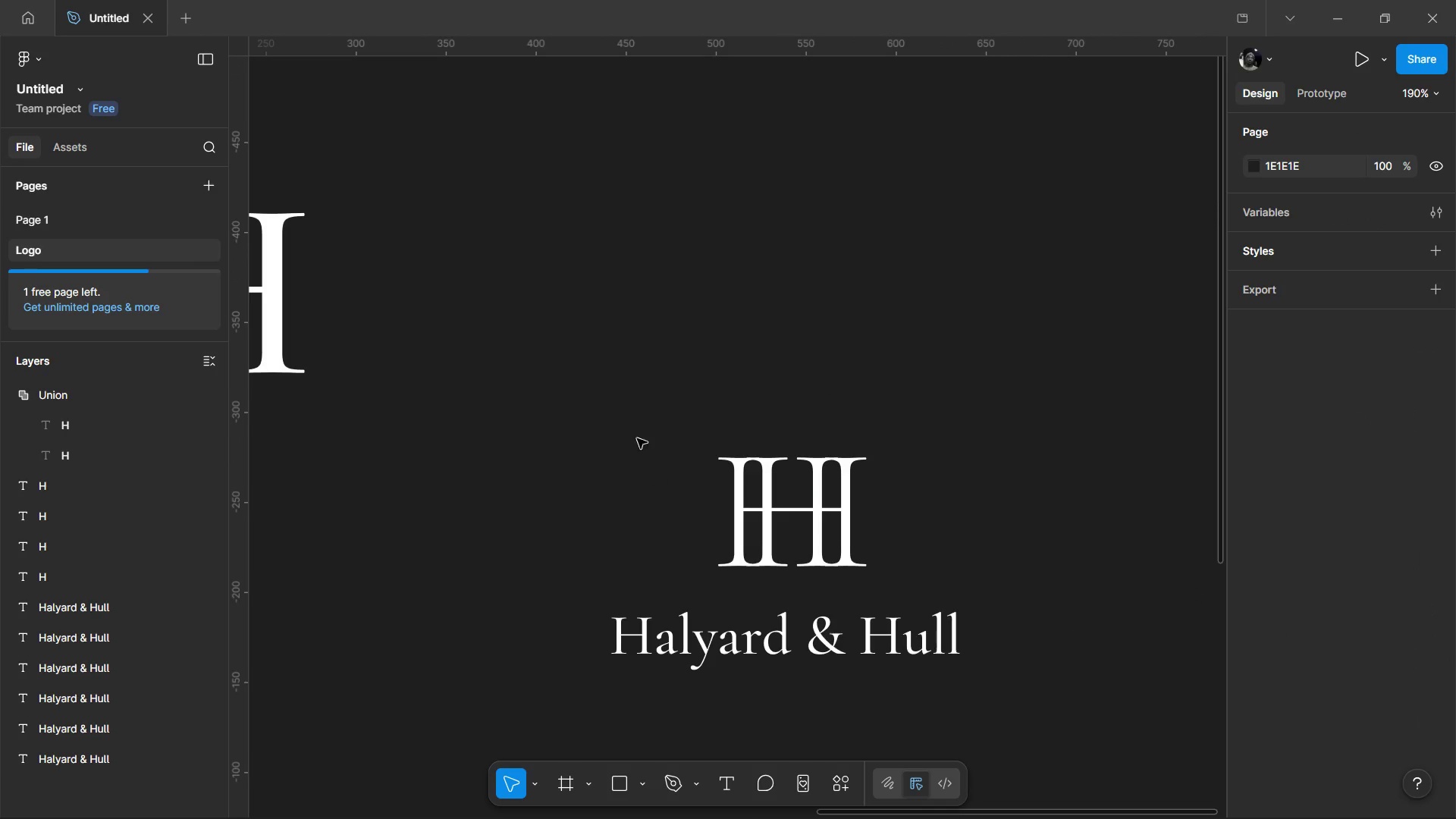 
left_click_drag(start_coordinate=[639, 397], to_coordinate=[890, 576])
 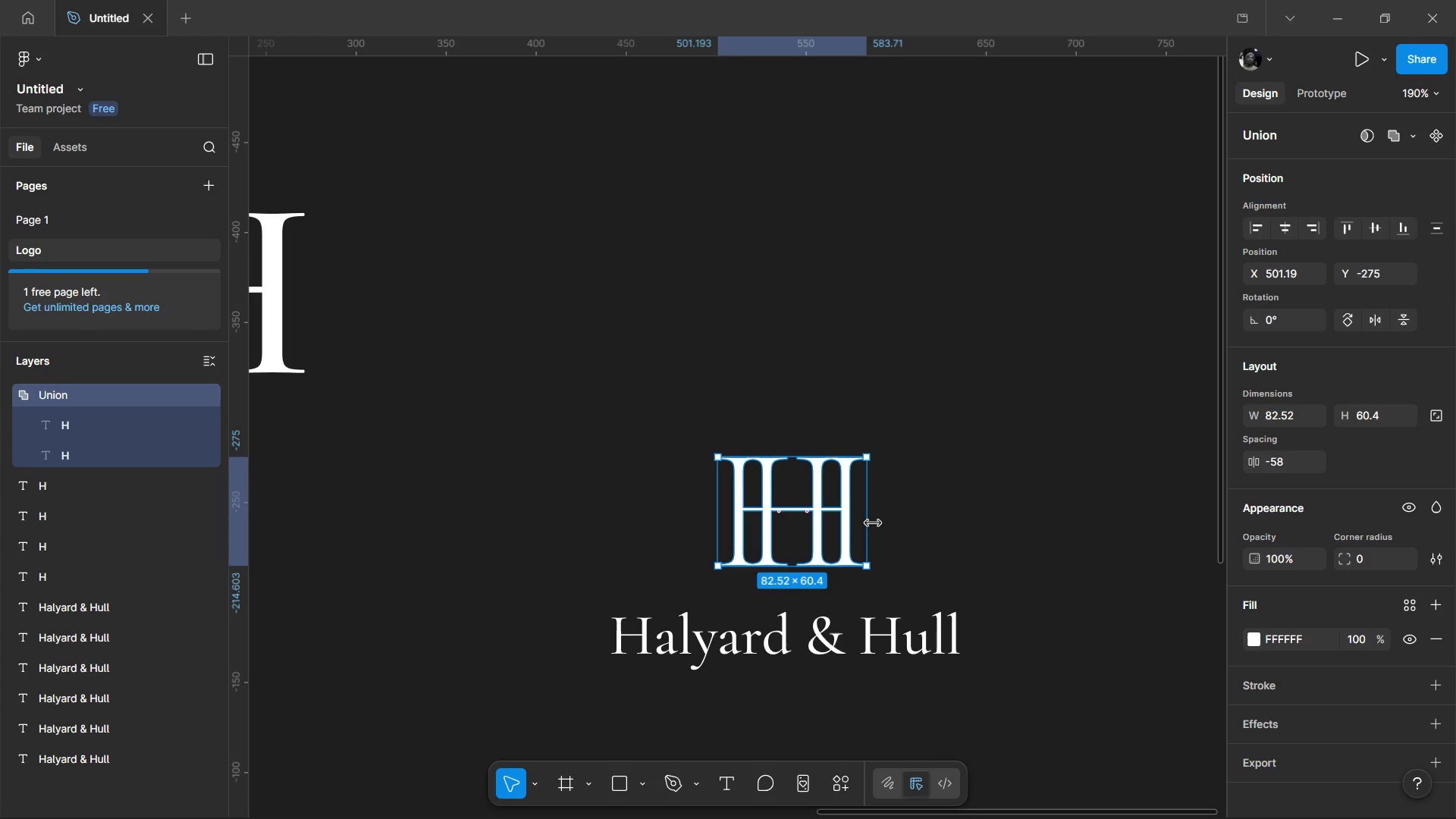 
left_click_drag(start_coordinate=[873, 523], to_coordinate=[802, 533])
 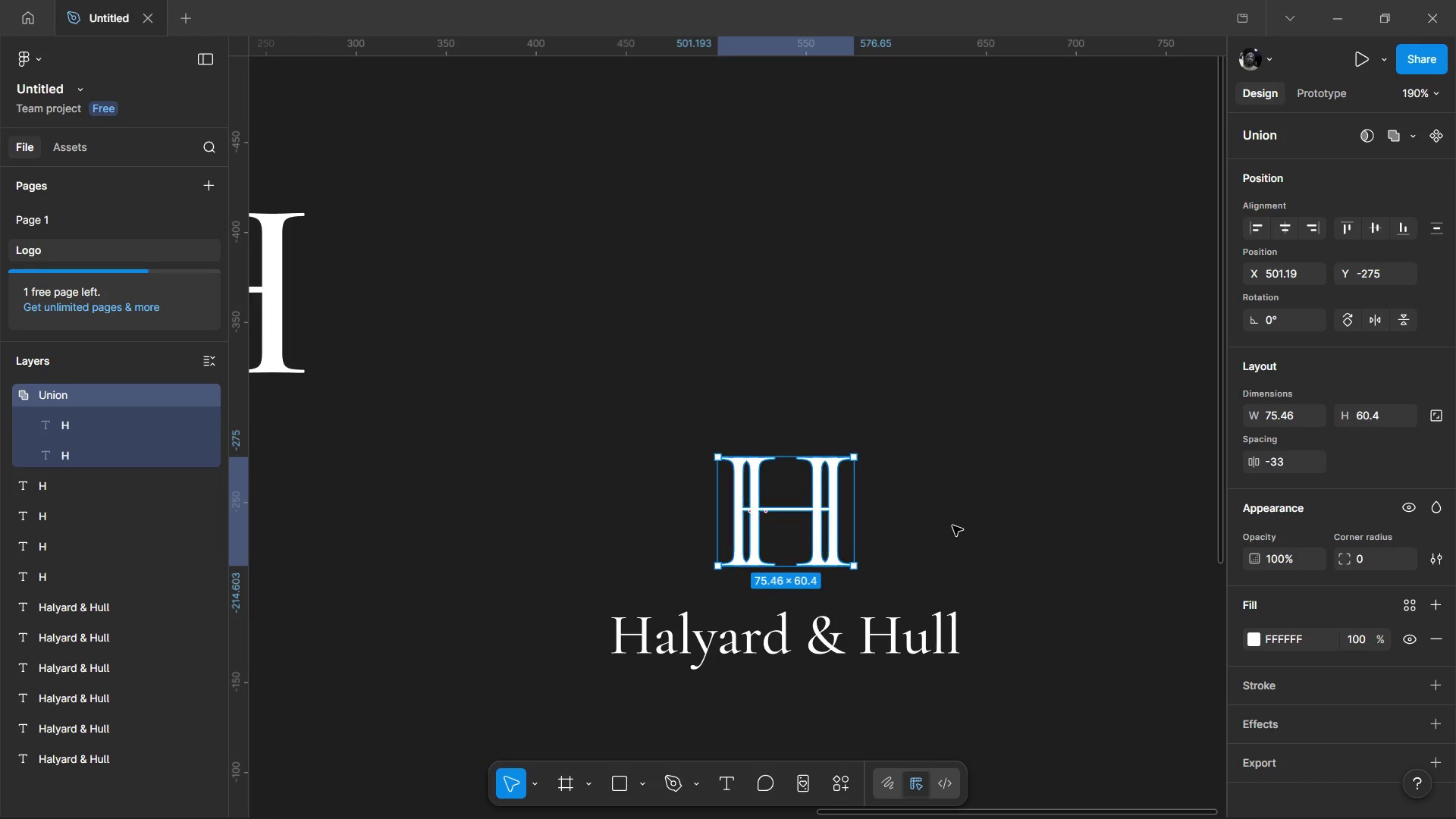 
left_click([952, 526])
 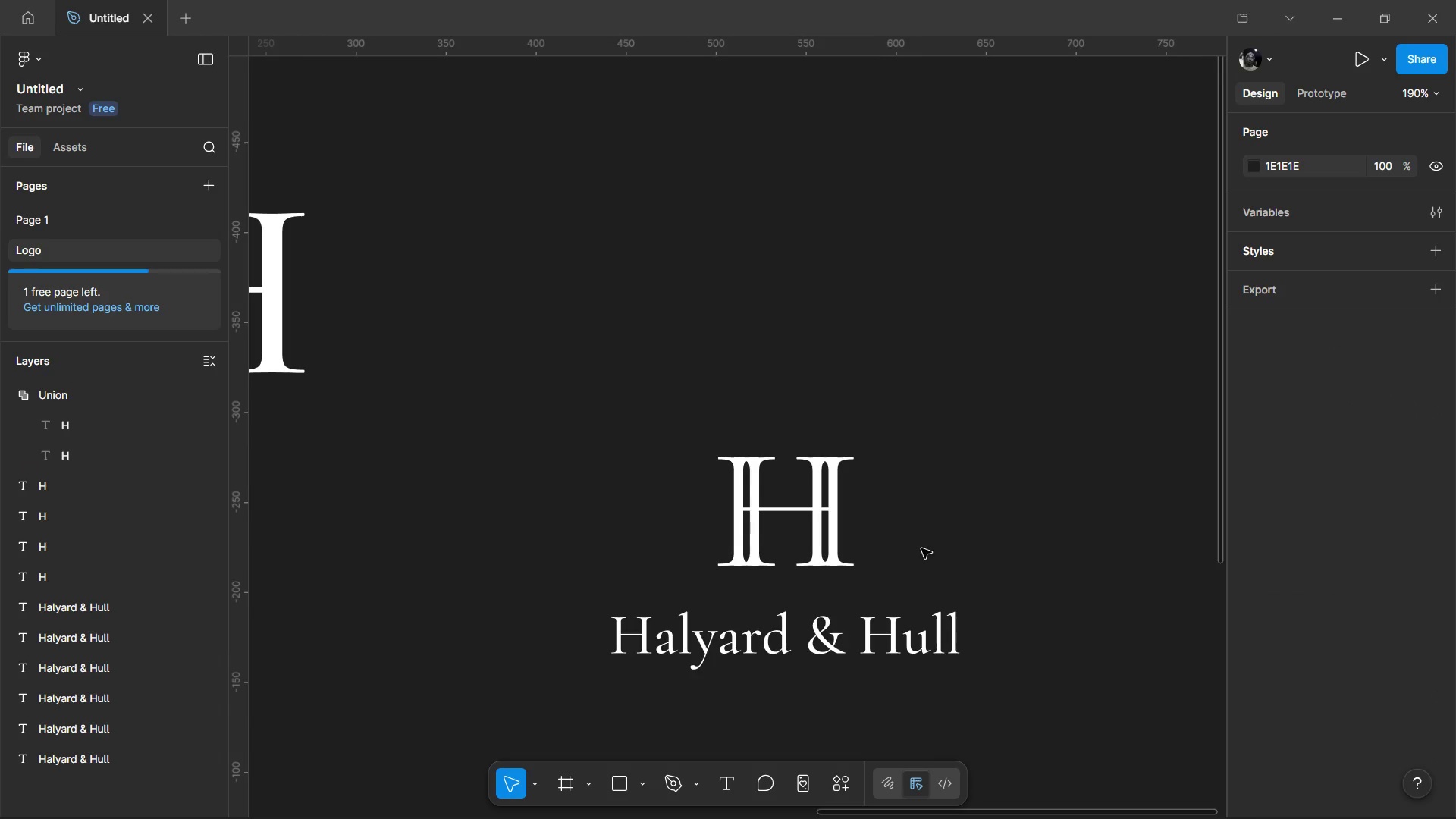 
hold_key(key=ControlLeft, duration=1.51)
scroll: coordinate [896, 554], scroll_direction: up, amount: 2.0
 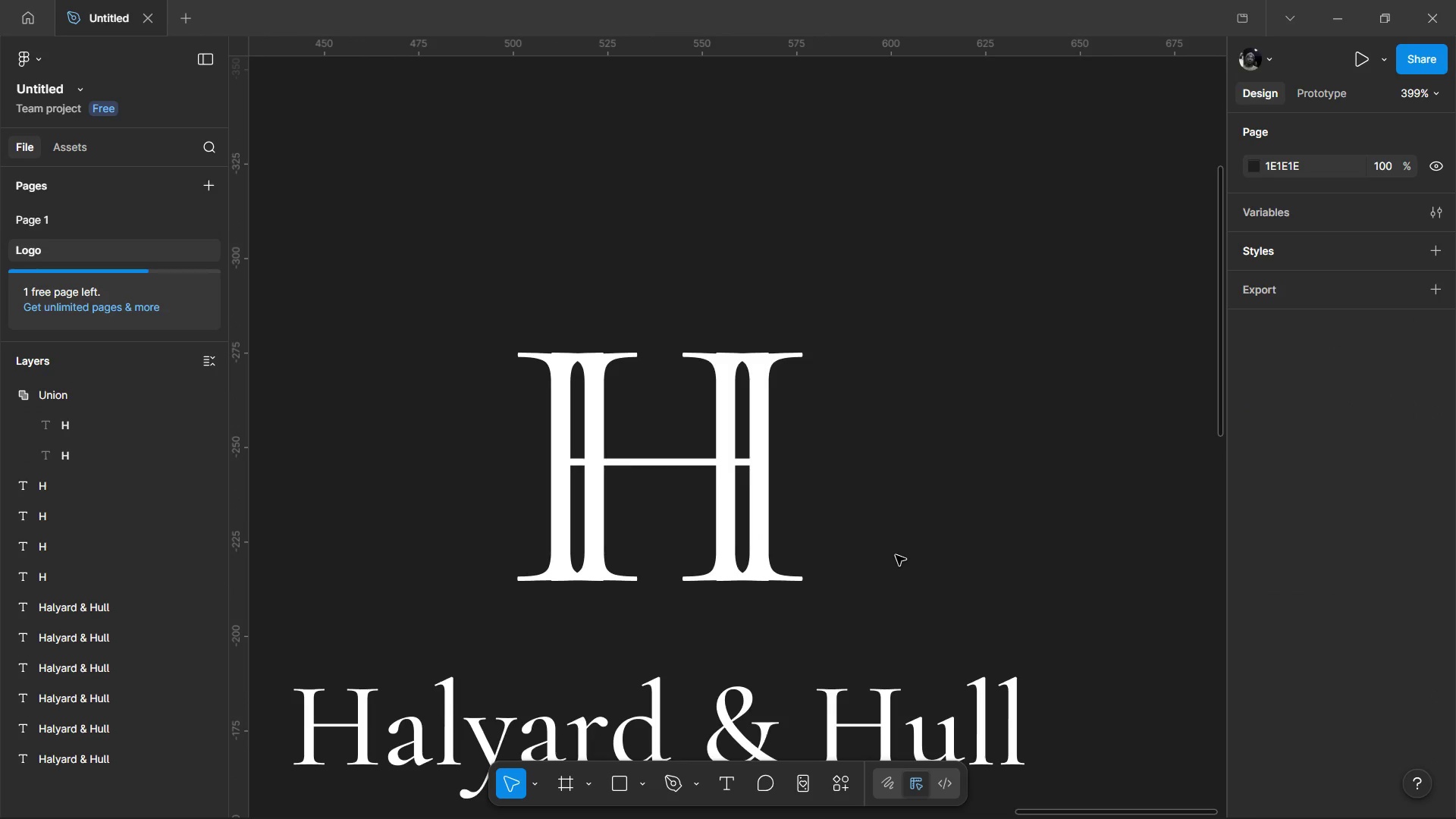 
hold_key(key=ControlLeft, duration=0.55)
 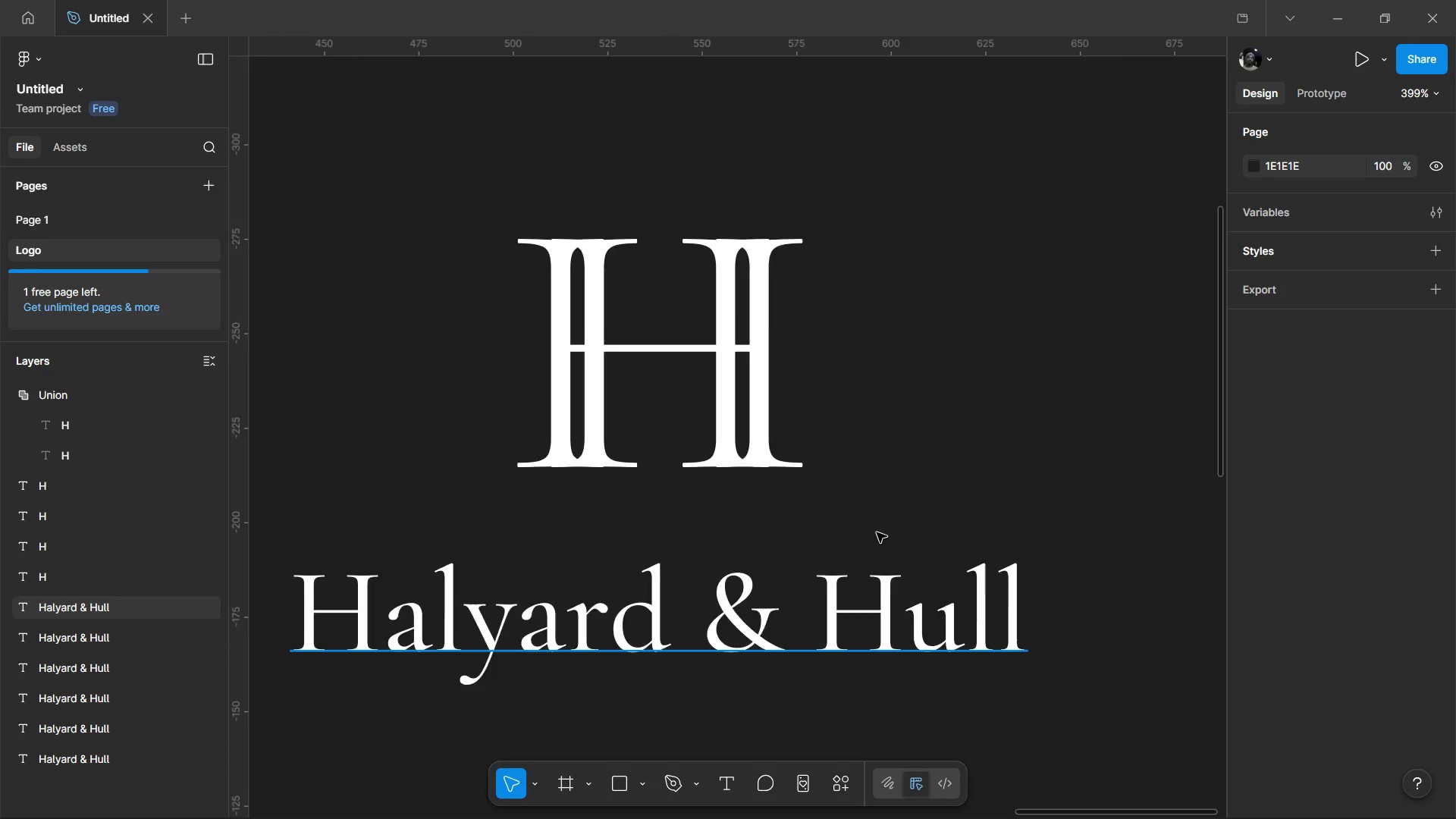 
hold_key(key=ControlLeft, duration=0.7)
scroll: coordinate [876, 532], scroll_direction: down, amount: 3.0
 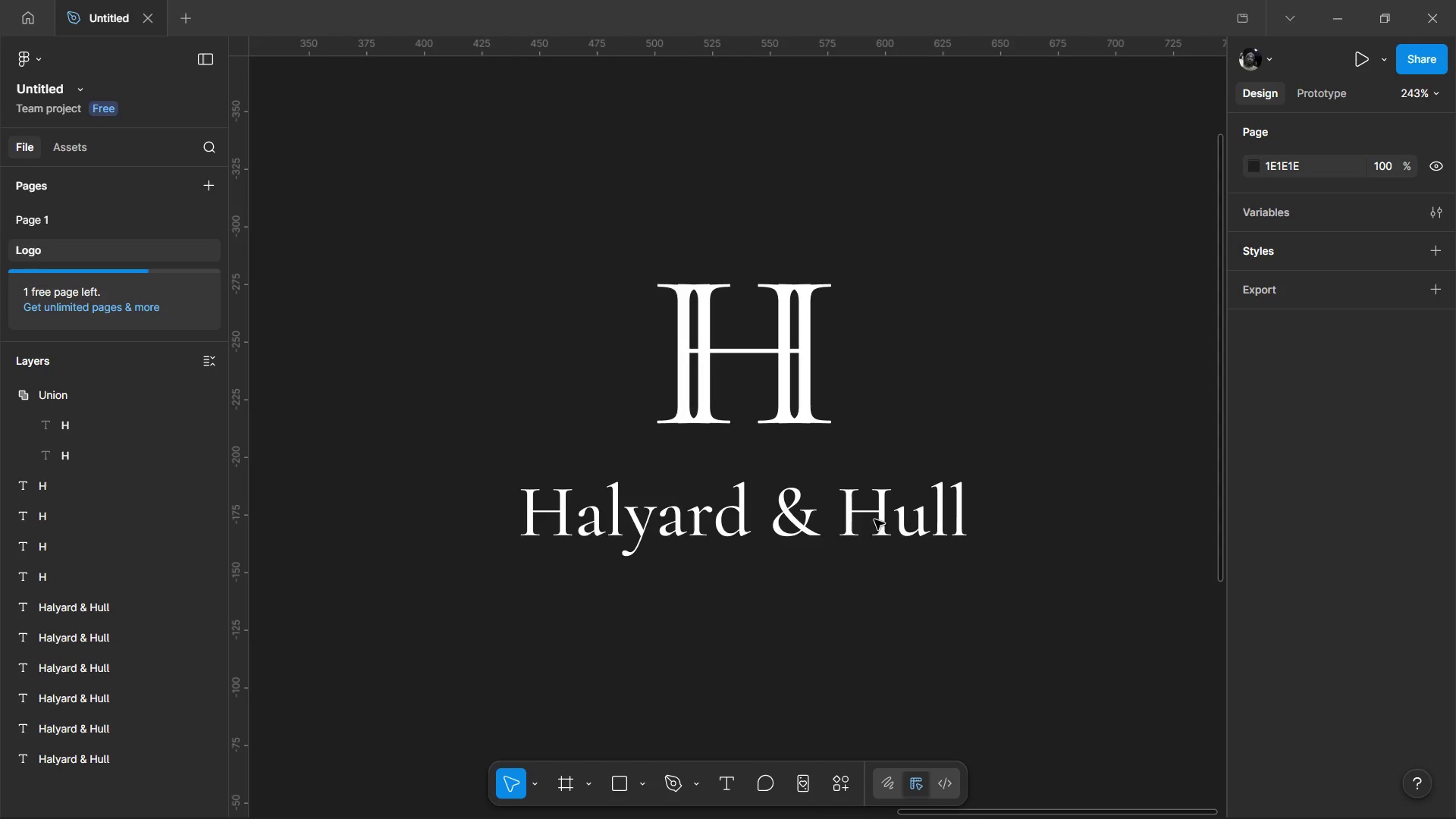 
hold_key(key=ControlLeft, duration=1.51)
scroll: coordinate [755, 373], scroll_direction: up, amount: 3.0
 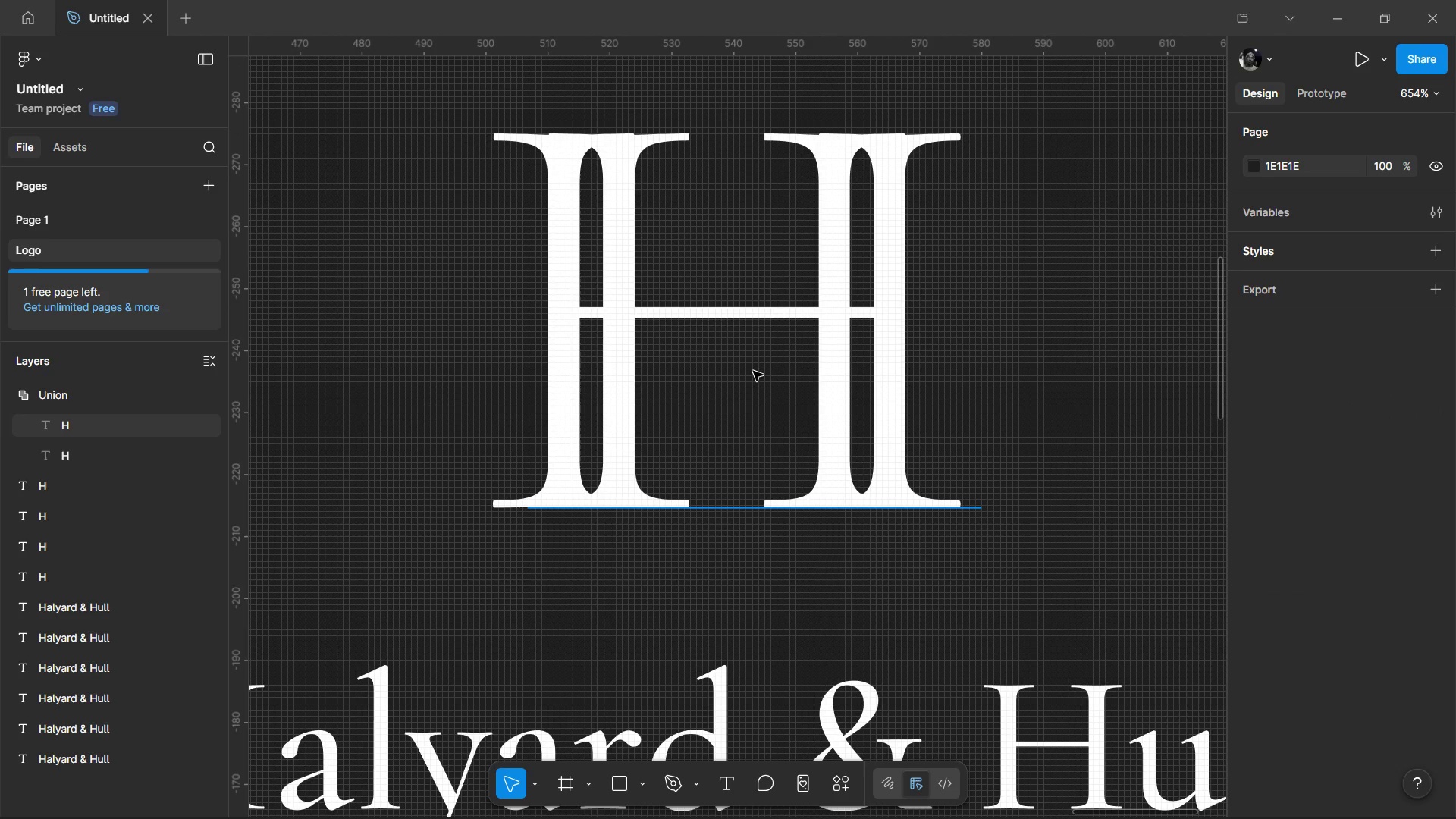 
hold_key(key=ControlLeft, duration=1.5)
 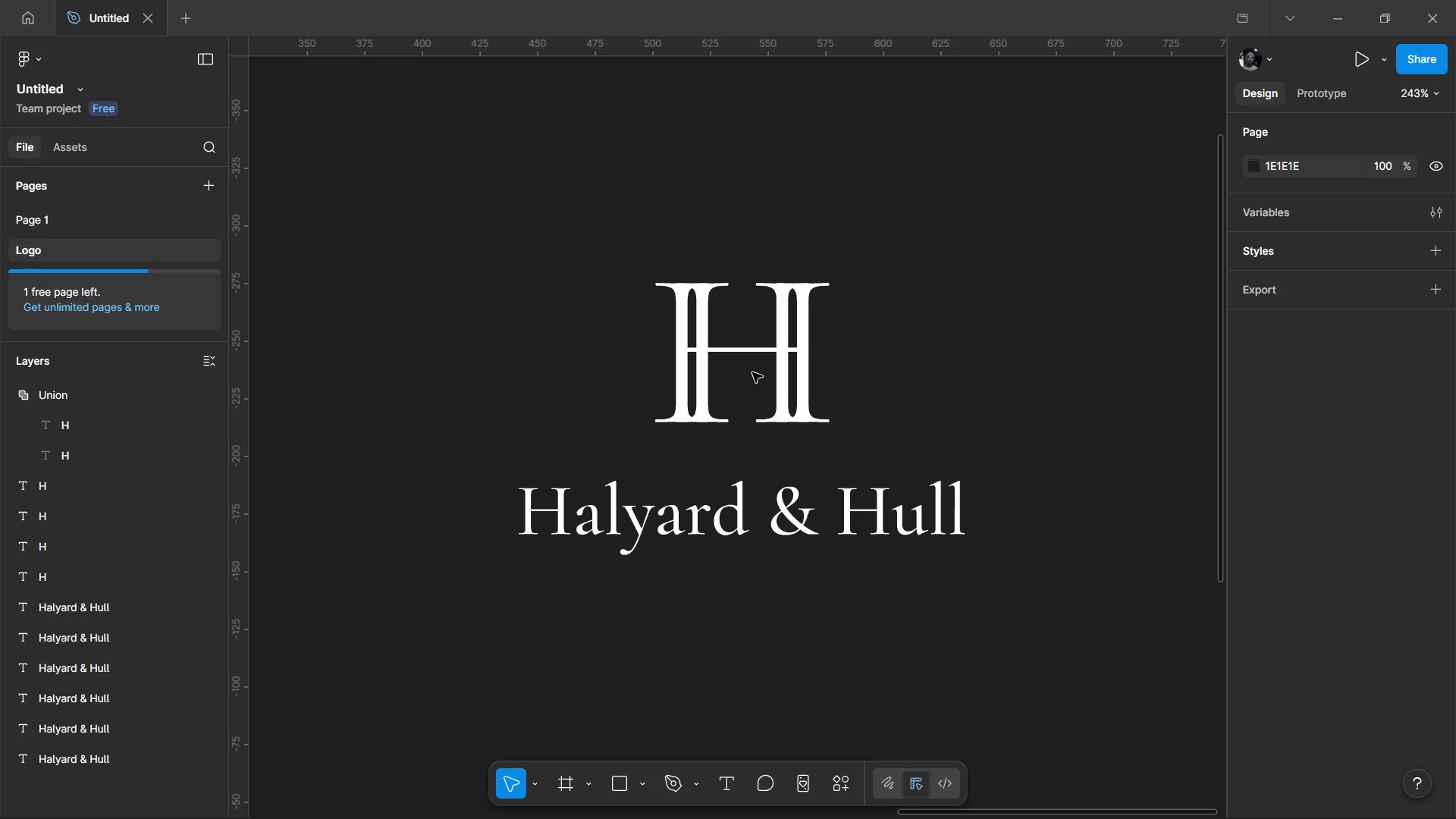 
hold_key(key=ControlLeft, duration=1.5)
scroll: coordinate [752, 372], scroll_direction: down, amount: 3.0
 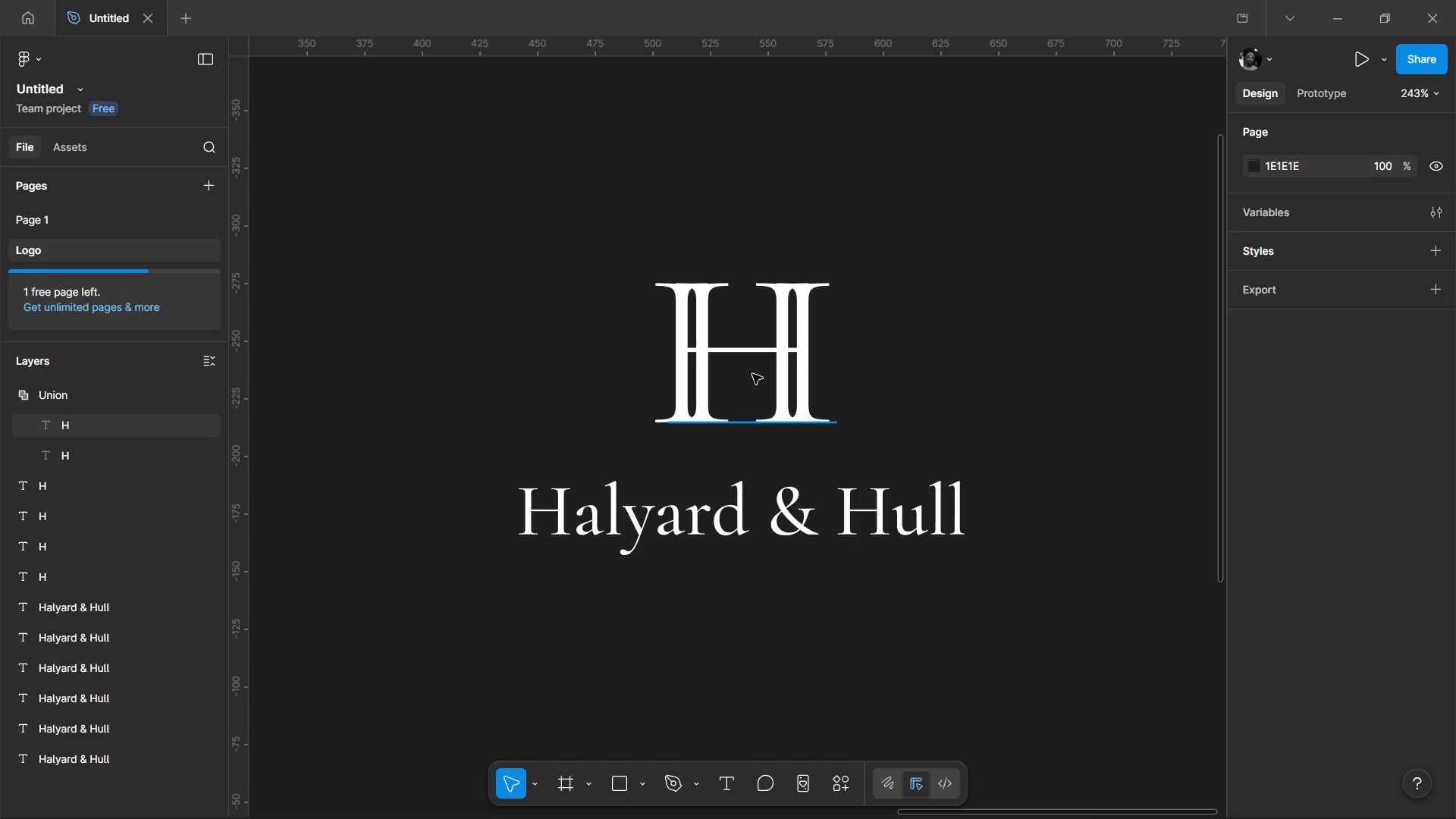 
hold_key(key=ControlLeft, duration=1.55)
 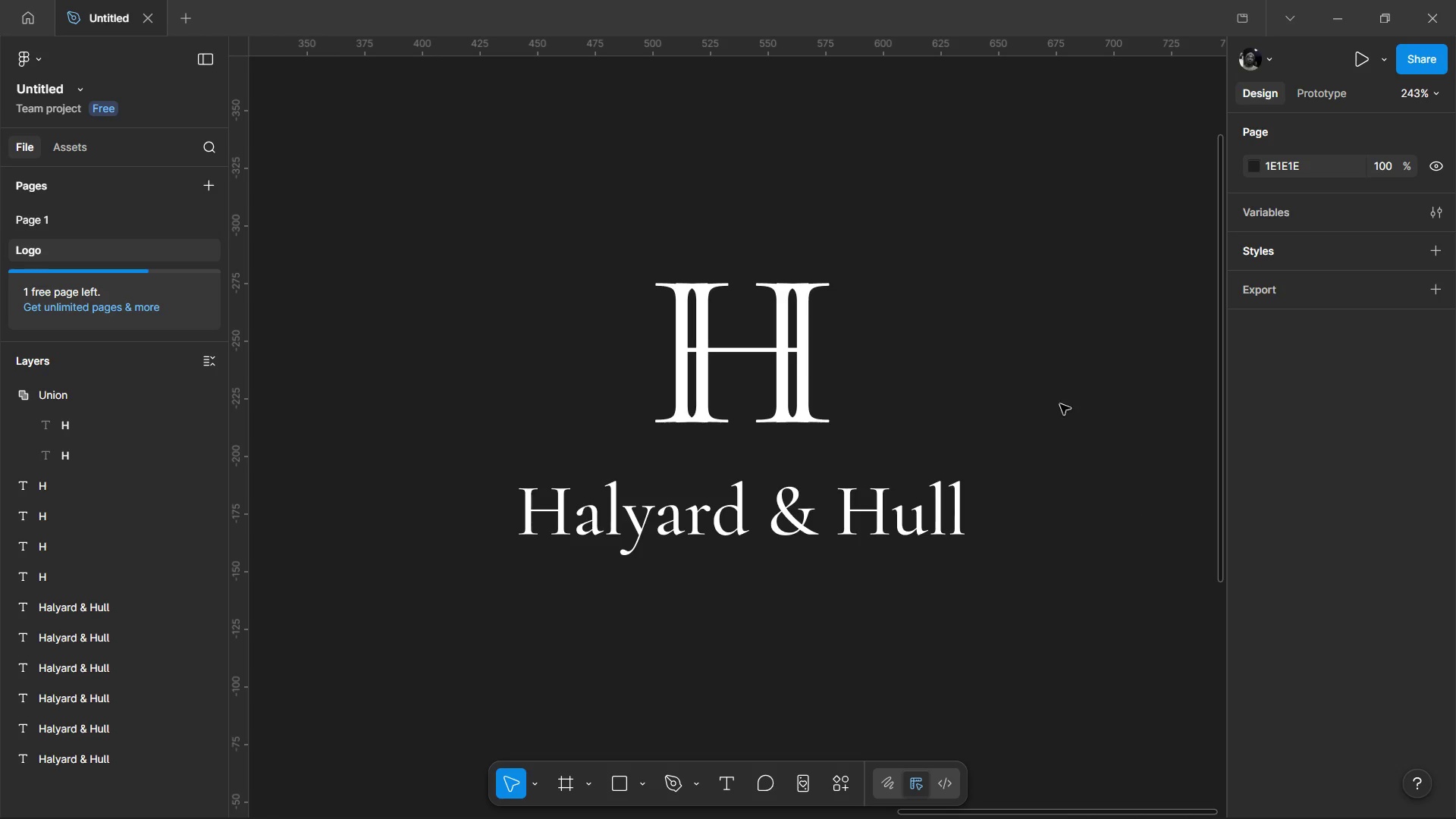 
hold_key(key=ControlLeft, duration=0.41)
 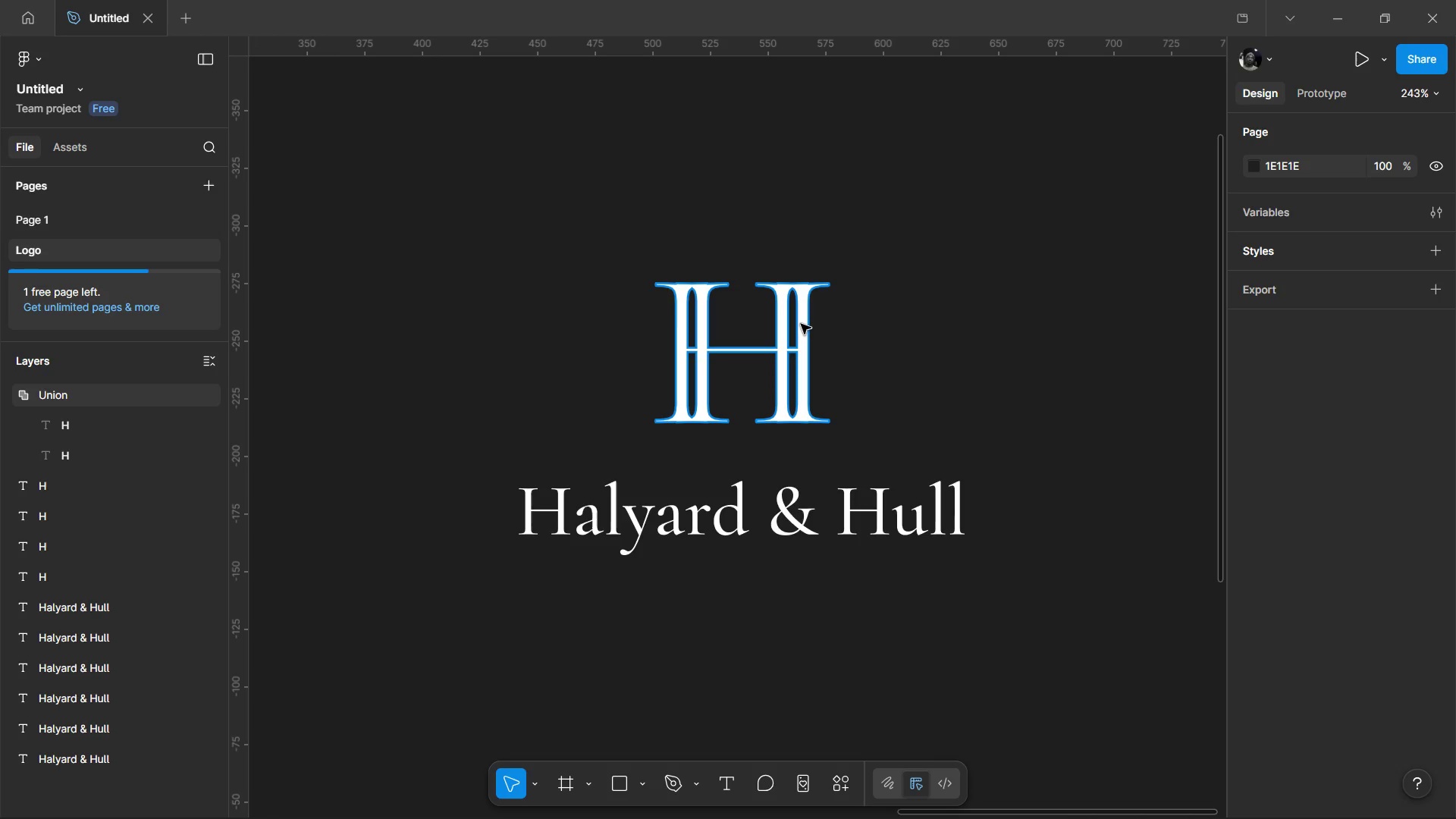 
left_click([801, 324])
 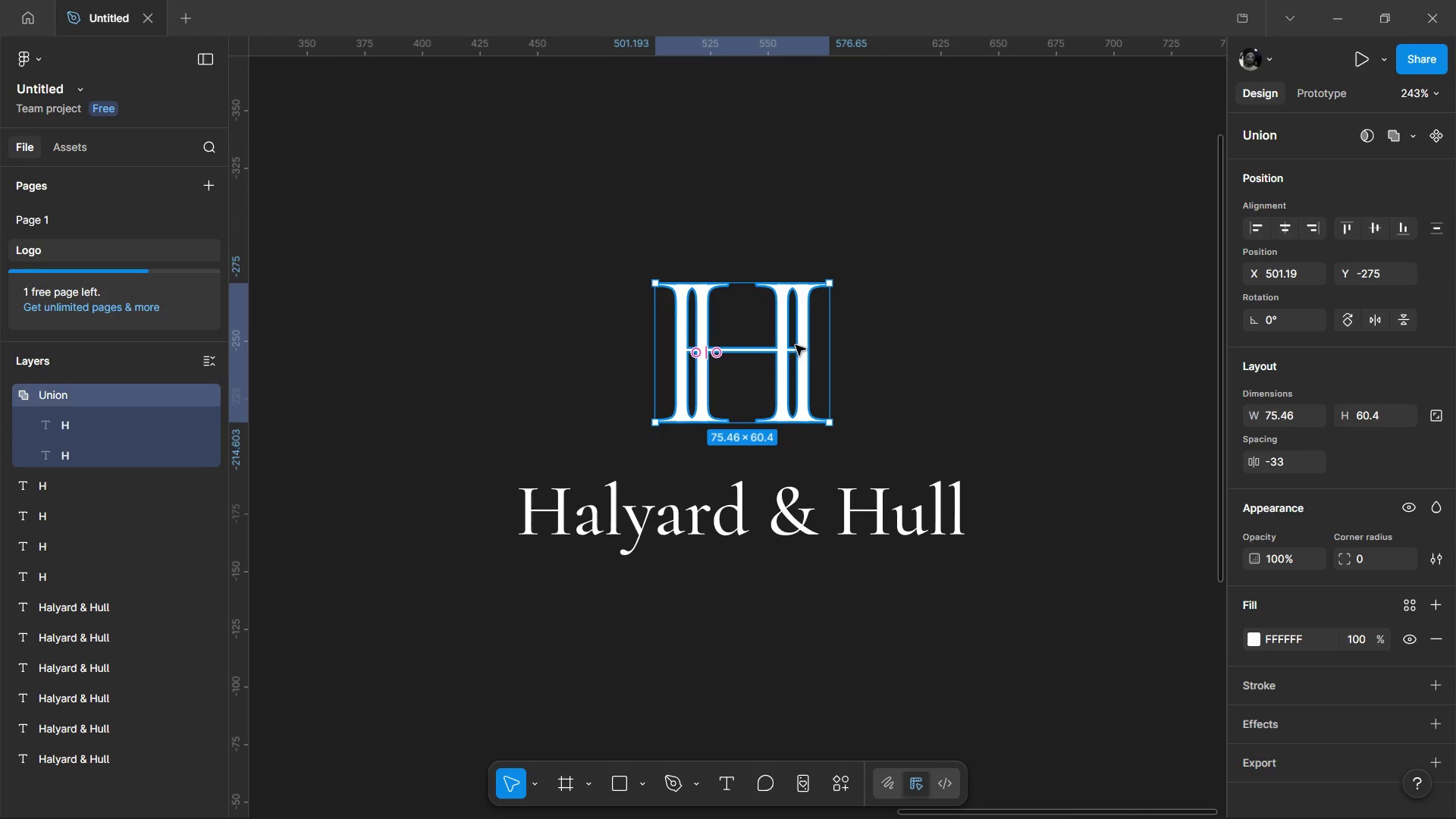 
left_click([956, 408])
 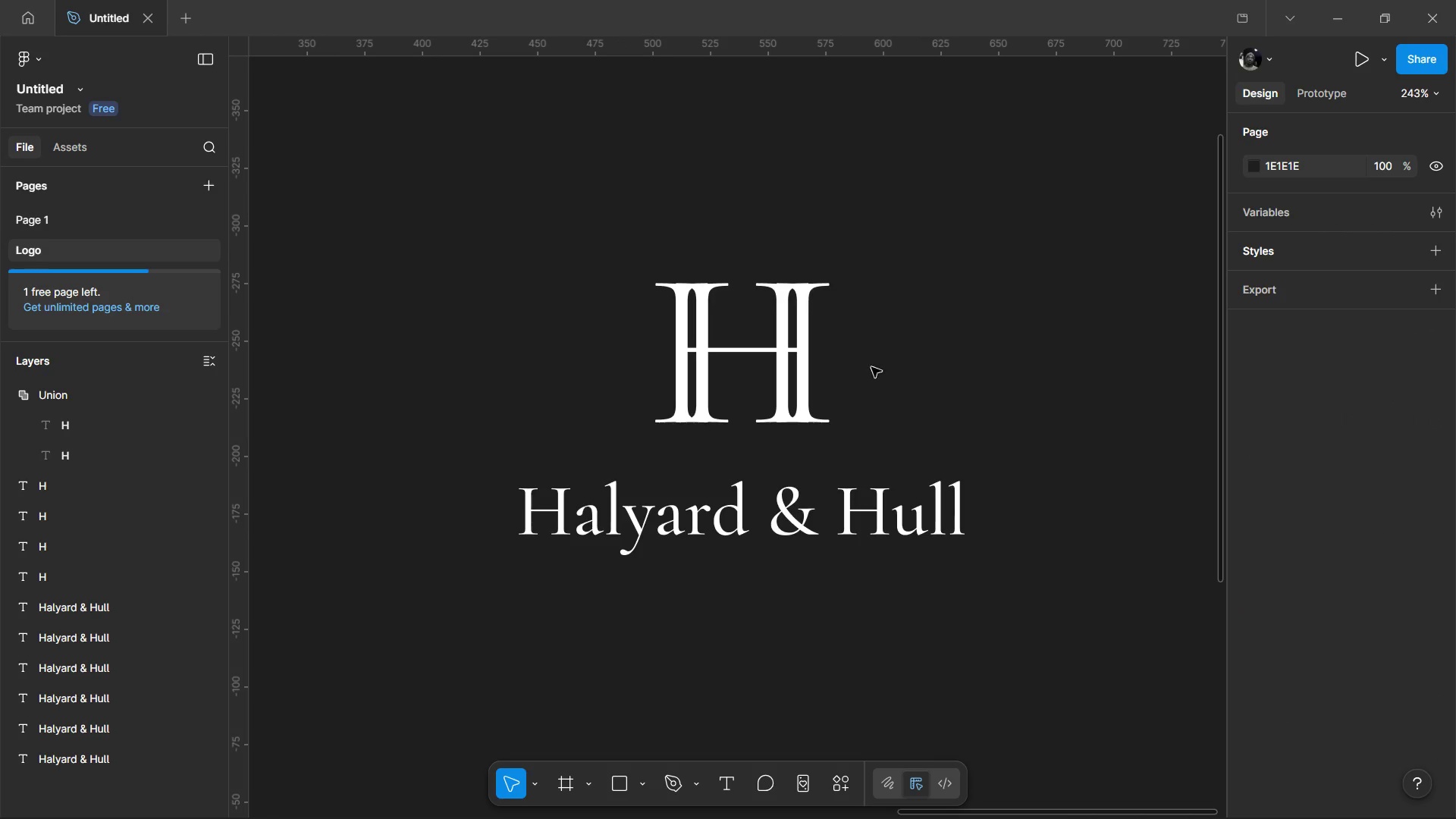 
left_click([593, 246])
 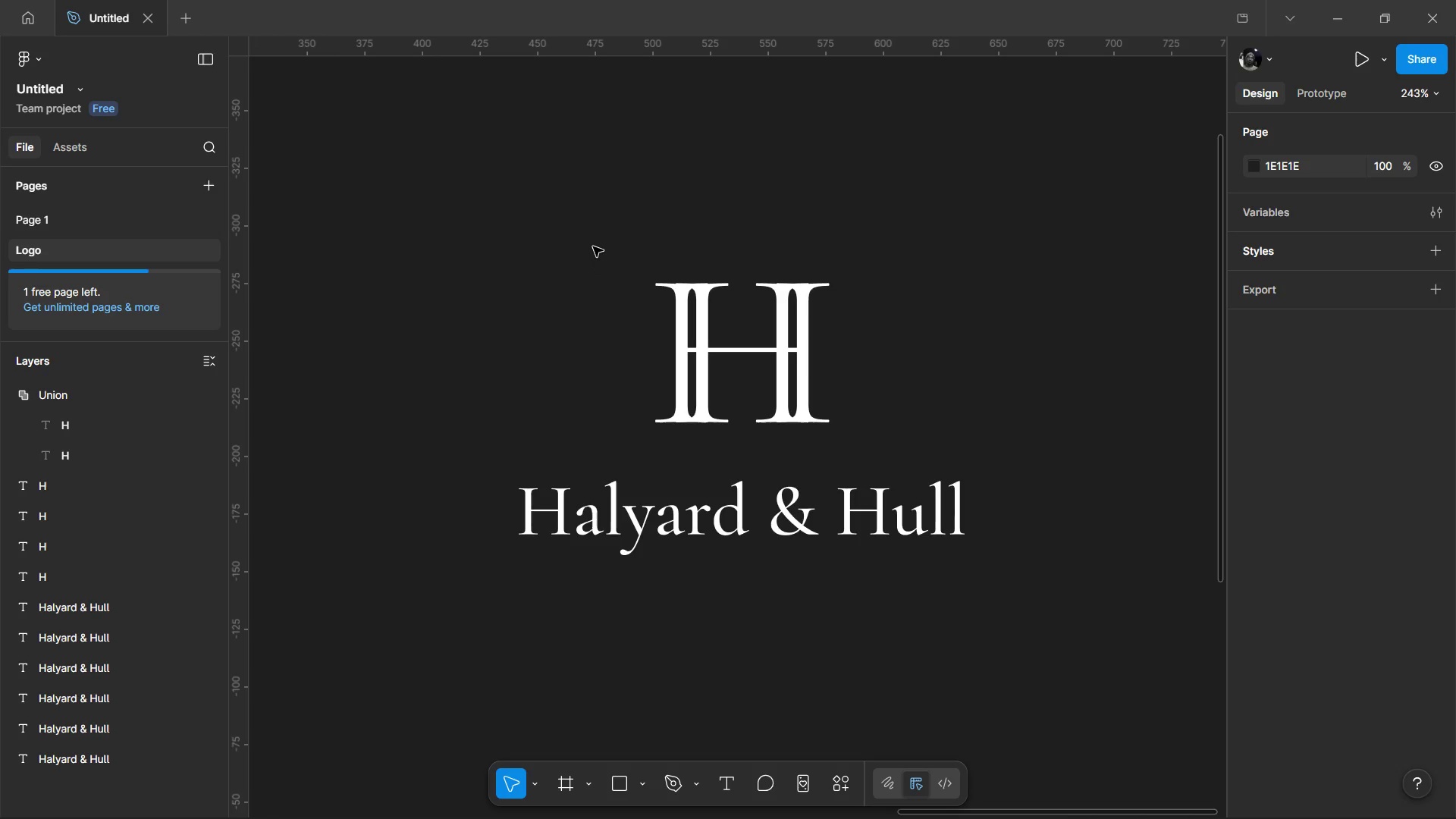 
wait(6.66)
 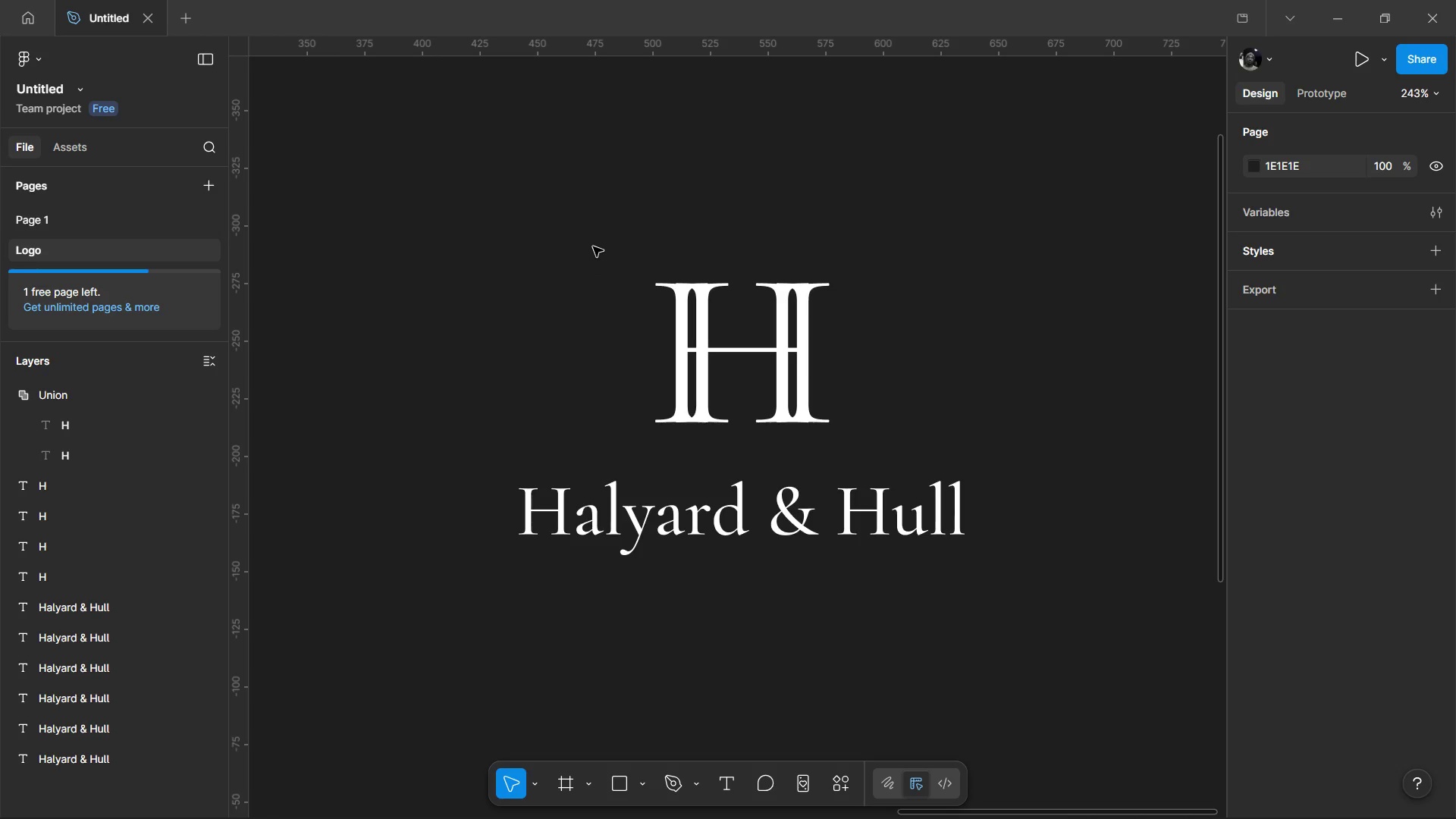 
left_click([787, 288])
 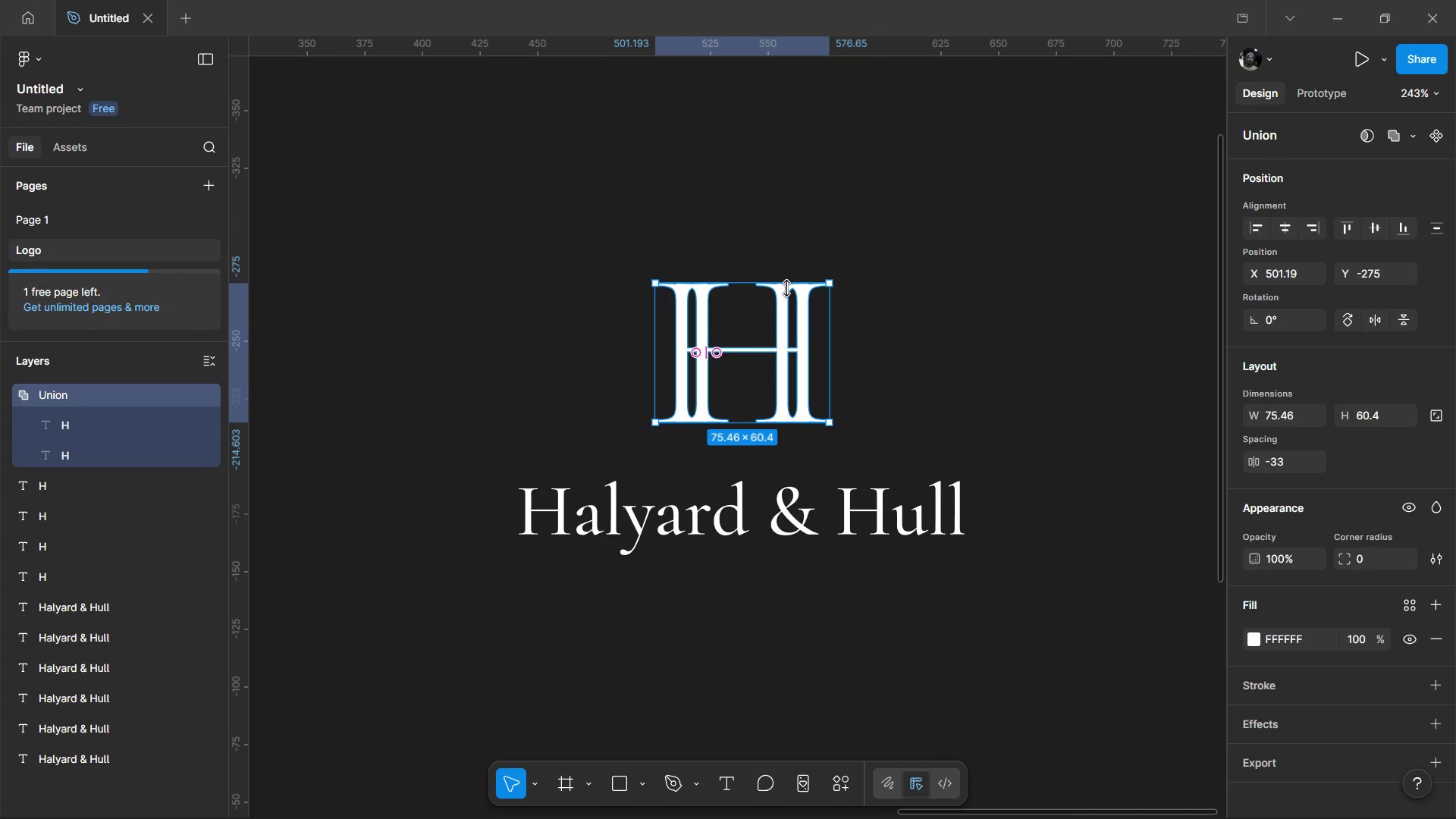 
wait(9.44)
 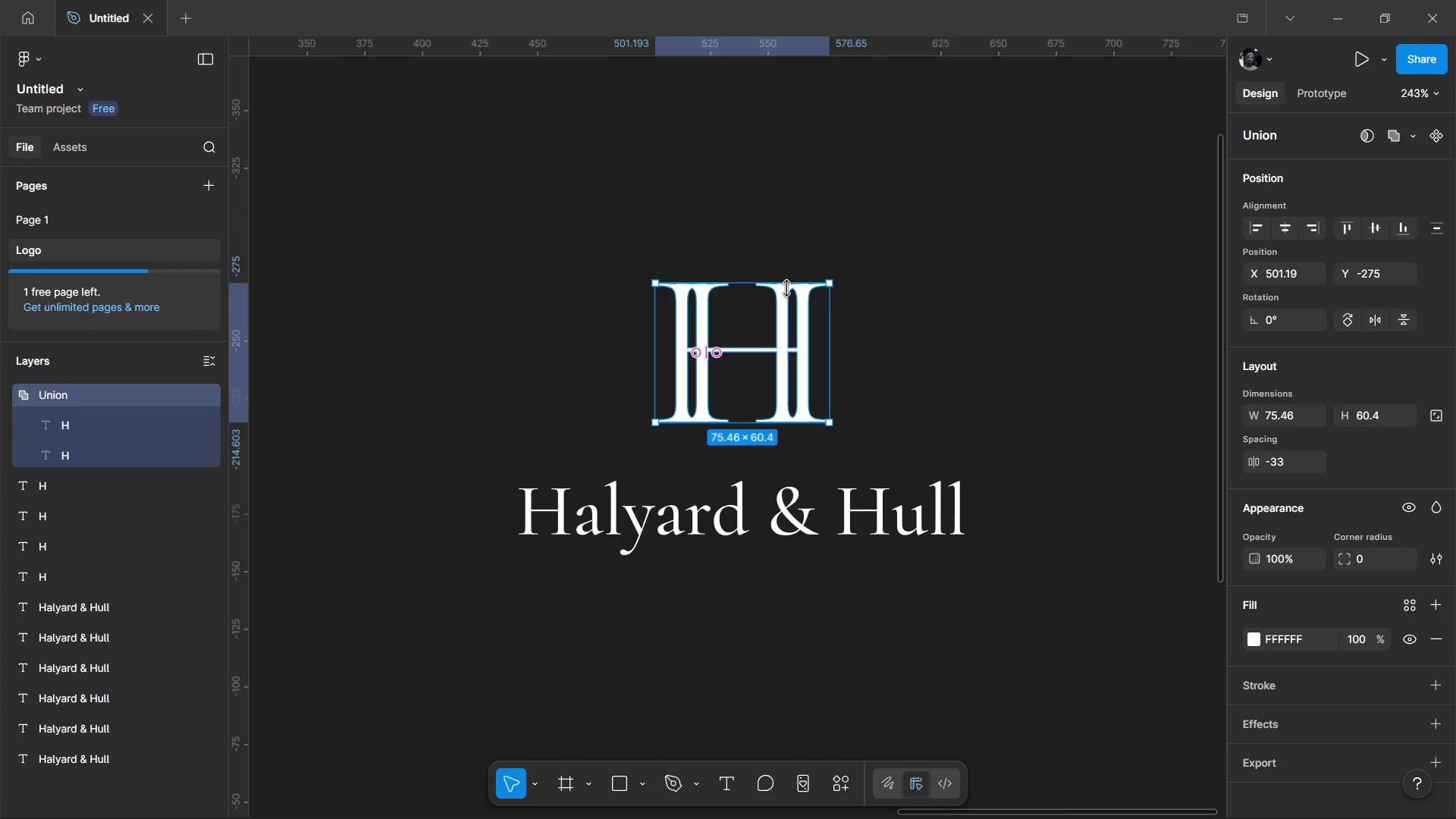 
key(K)
 